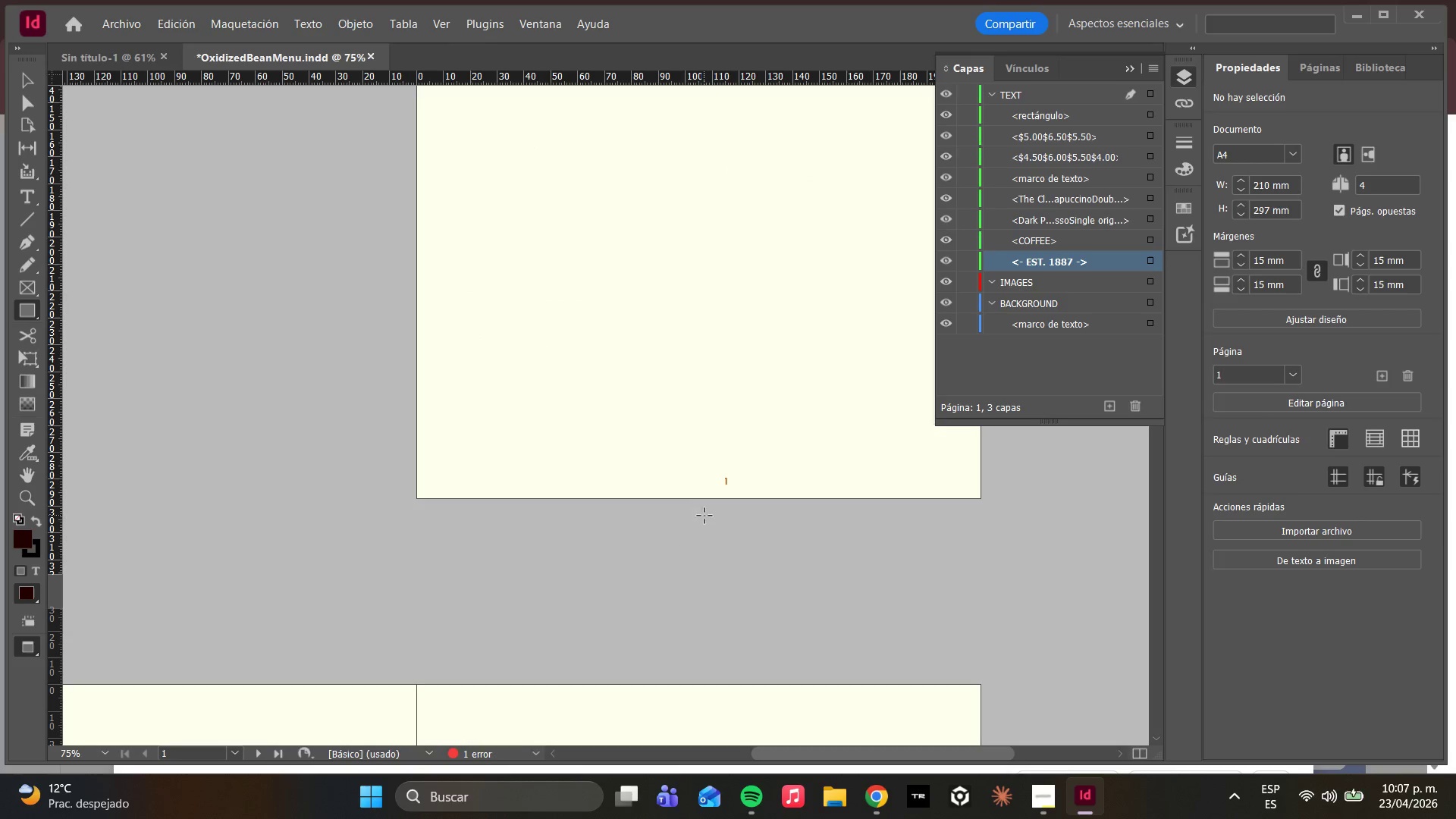 
scroll: coordinate [729, 522], scroll_direction: up, amount: 3.0
 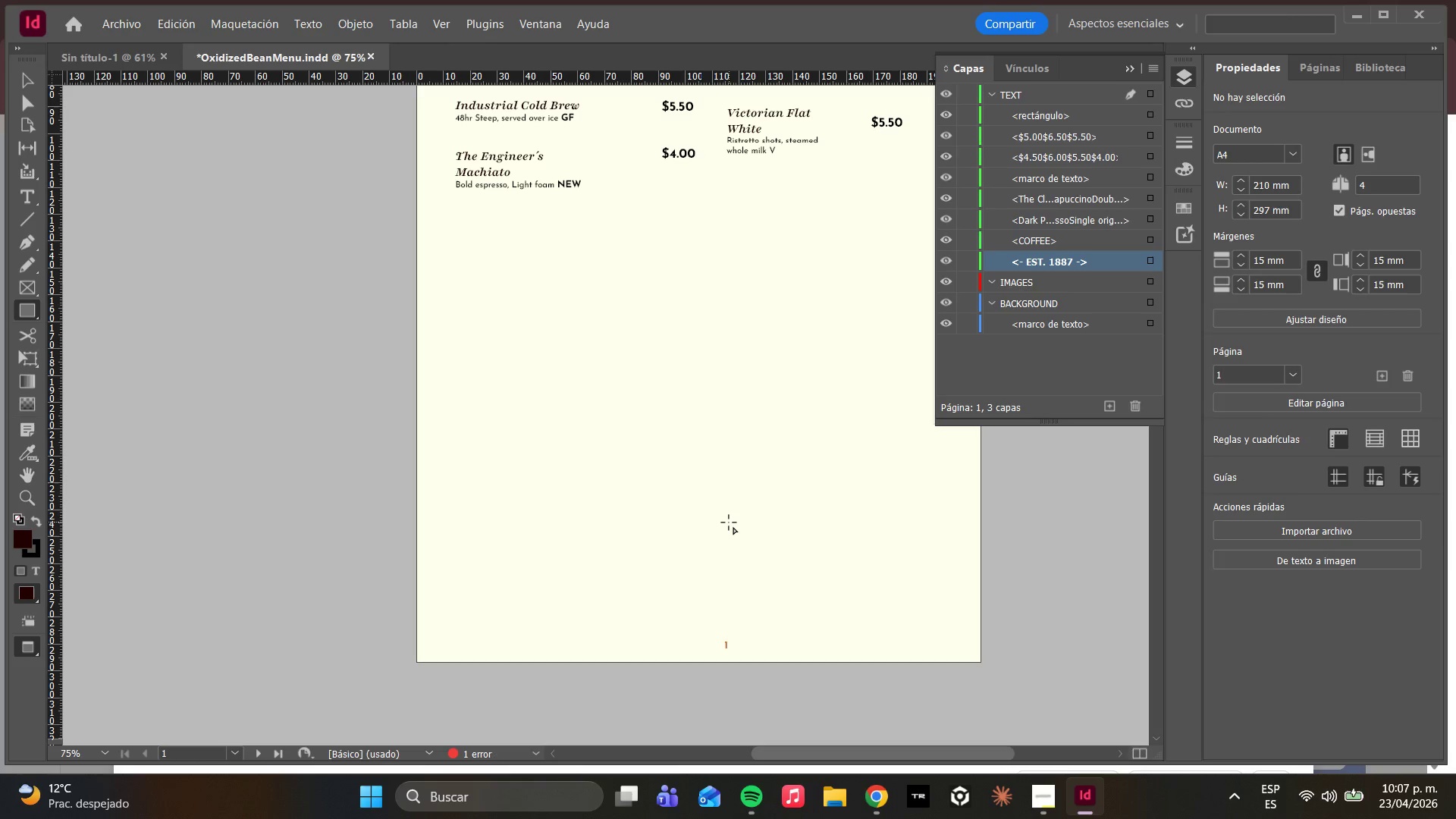 
wait(13.12)
 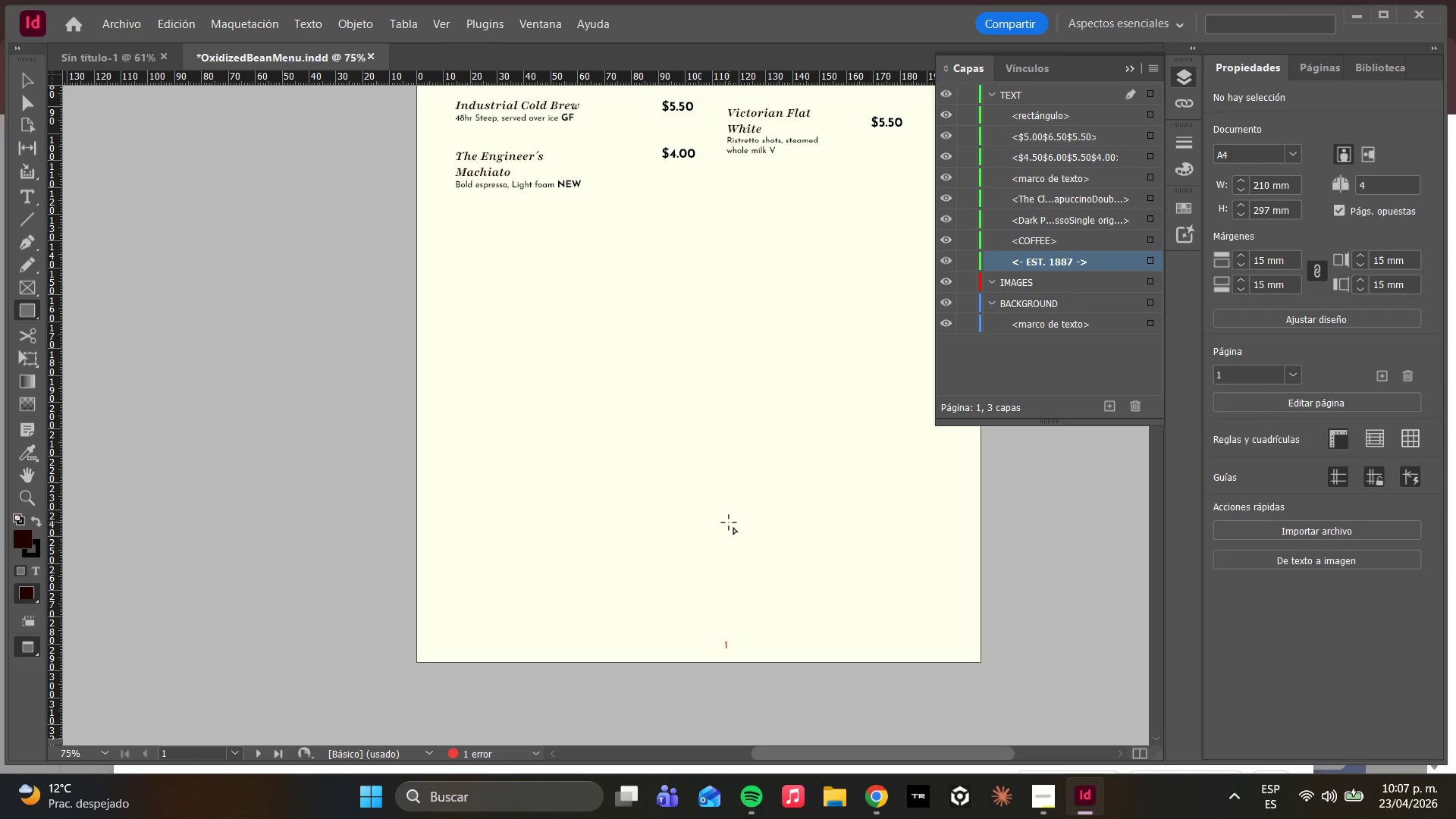 
mouse_move([999, 282])
 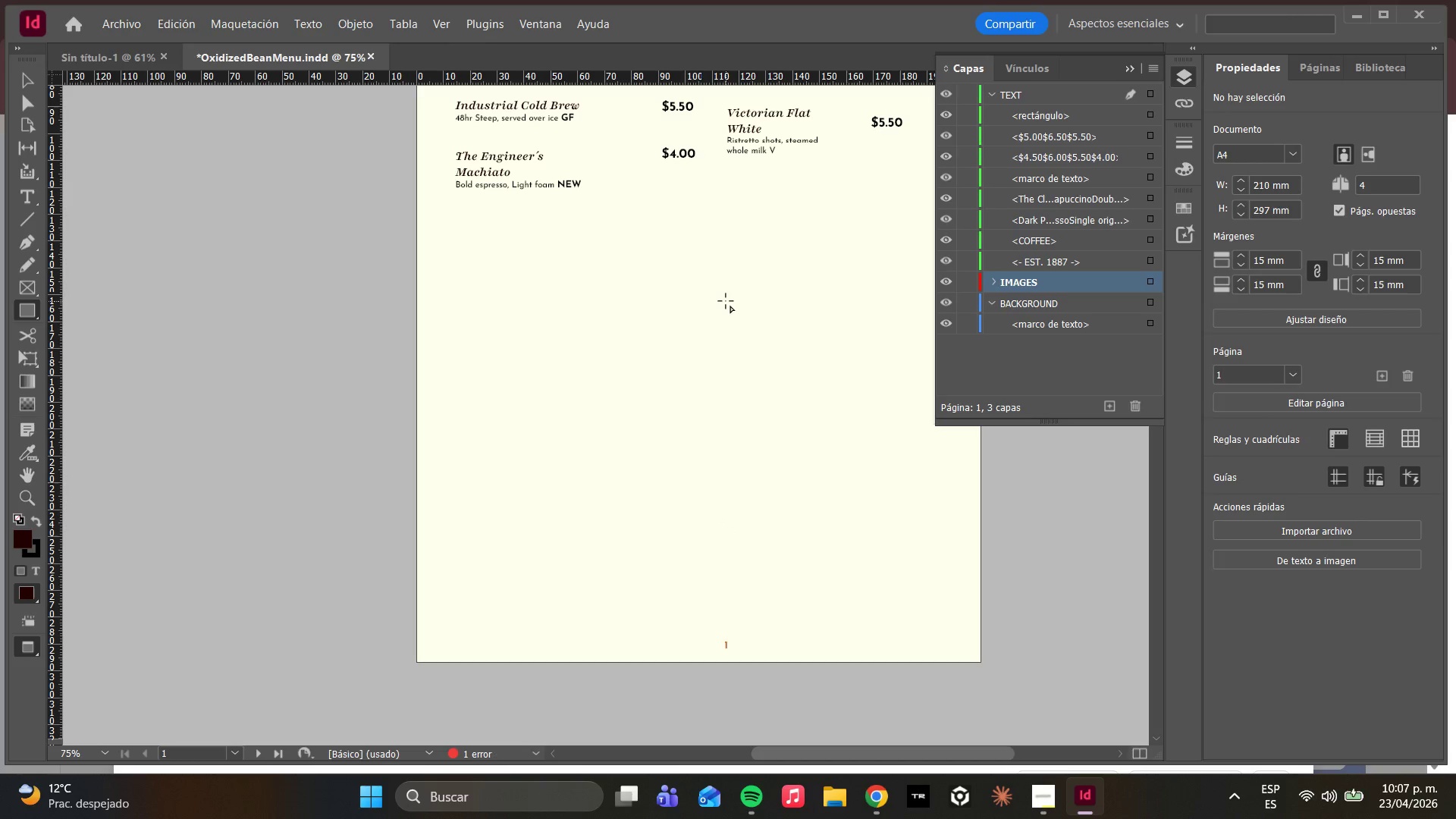 
scroll: coordinate [698, 252], scroll_direction: up, amount: 5.0
 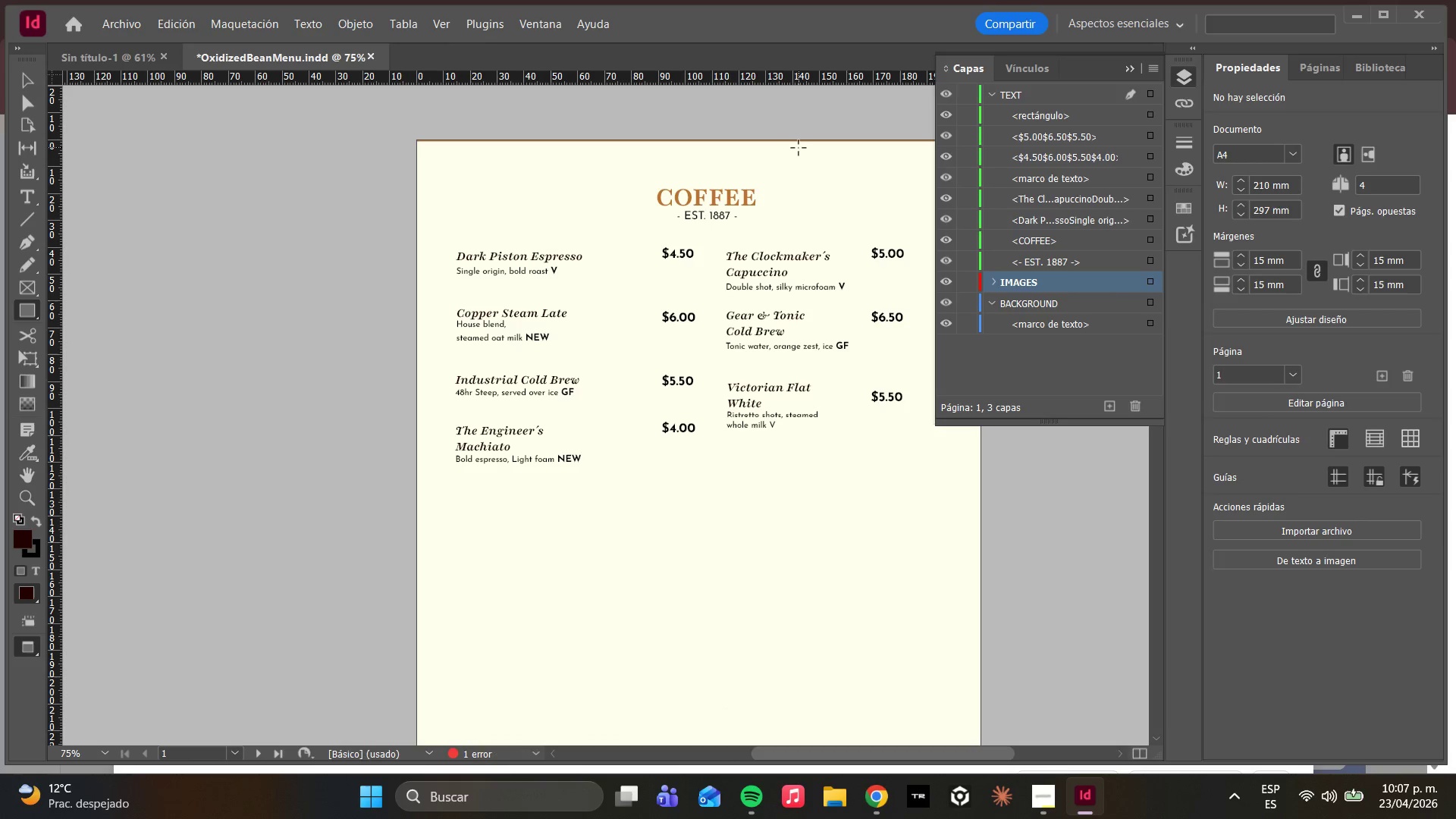 
left_click_drag(start_coordinate=[784, 154], to_coordinate=[934, 228])
 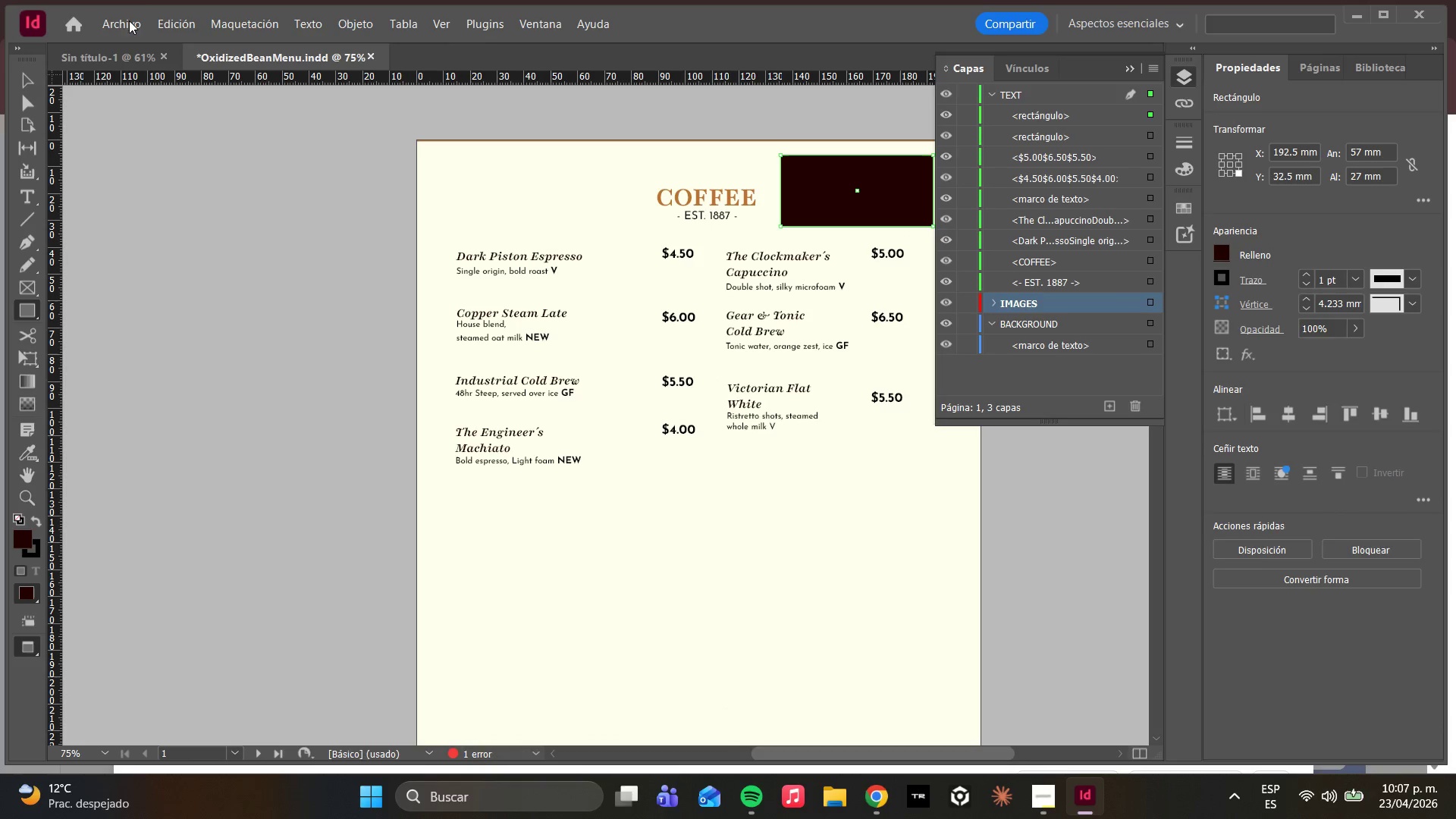 
left_click([130, 4])
 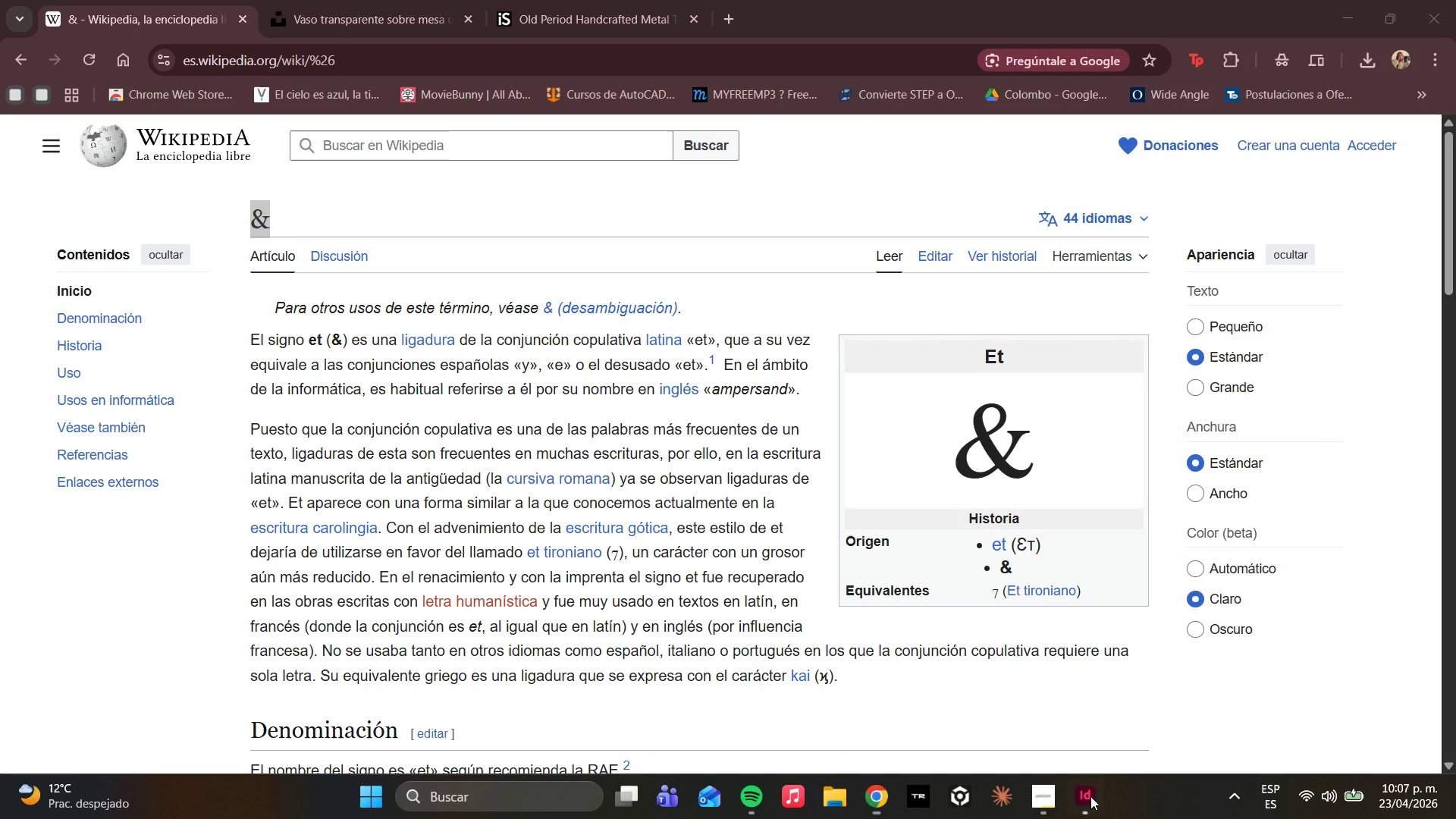 
left_click([1087, 797])
 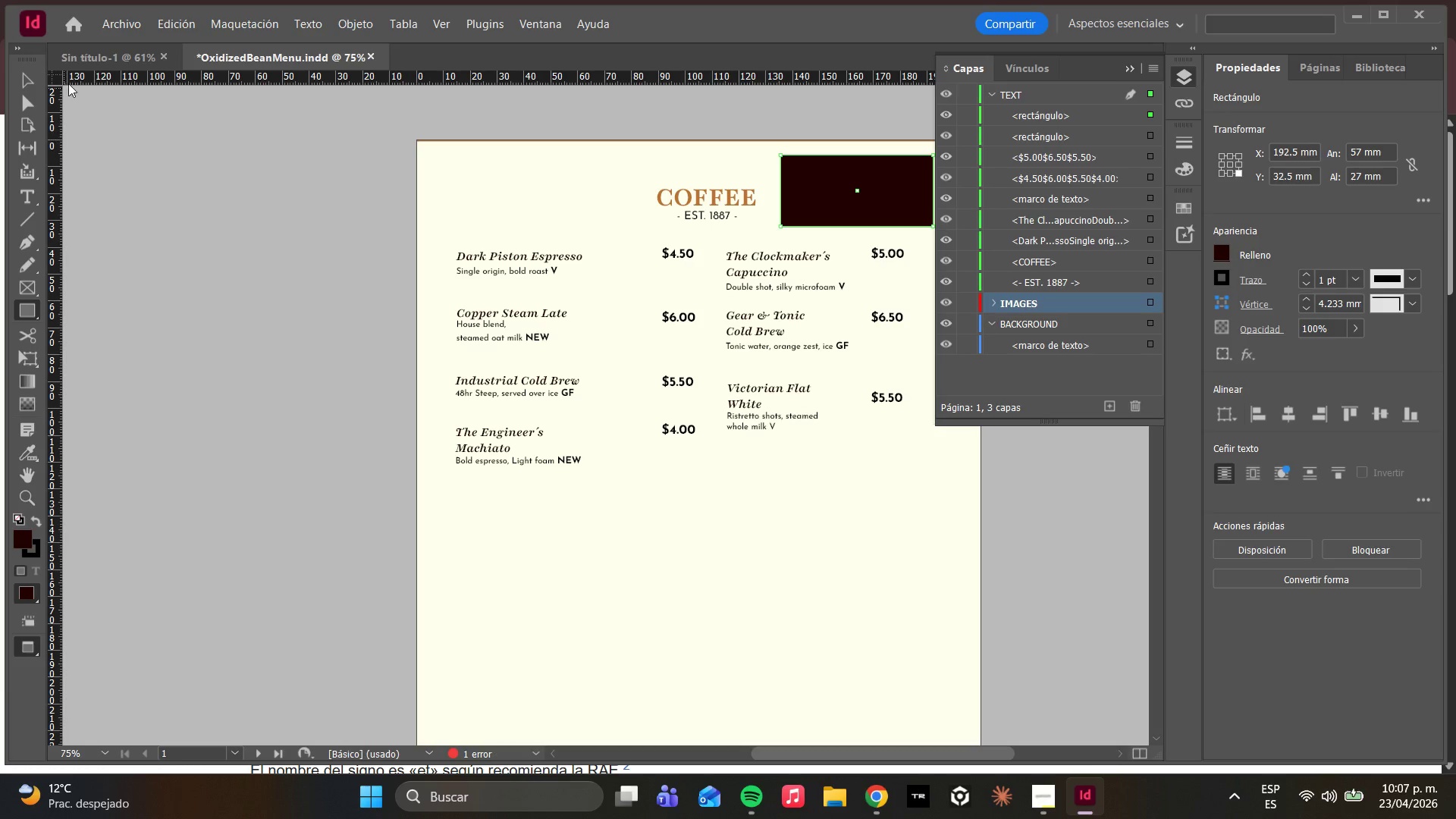 
left_click([107, 30])
 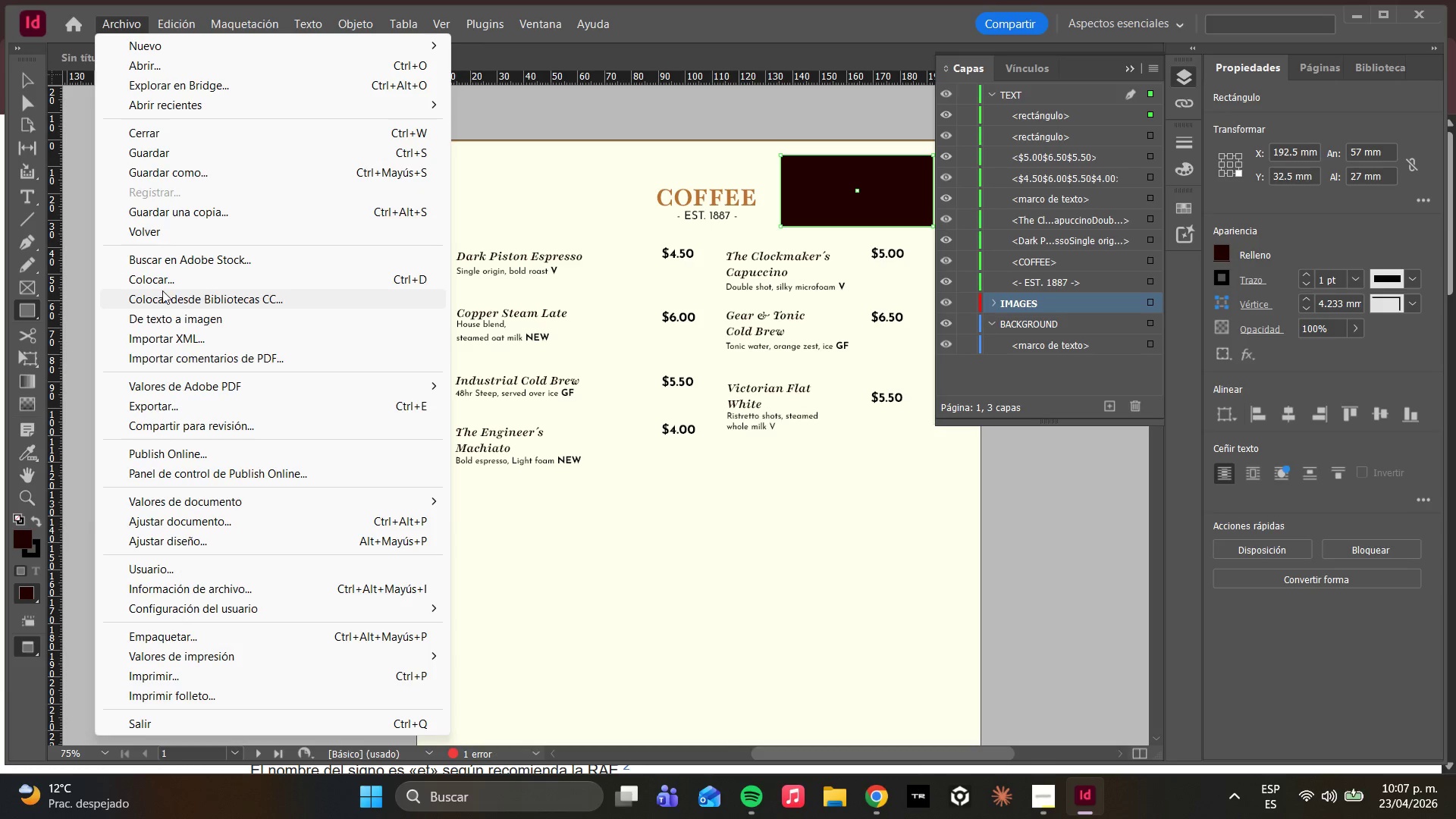 
left_click([162, 280])
 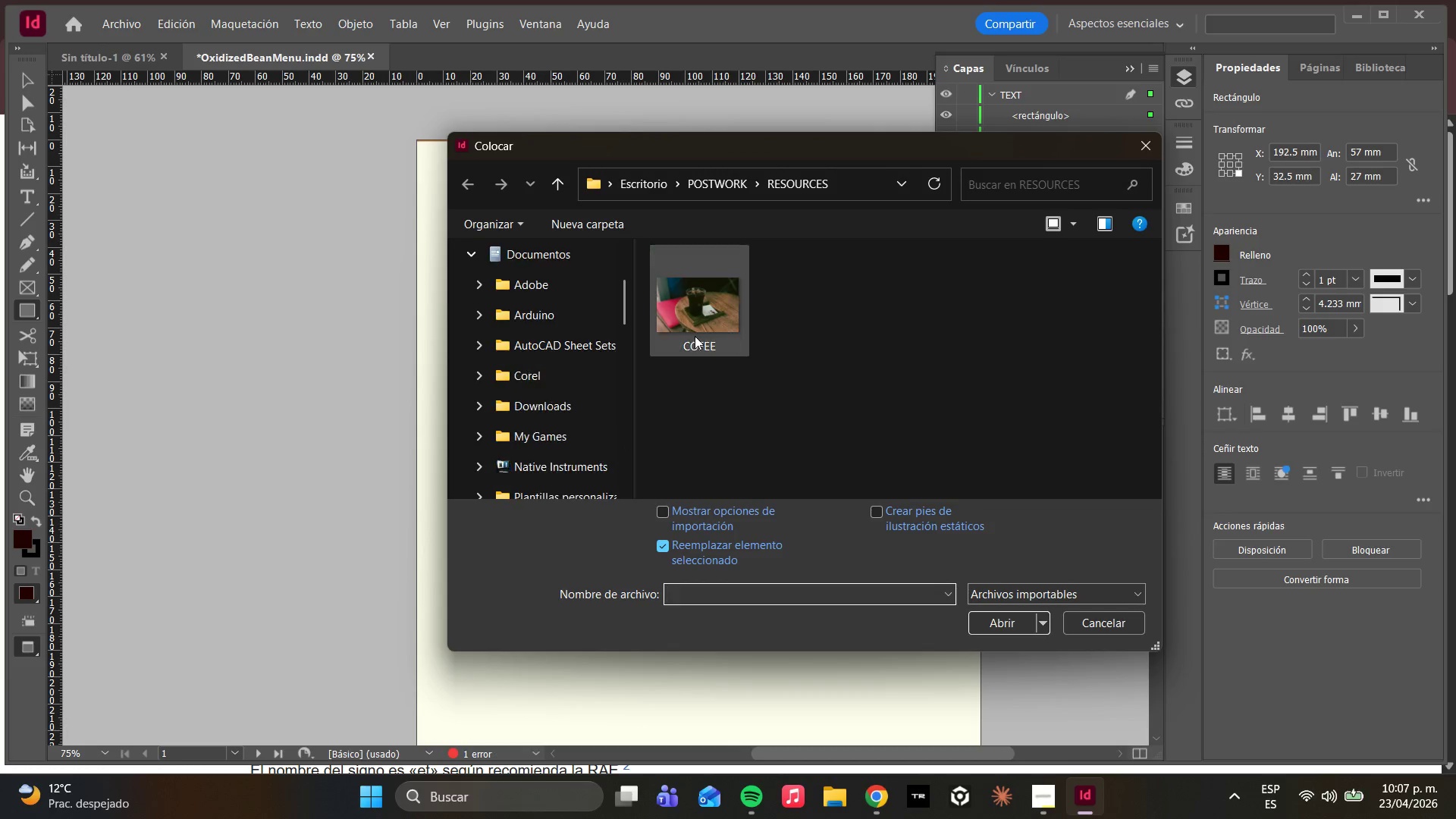 
left_click([695, 336])
 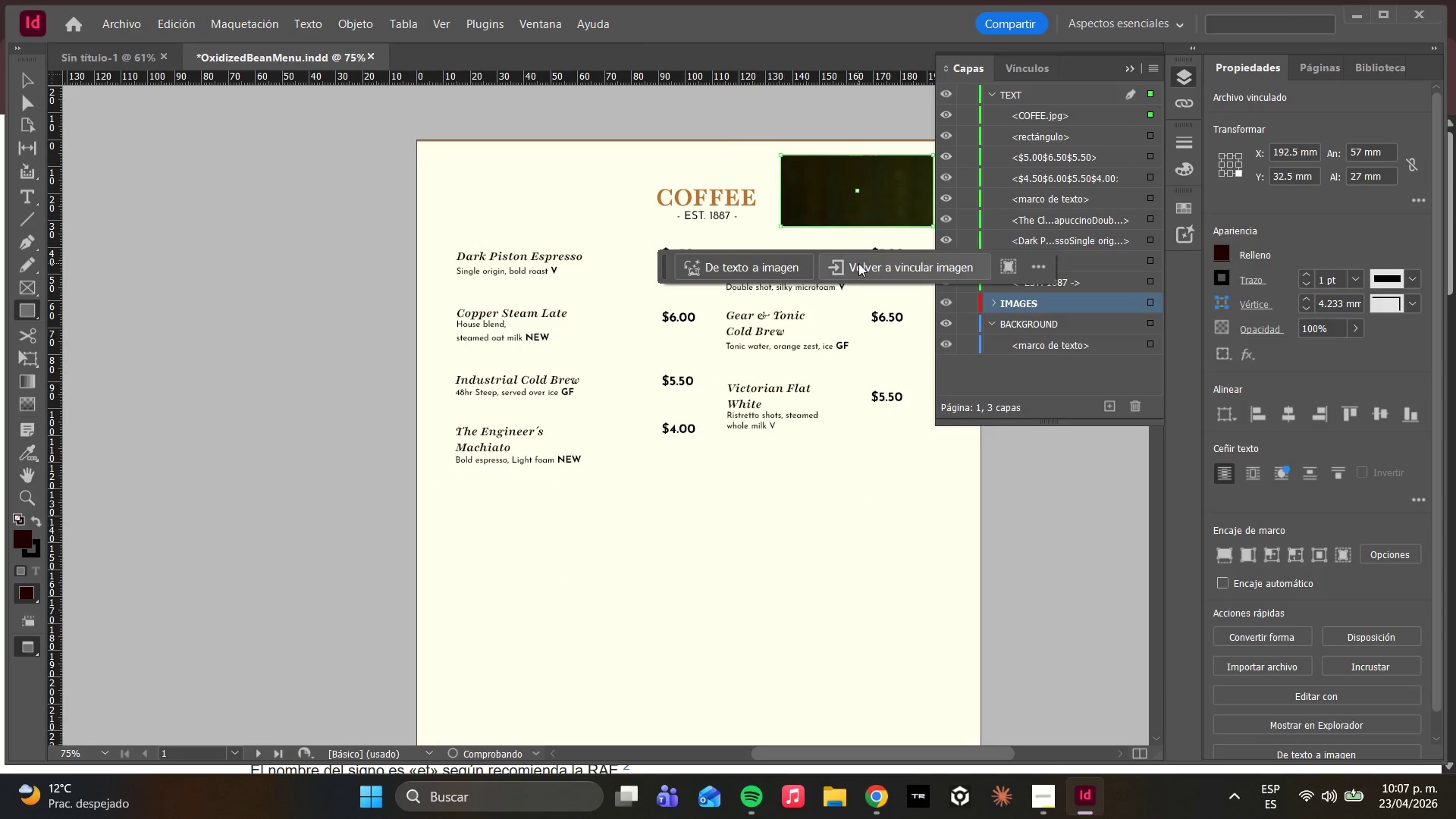 
right_click([864, 206])
 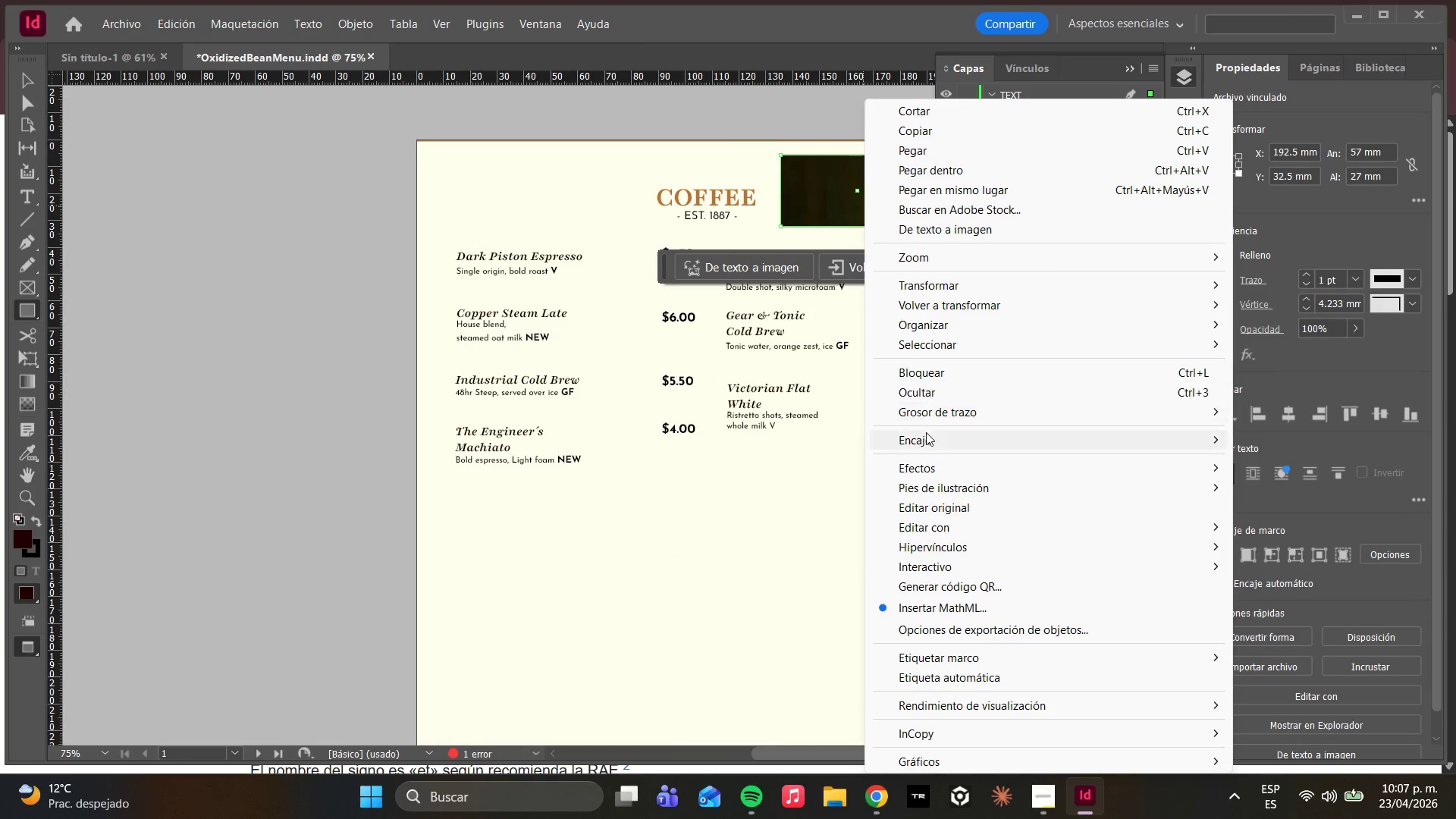 
left_click([931, 440])
 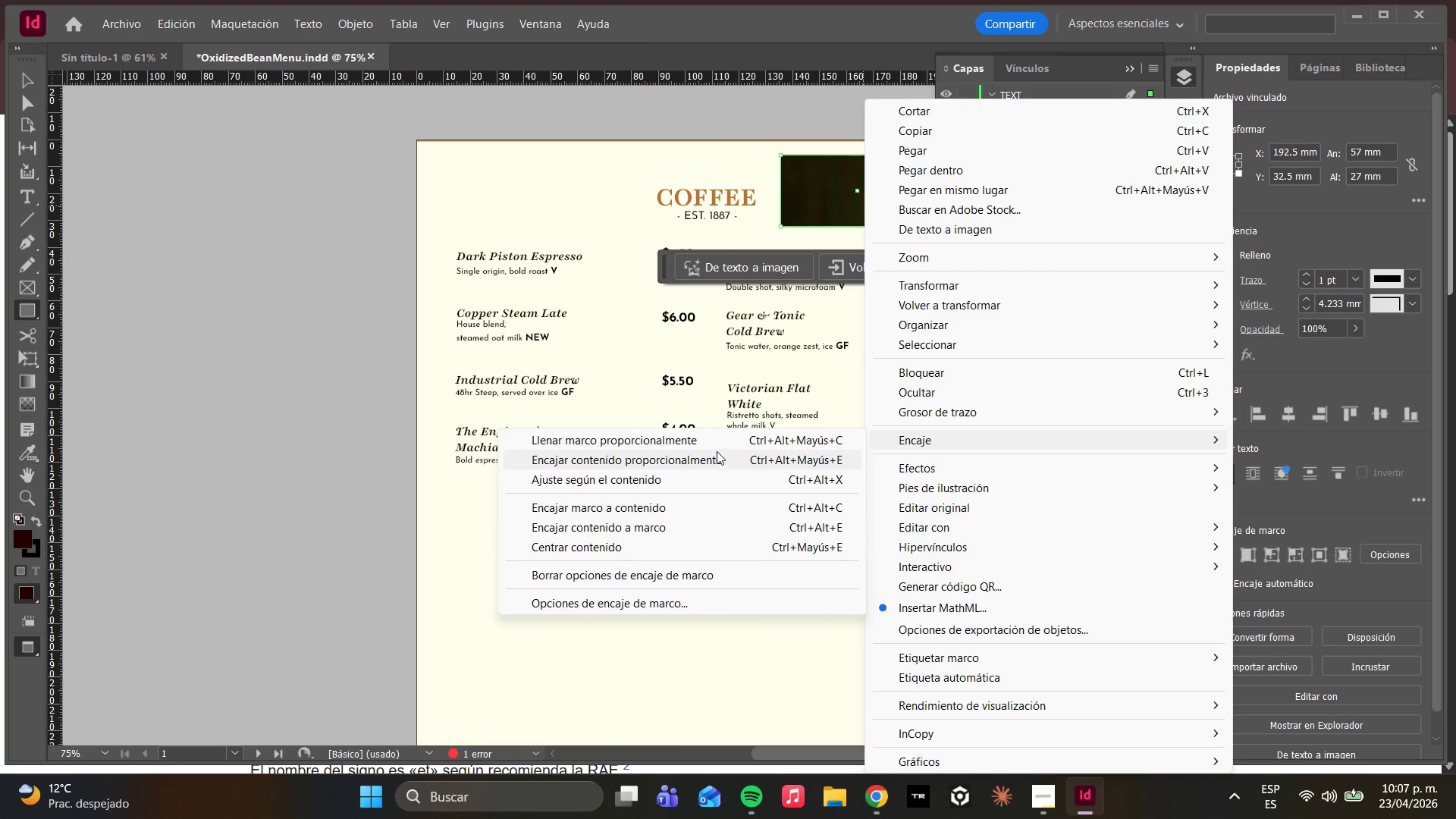 
left_click([704, 439])
 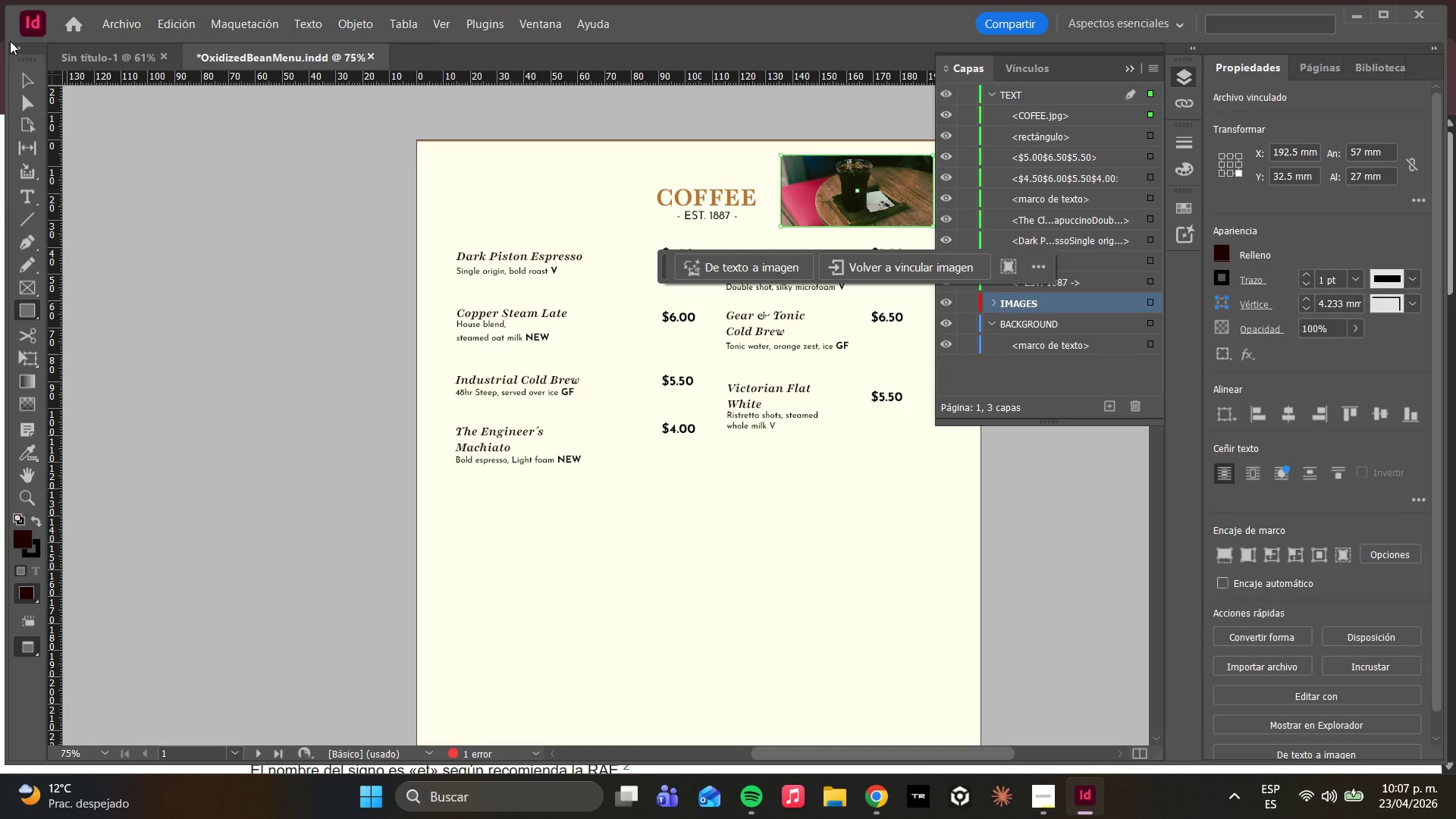 
left_click([36, 111])
 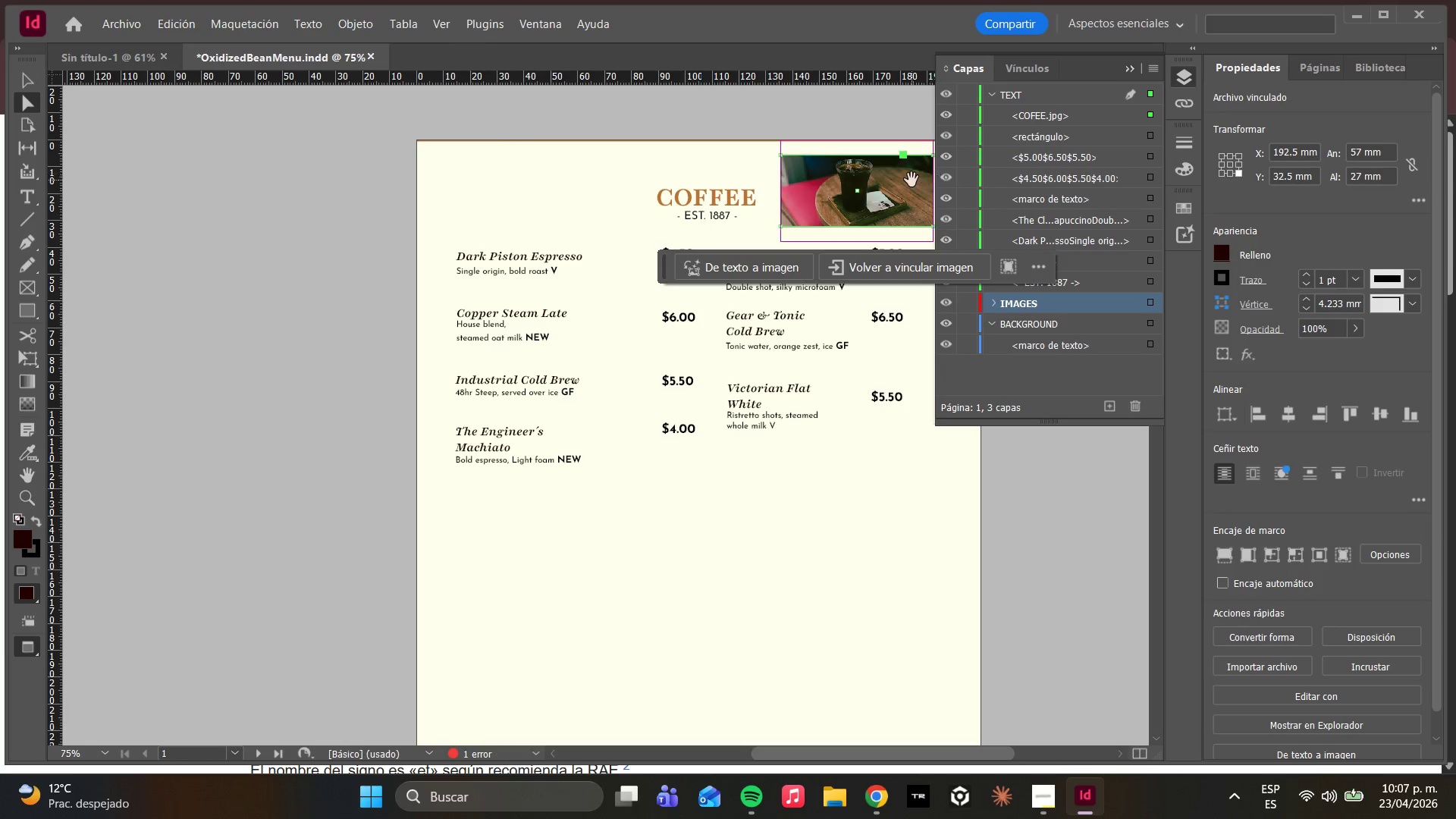 
left_click_drag(start_coordinate=[912, 180], to_coordinate=[916, 191])
 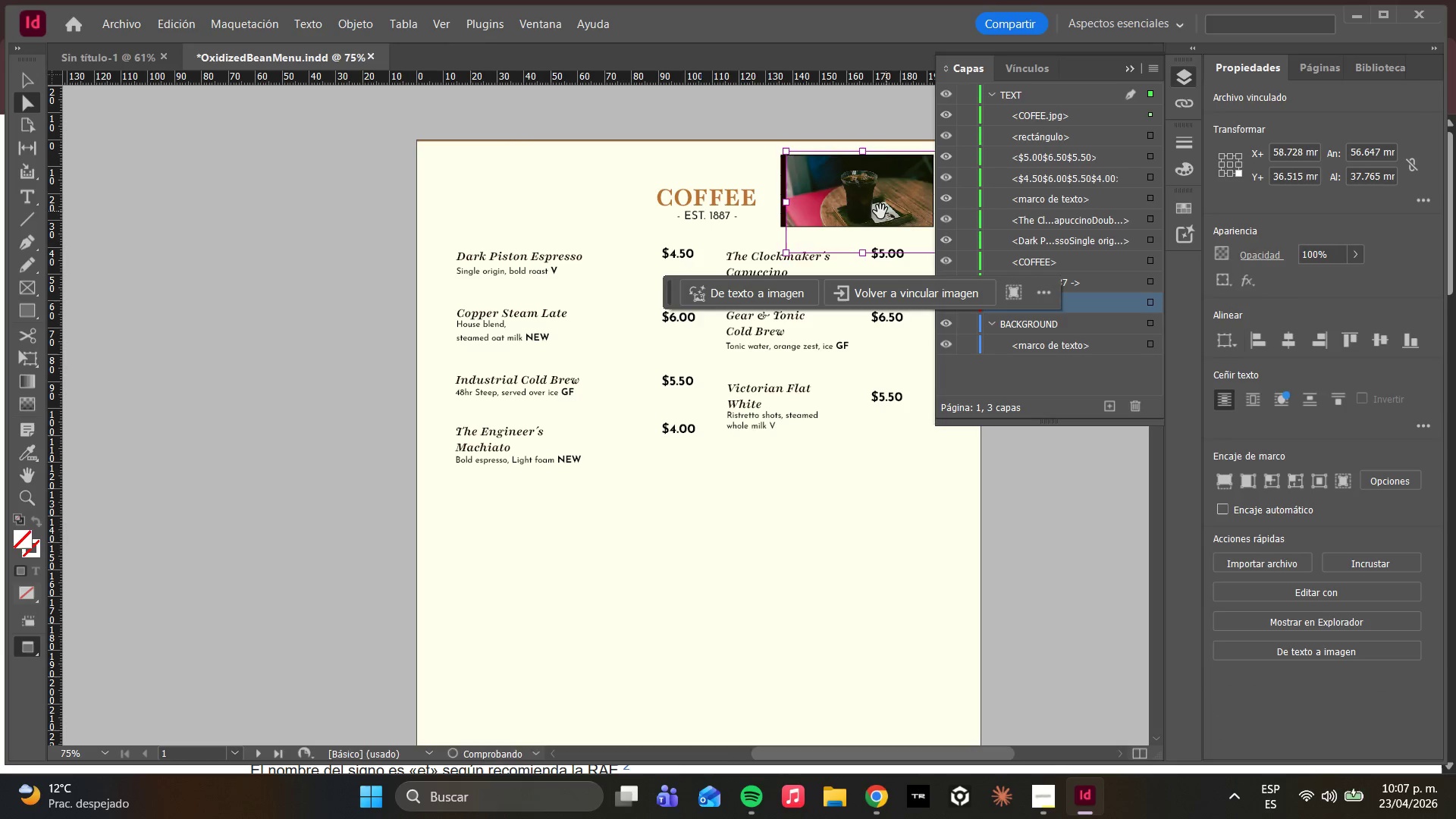 
left_click_drag(start_coordinate=[880, 212], to_coordinate=[877, 206])
 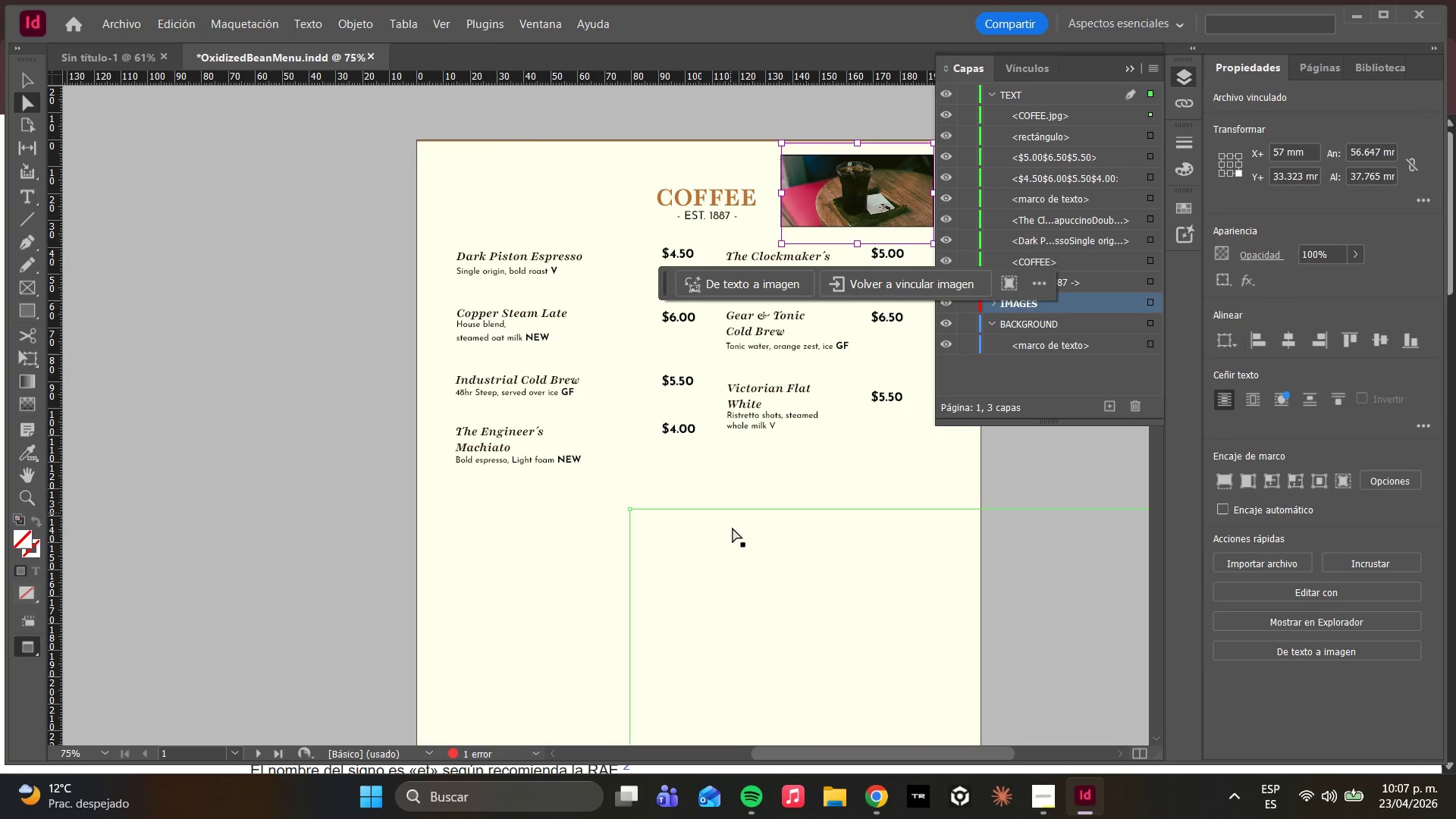 
left_click_drag(start_coordinate=[734, 529], to_coordinate=[730, 532])
 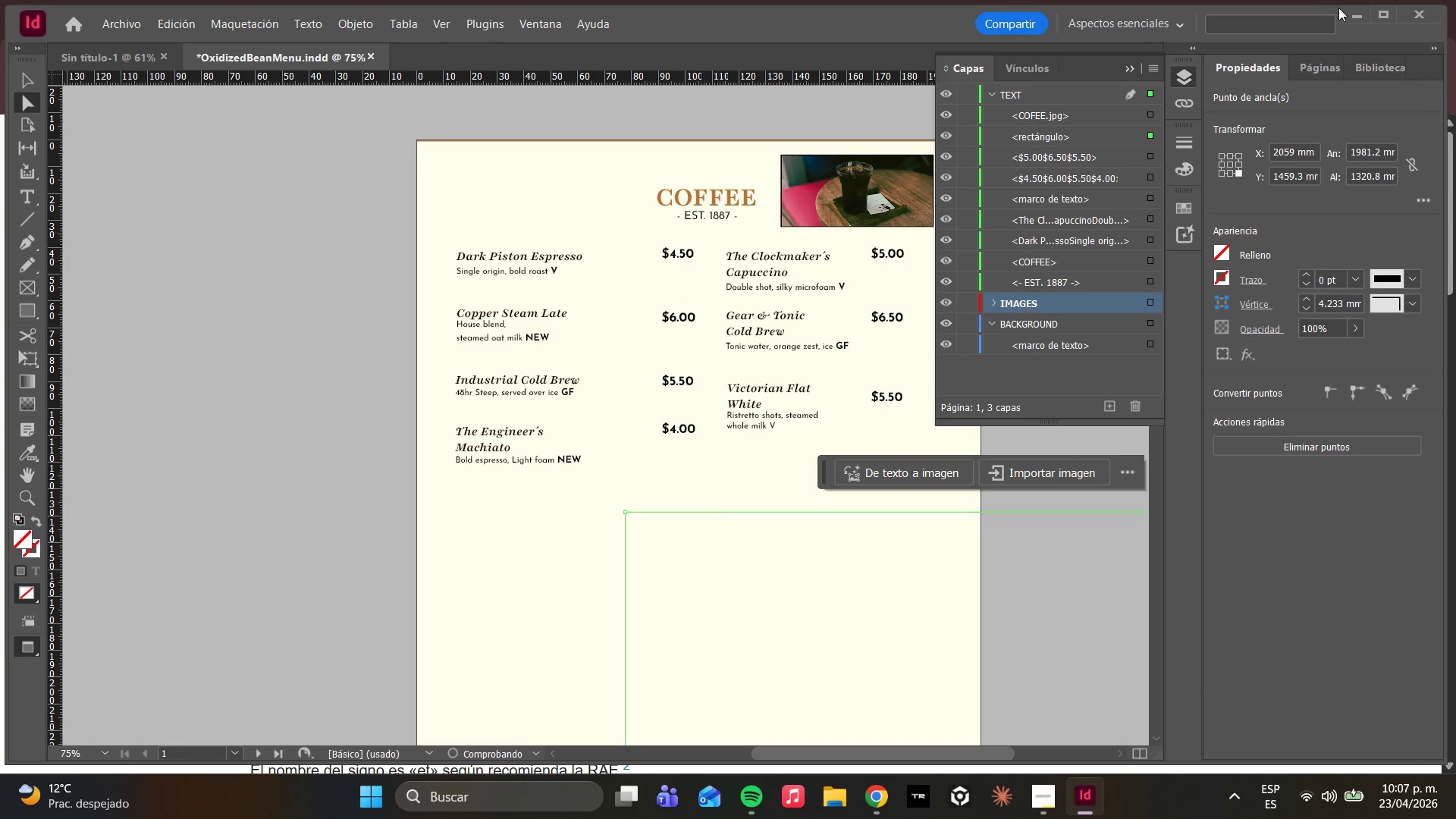 
left_click([1351, 11])
 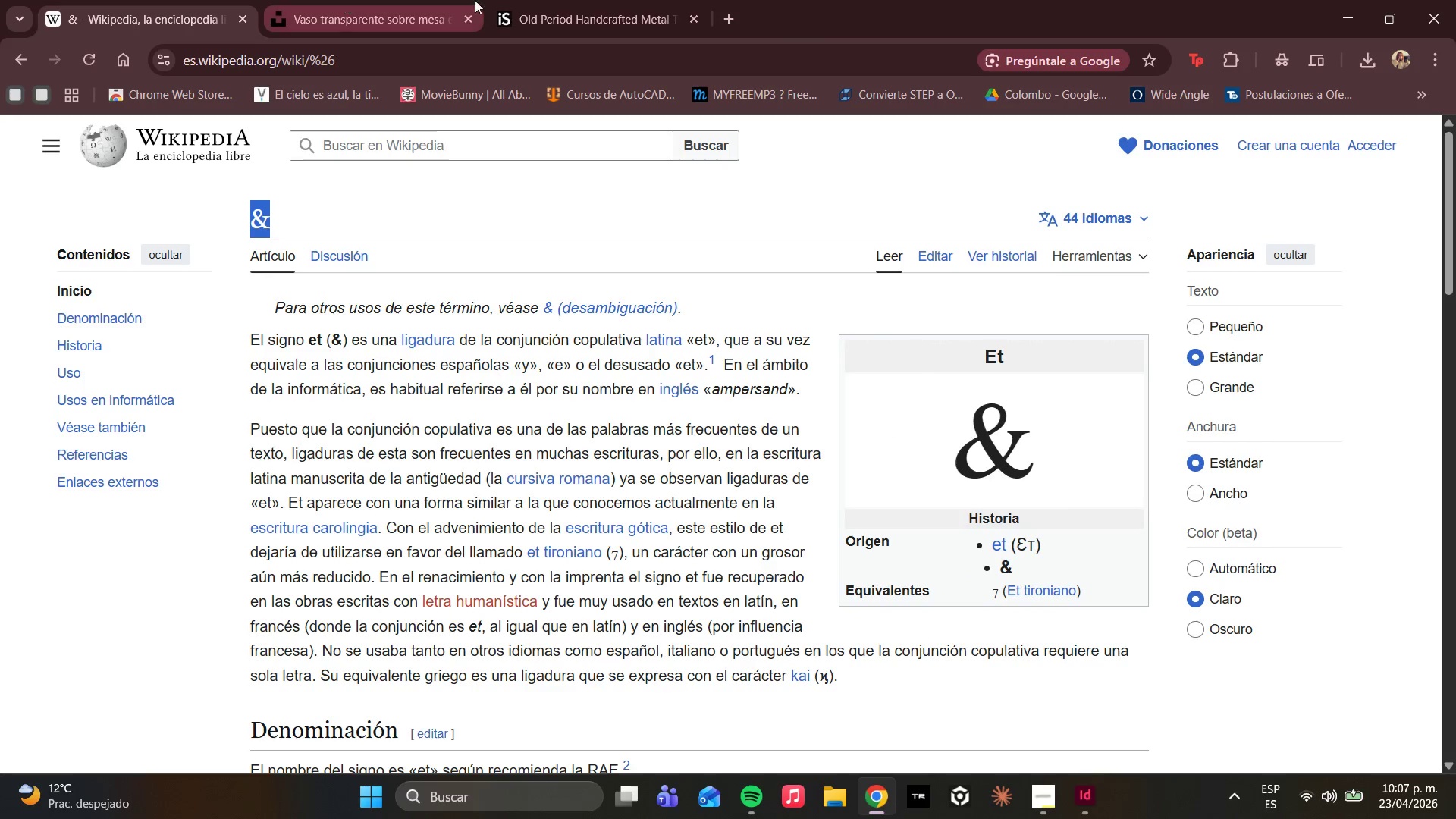 
left_click([579, 0])
 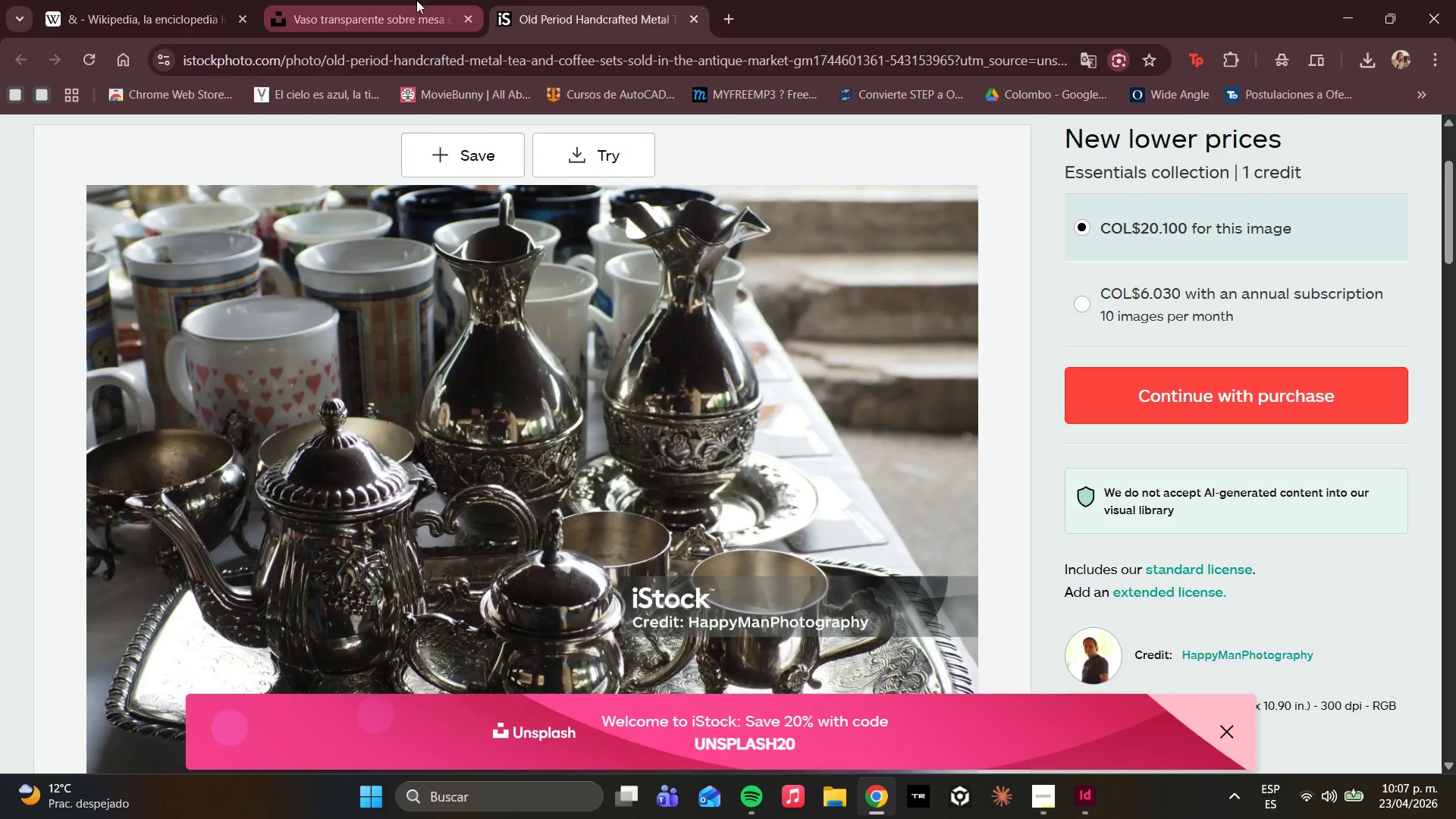 
left_click([416, 0])
 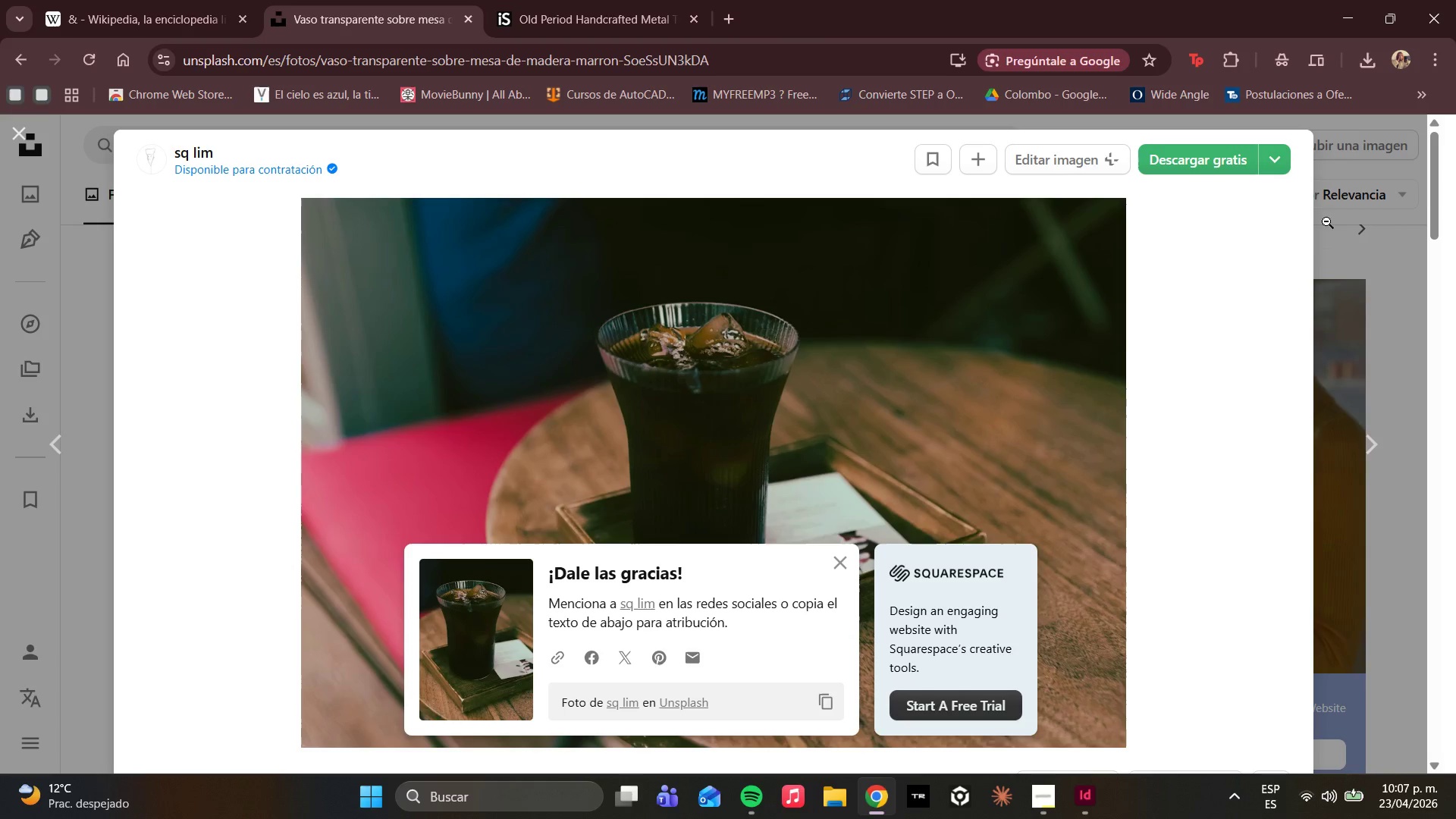 
left_click([1416, 196])
 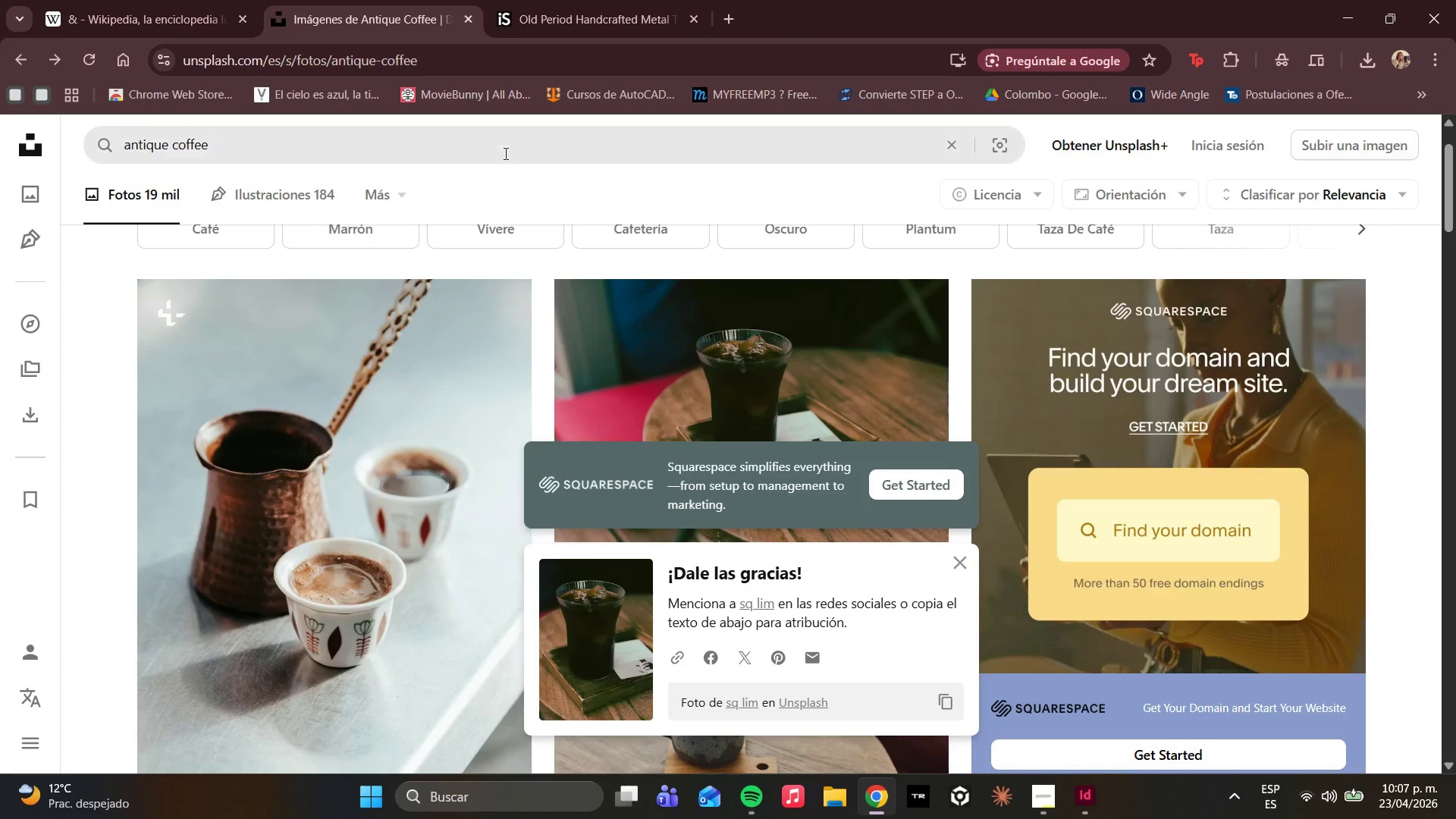 
left_click_drag(start_coordinate=[500, 149], to_coordinate=[491, 147])
 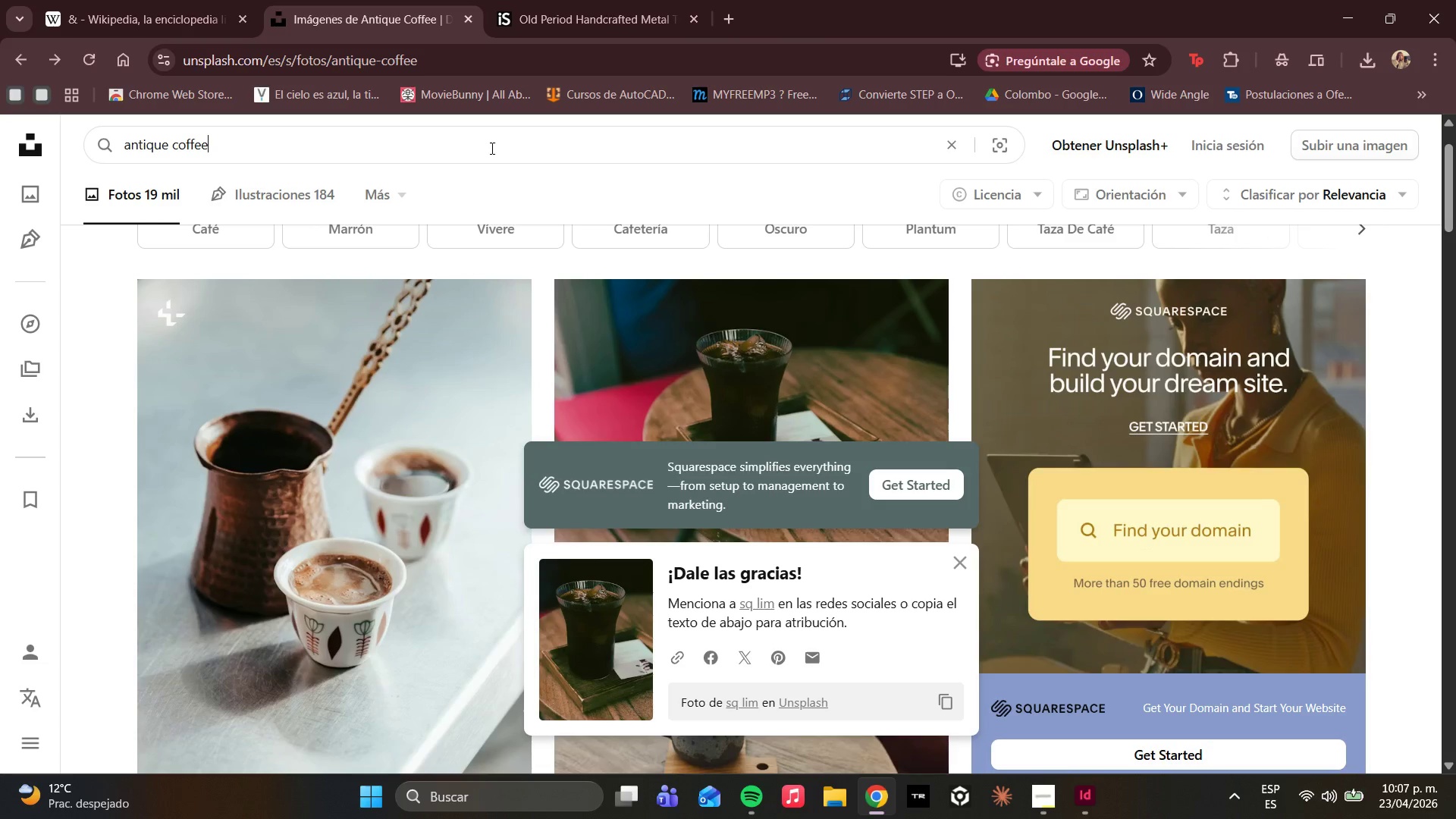 
left_click_drag(start_coordinate=[491, 148], to_coordinate=[0, 30])
 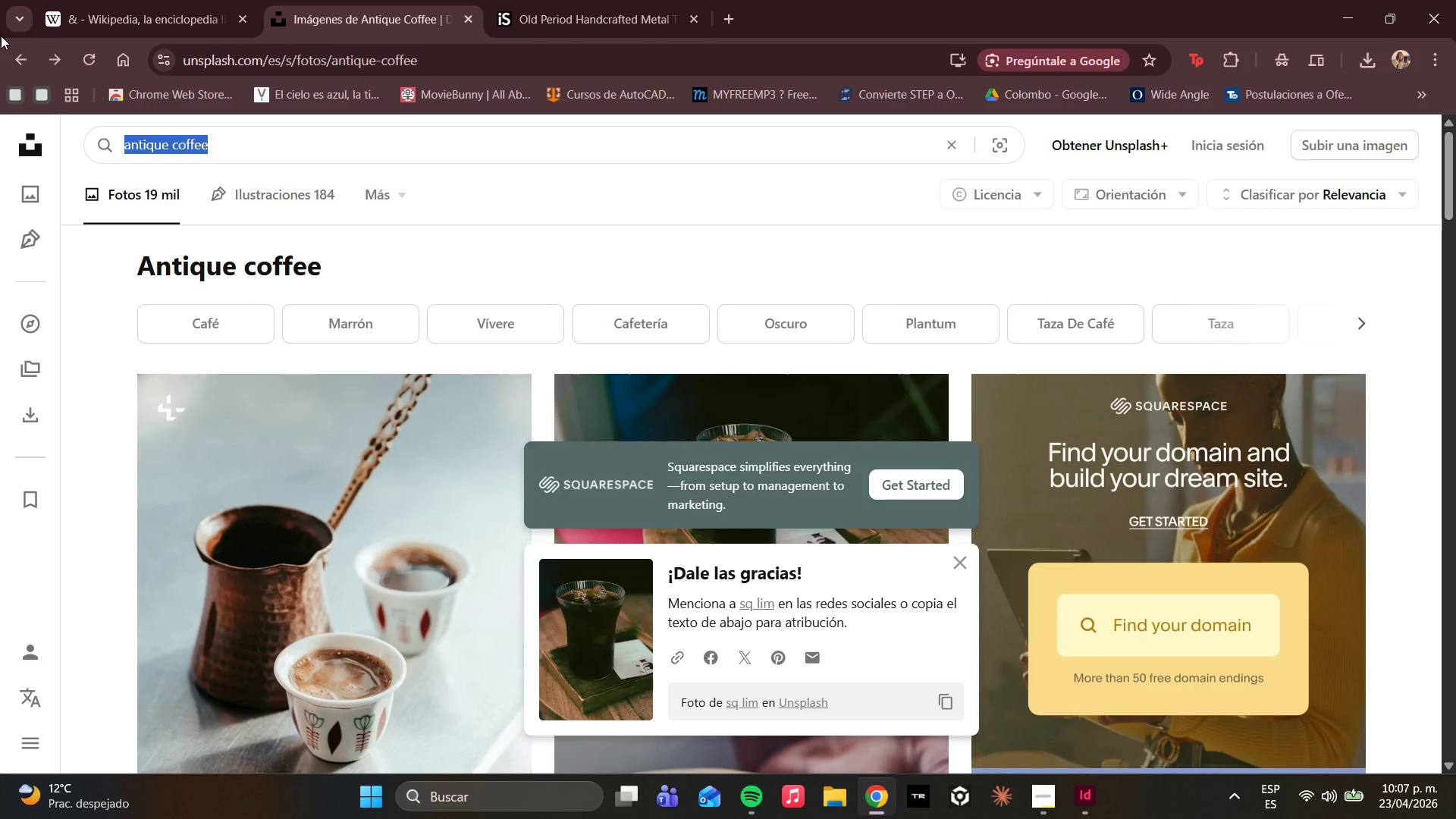 
type(MARGEN VINTAGE)
 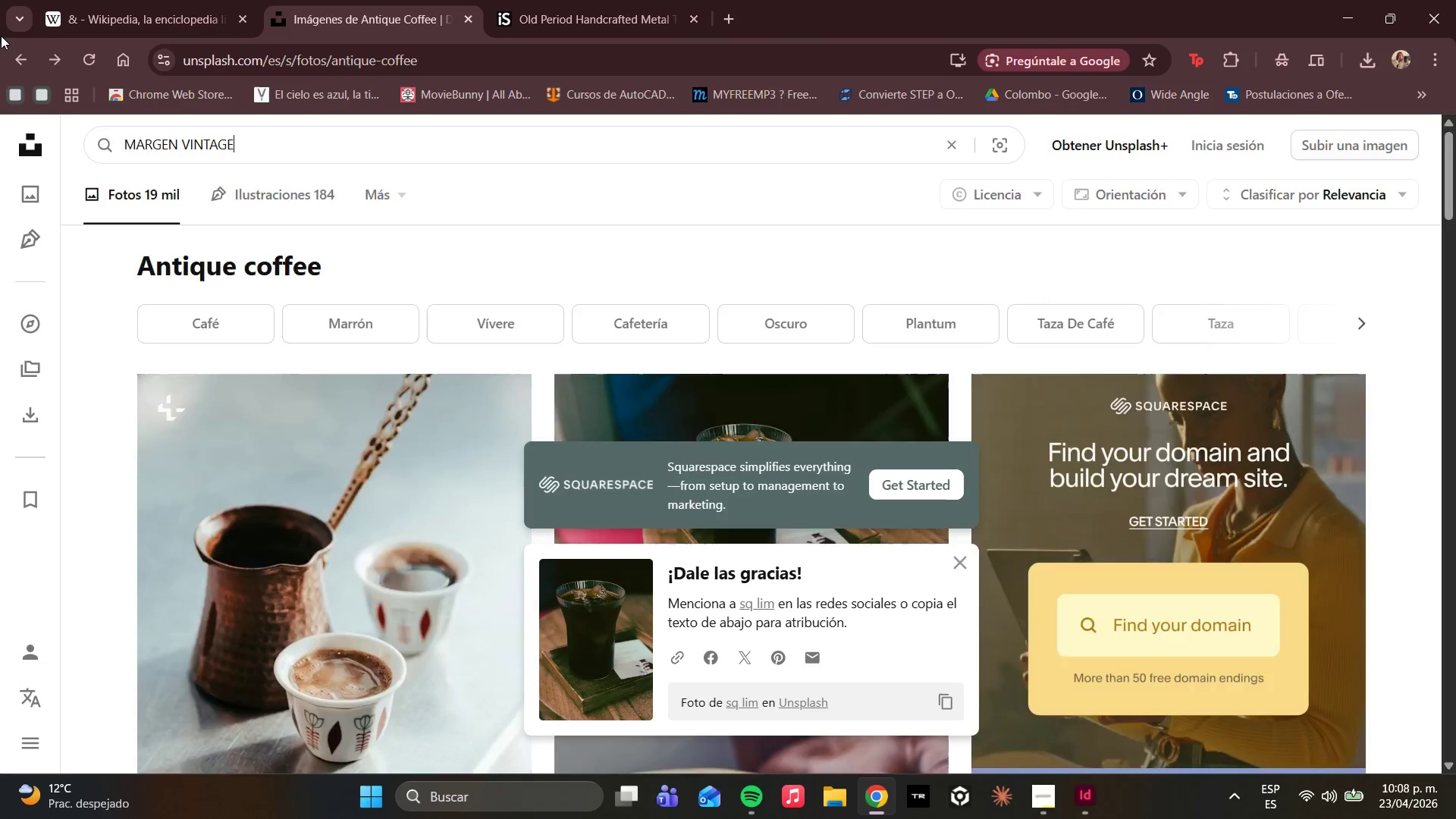 
key(Enter)
 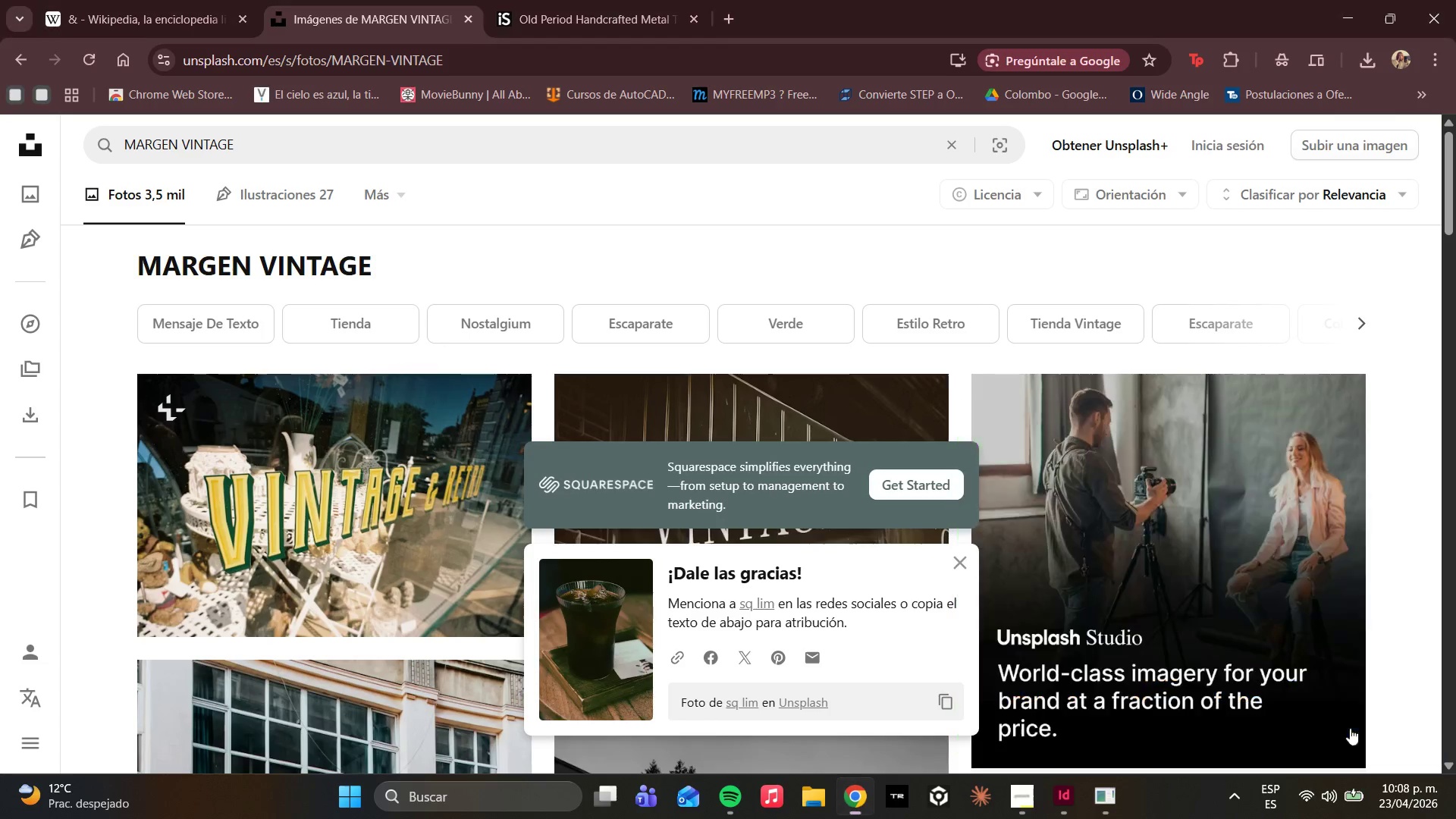 
left_click([953, 570])
 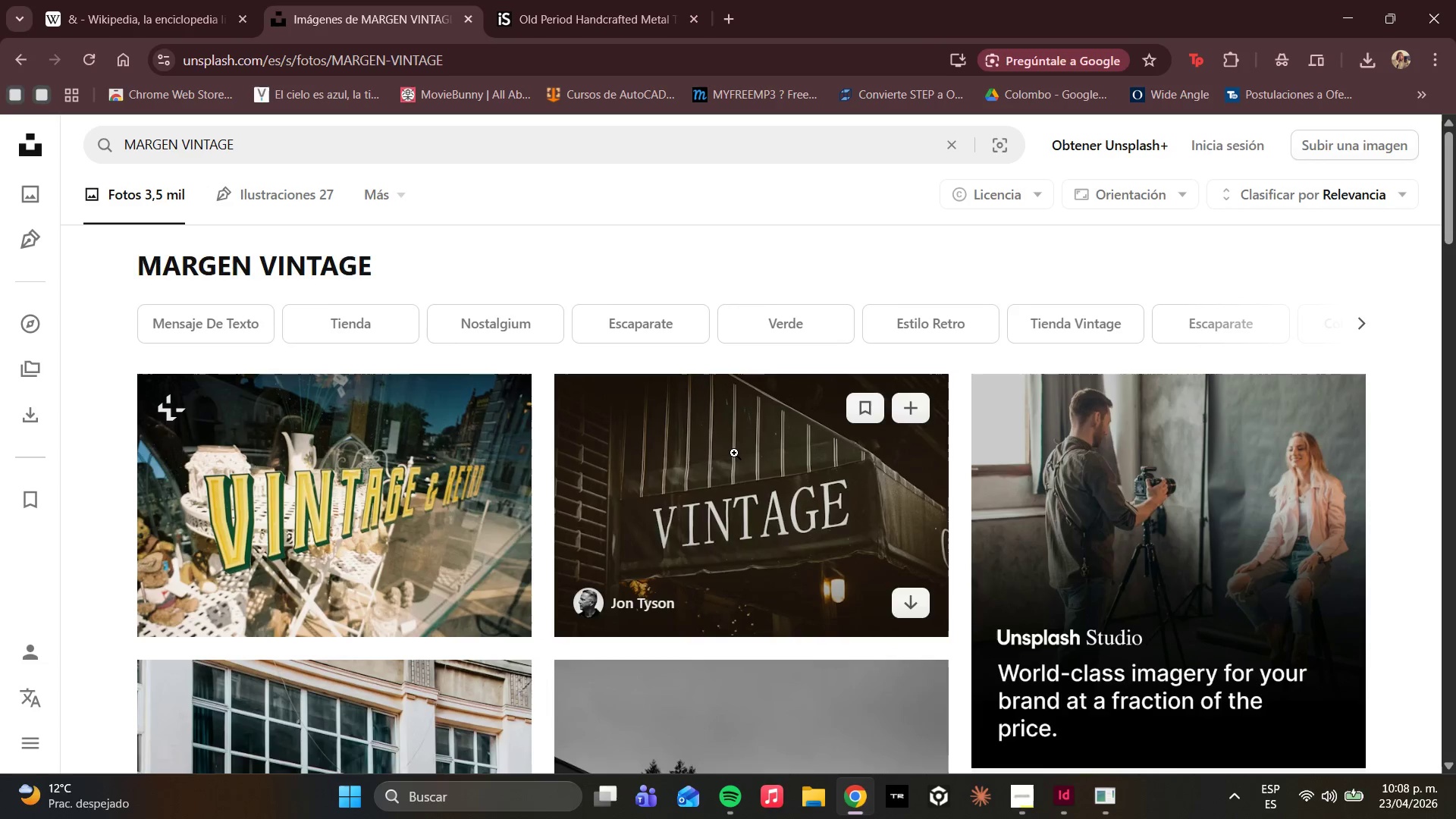 
scroll: coordinate [638, 494], scroll_direction: down, amount: 24.0
 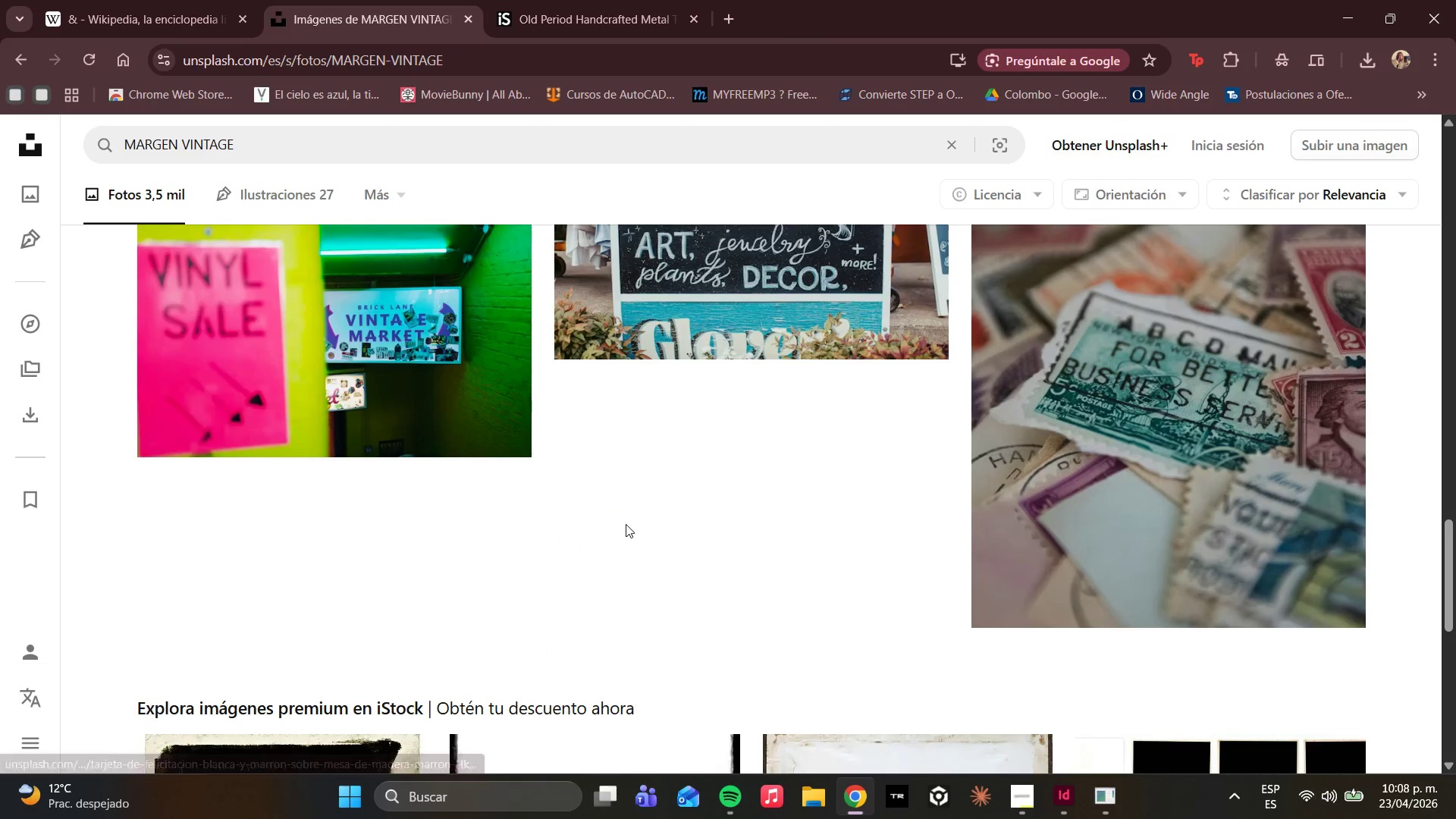 
scroll: coordinate [626, 517], scroll_direction: up, amount: 1.0
 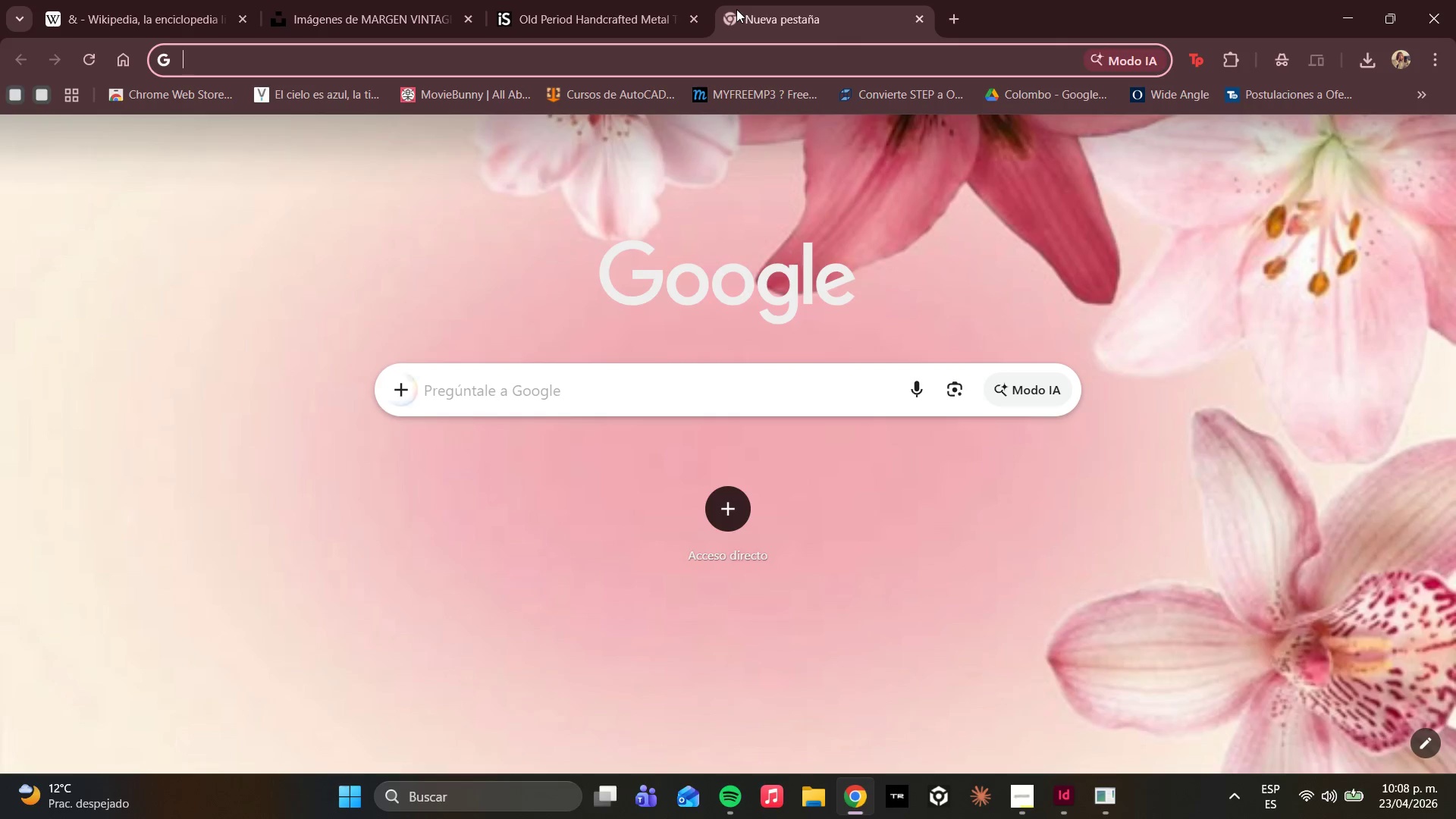 
type(PINTEREST)
 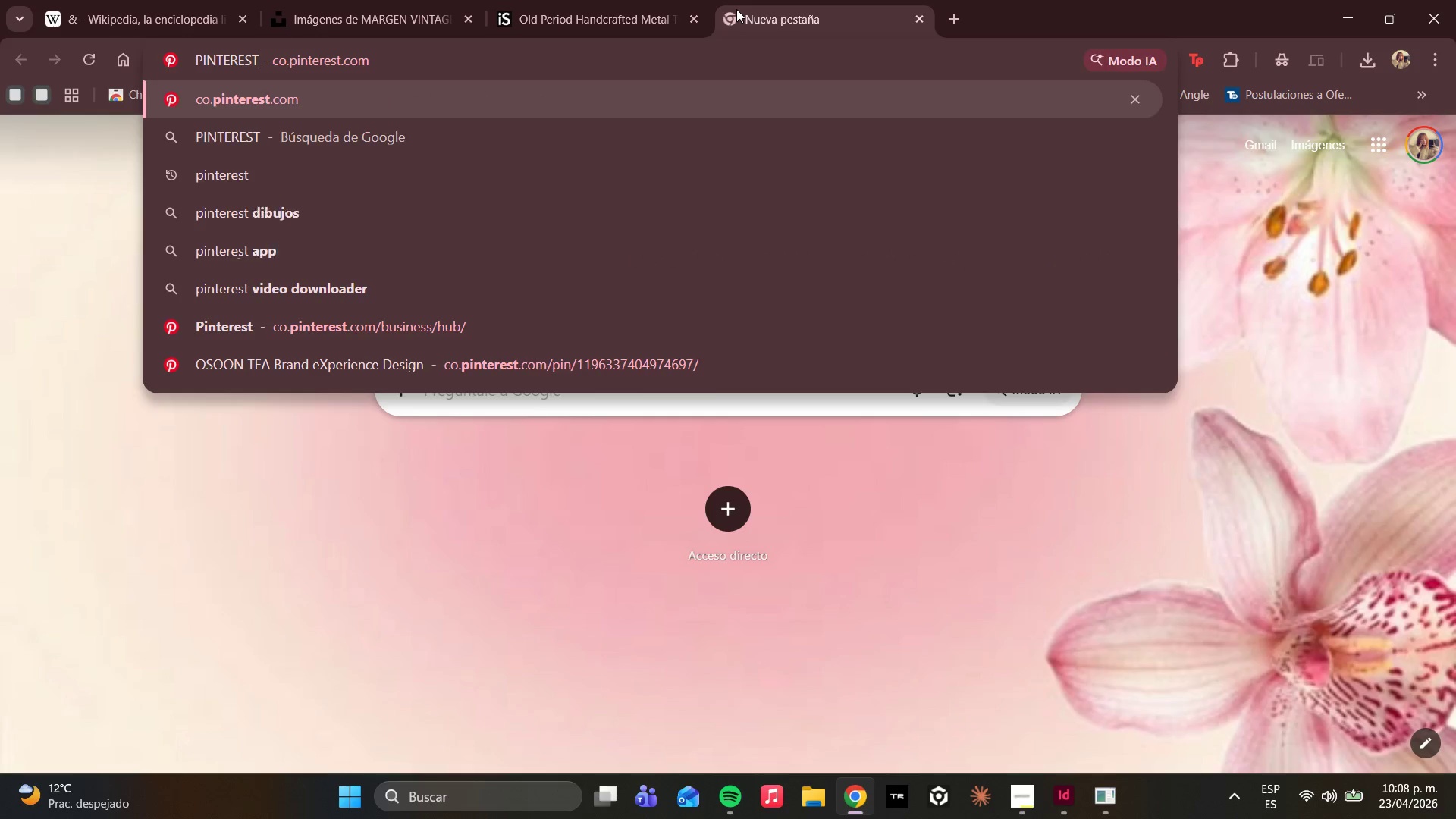 
key(Enter)
 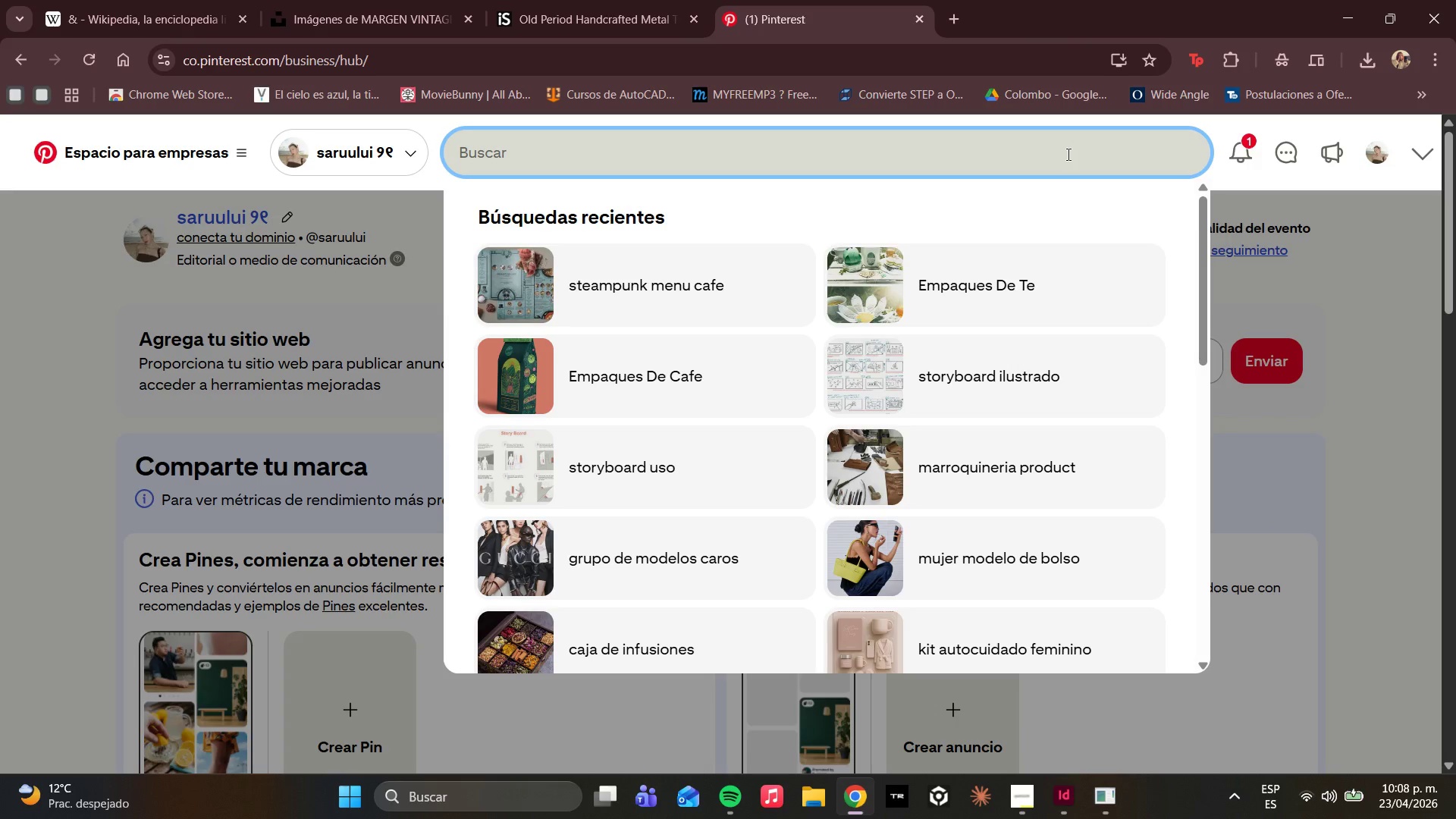 
wait(5.83)
 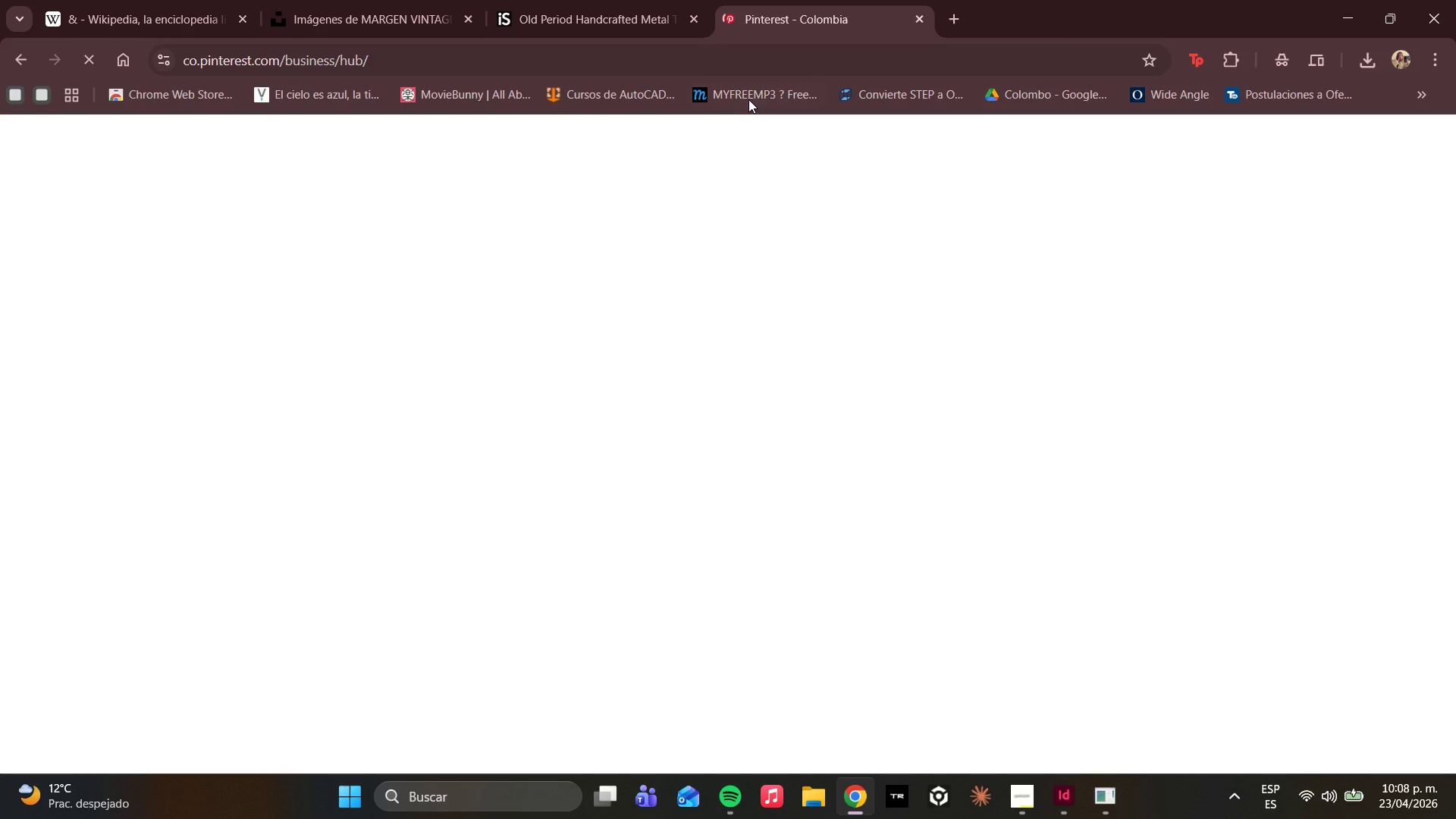 
type(MARGEN VINTAGE SP)
key(Backspace)
type(TEAMPUBK)
 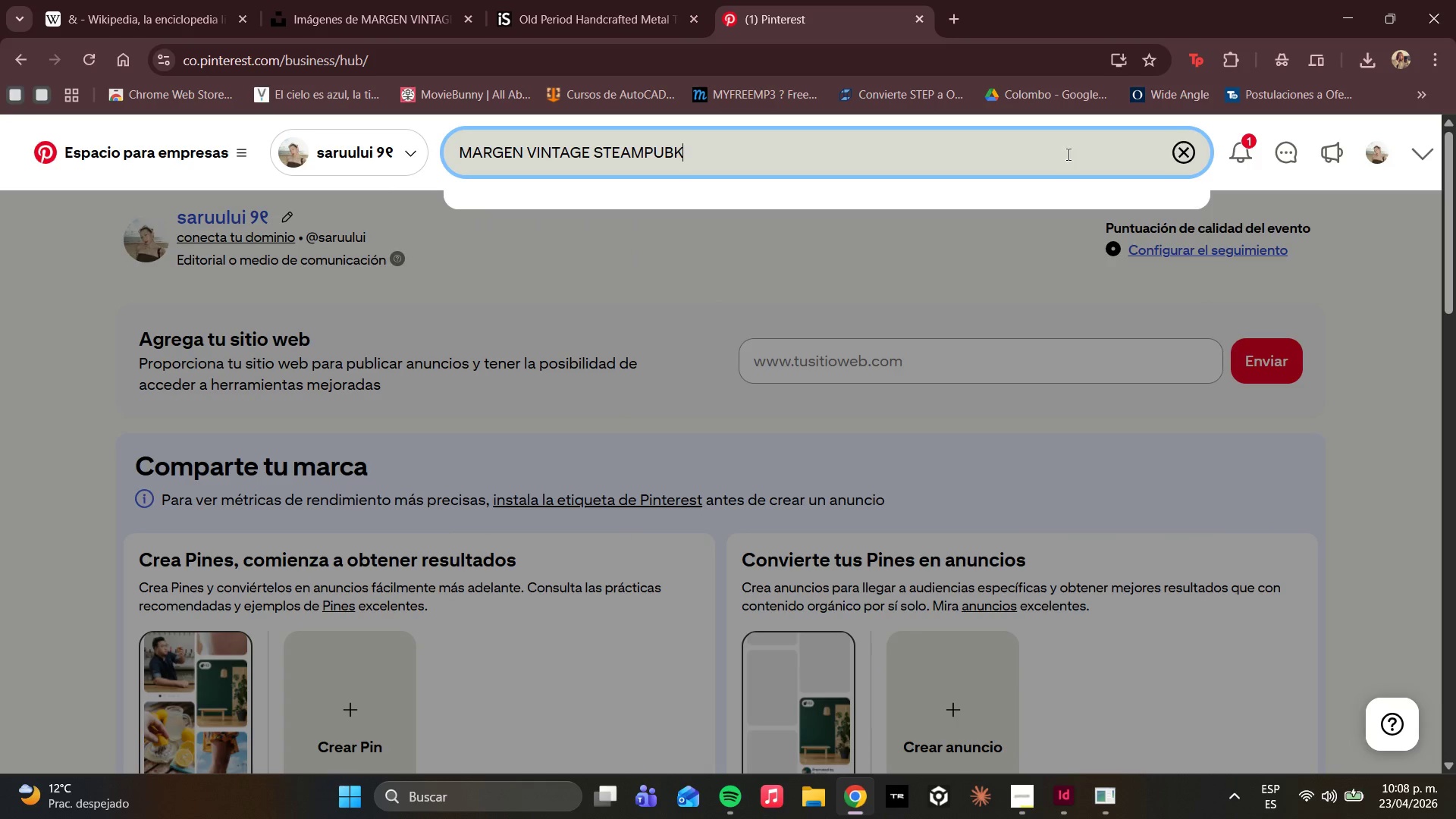 
key(Enter)
 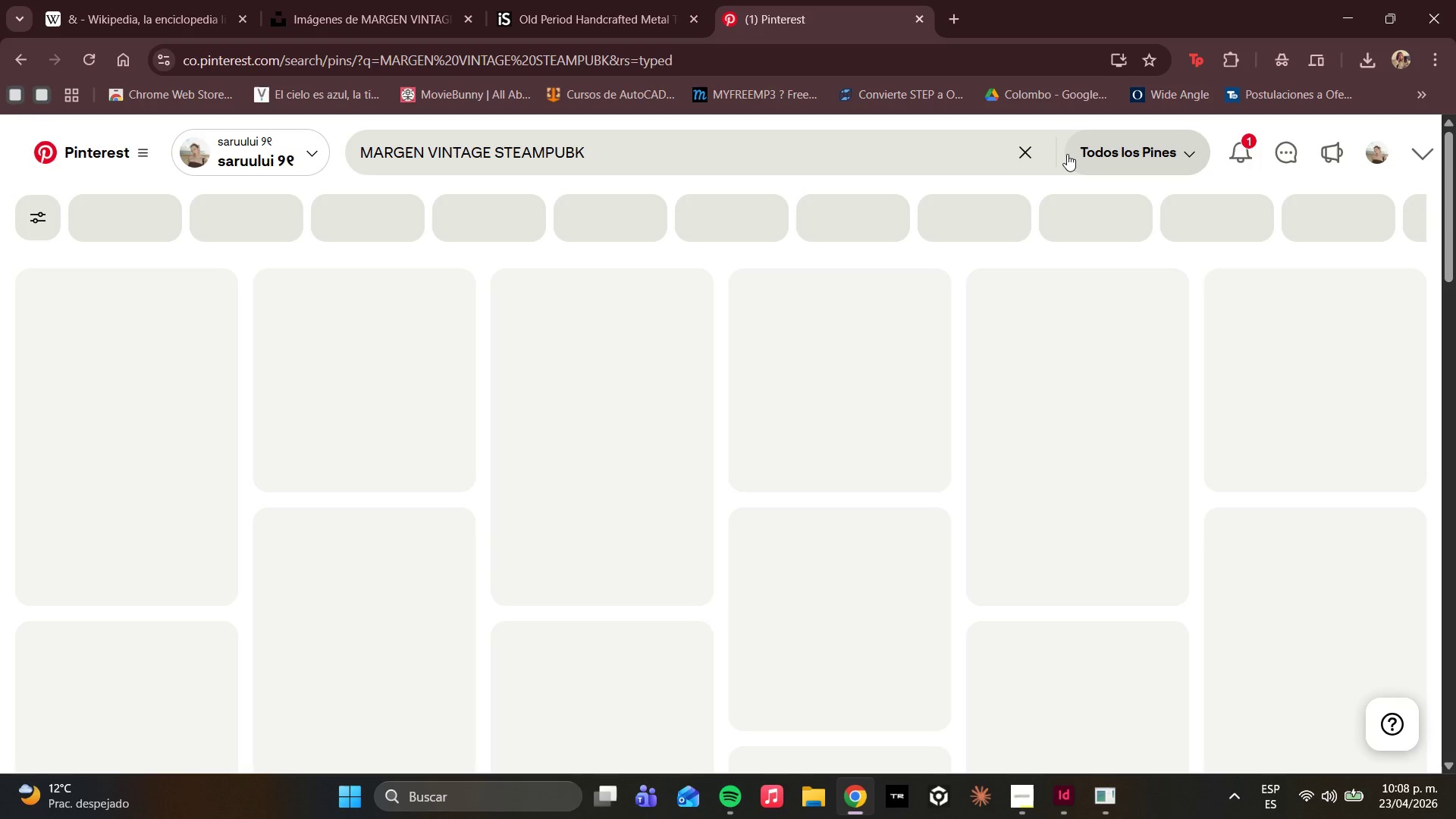 
key(CapsLock)
 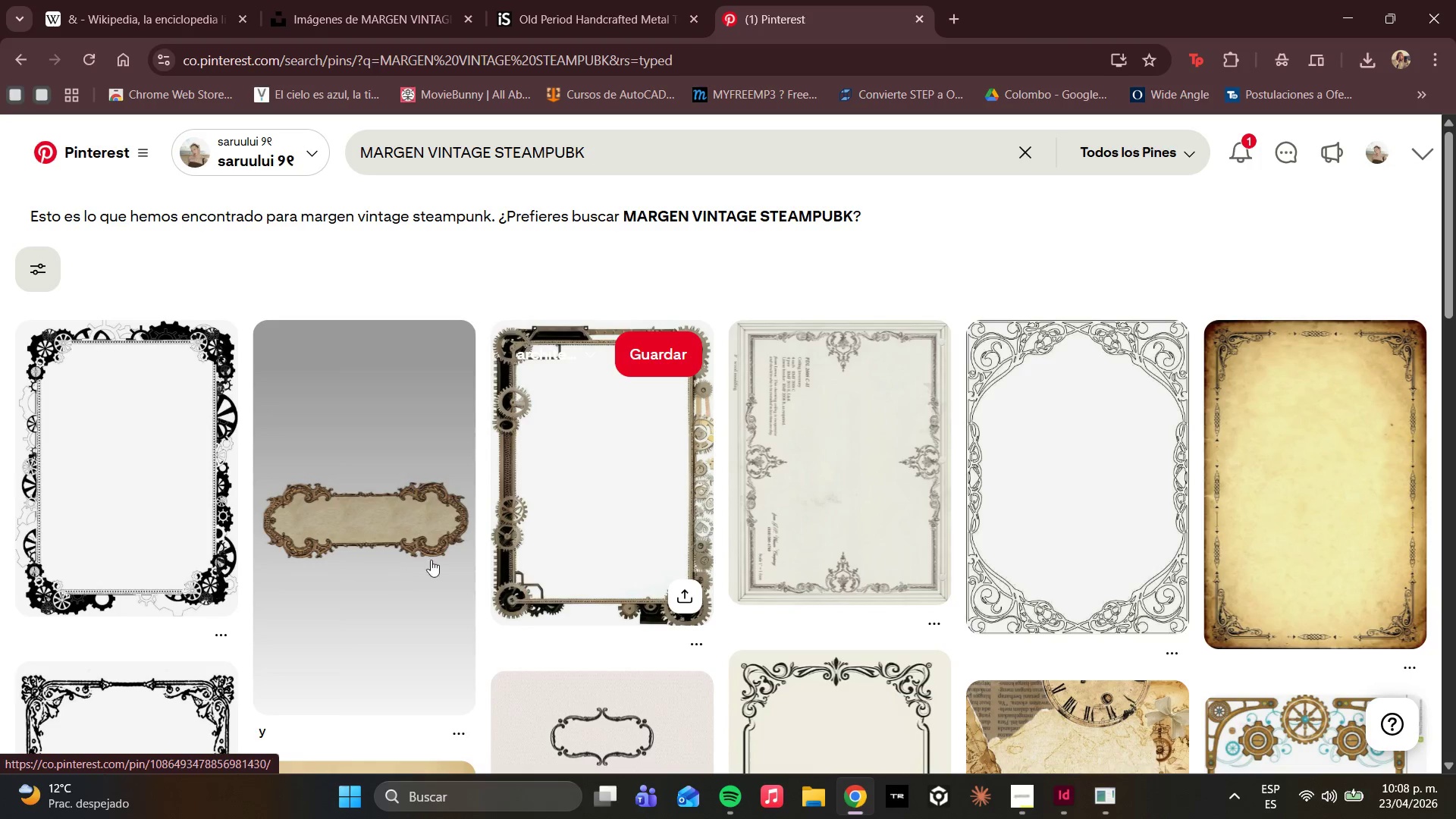 
left_click([657, 500])
 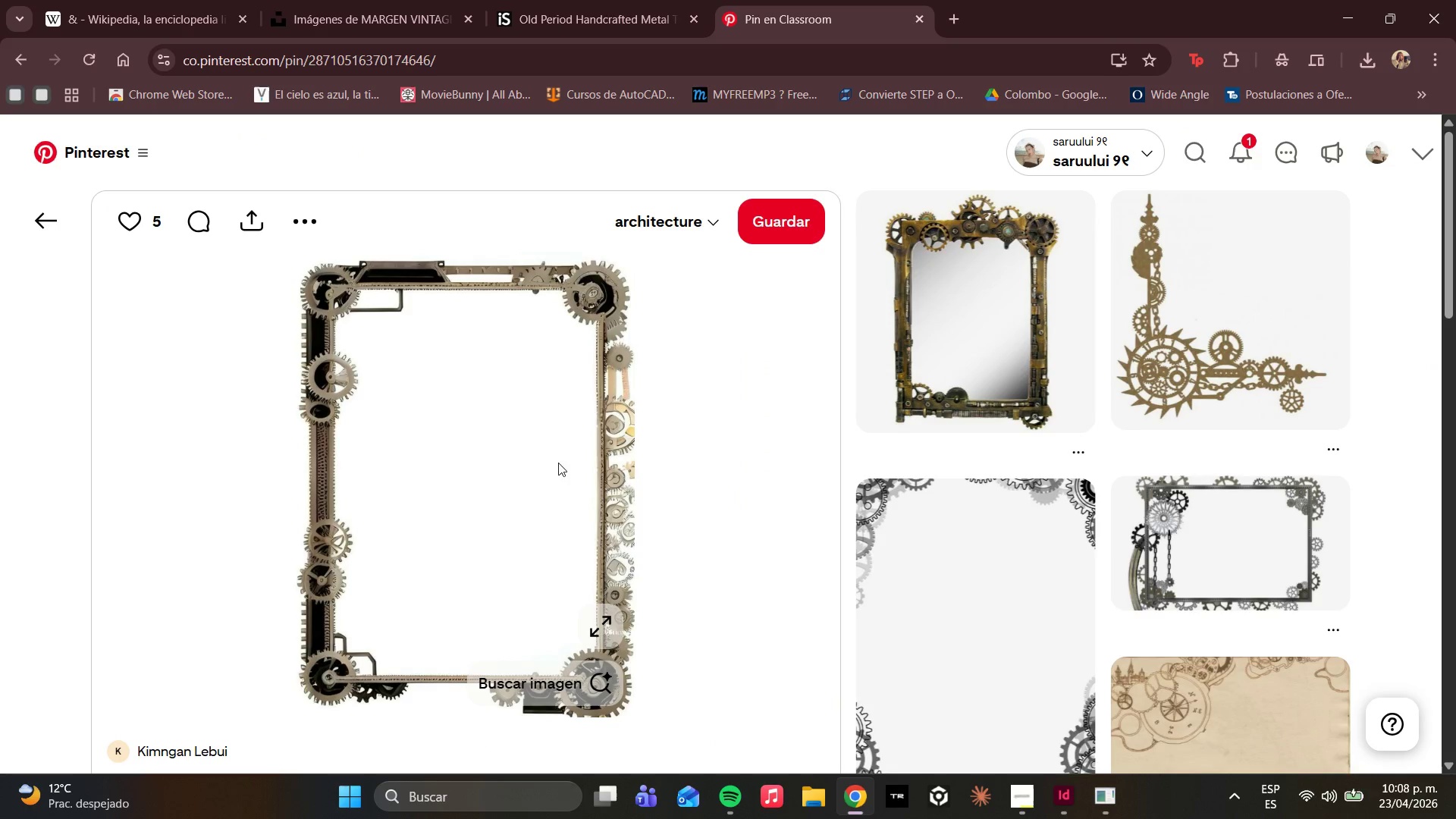 
right_click([484, 526])
 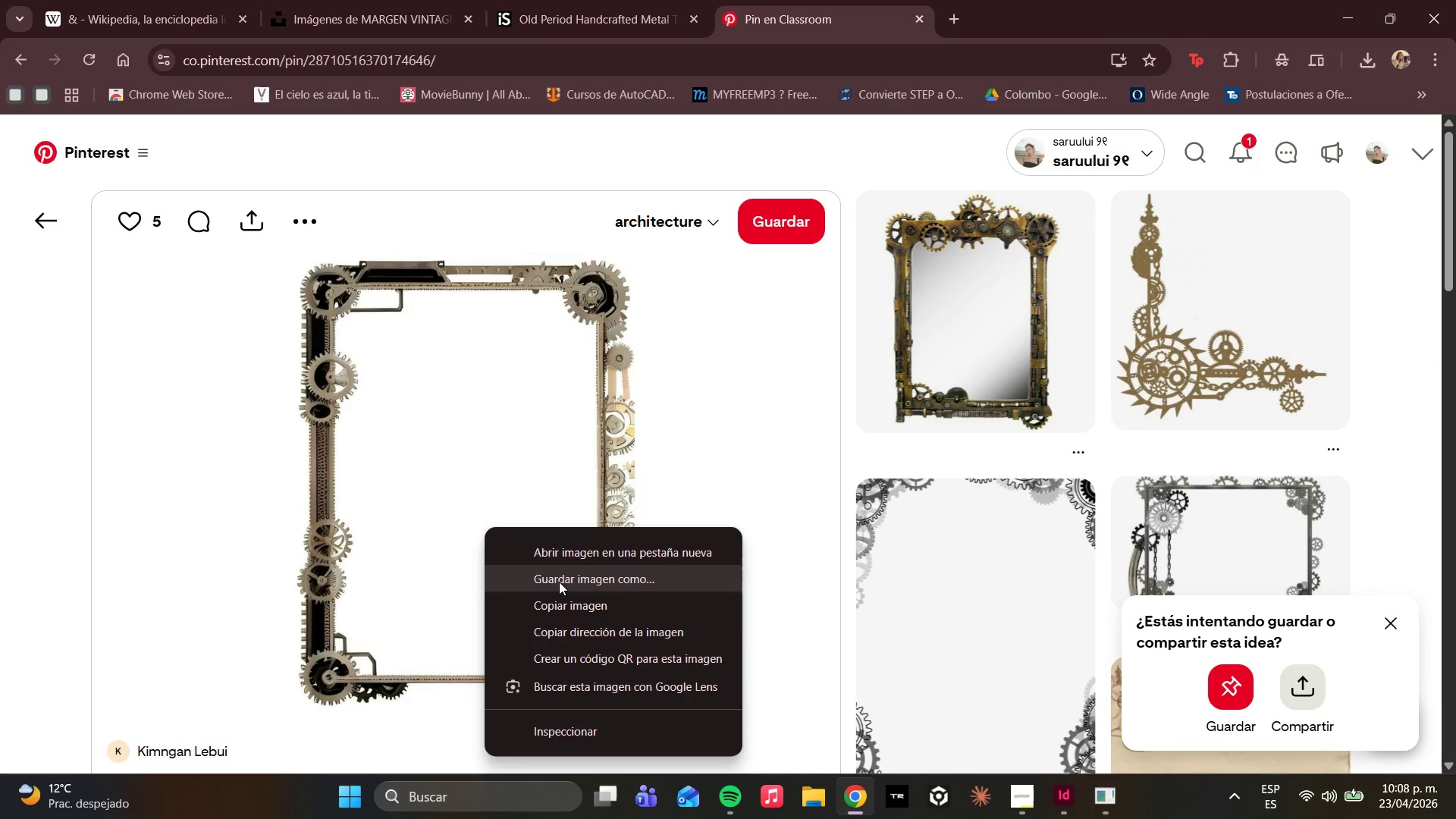 
left_click([800, 480])
 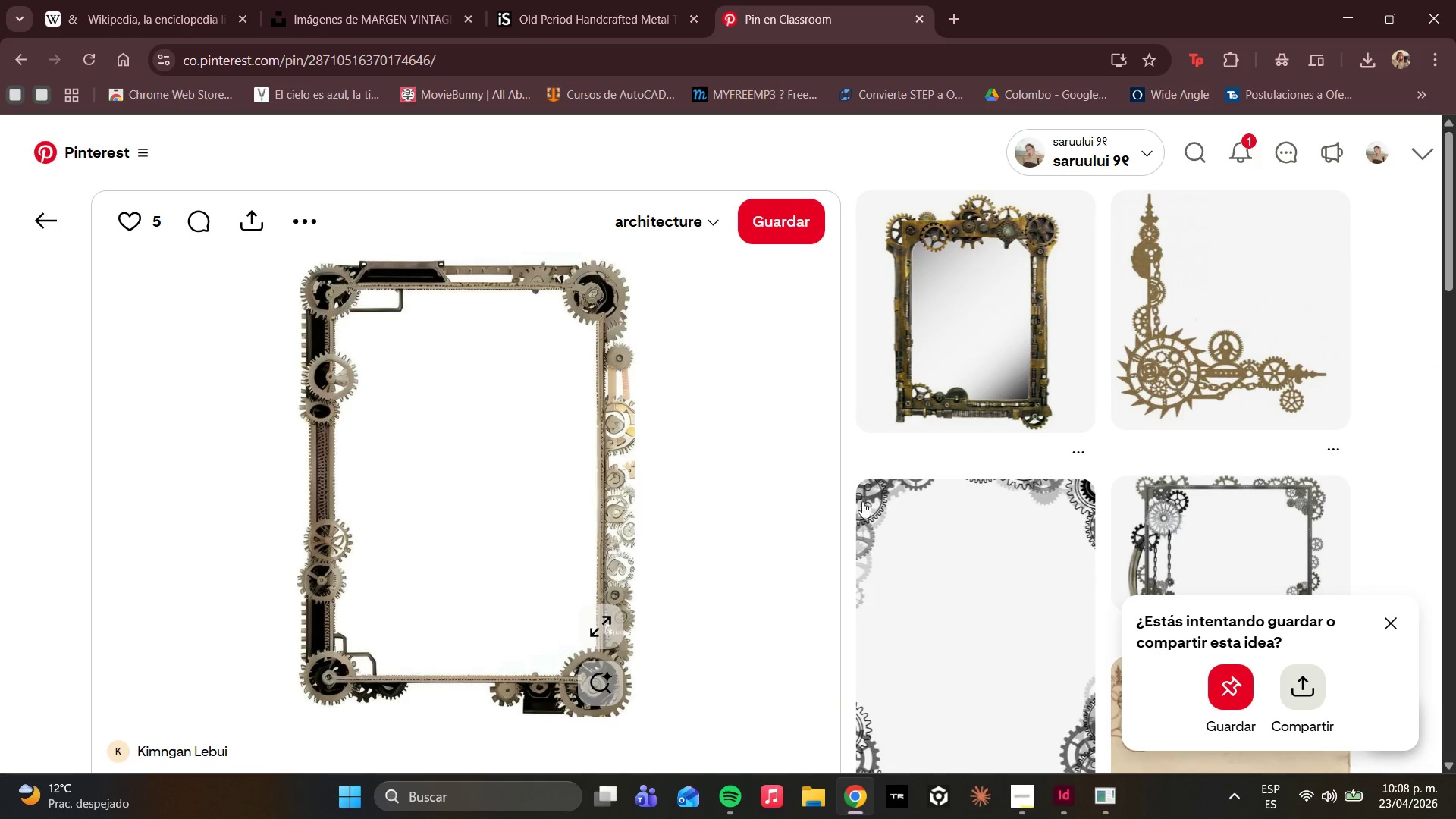 
scroll: coordinate [888, 515], scroll_direction: down, amount: 2.0
 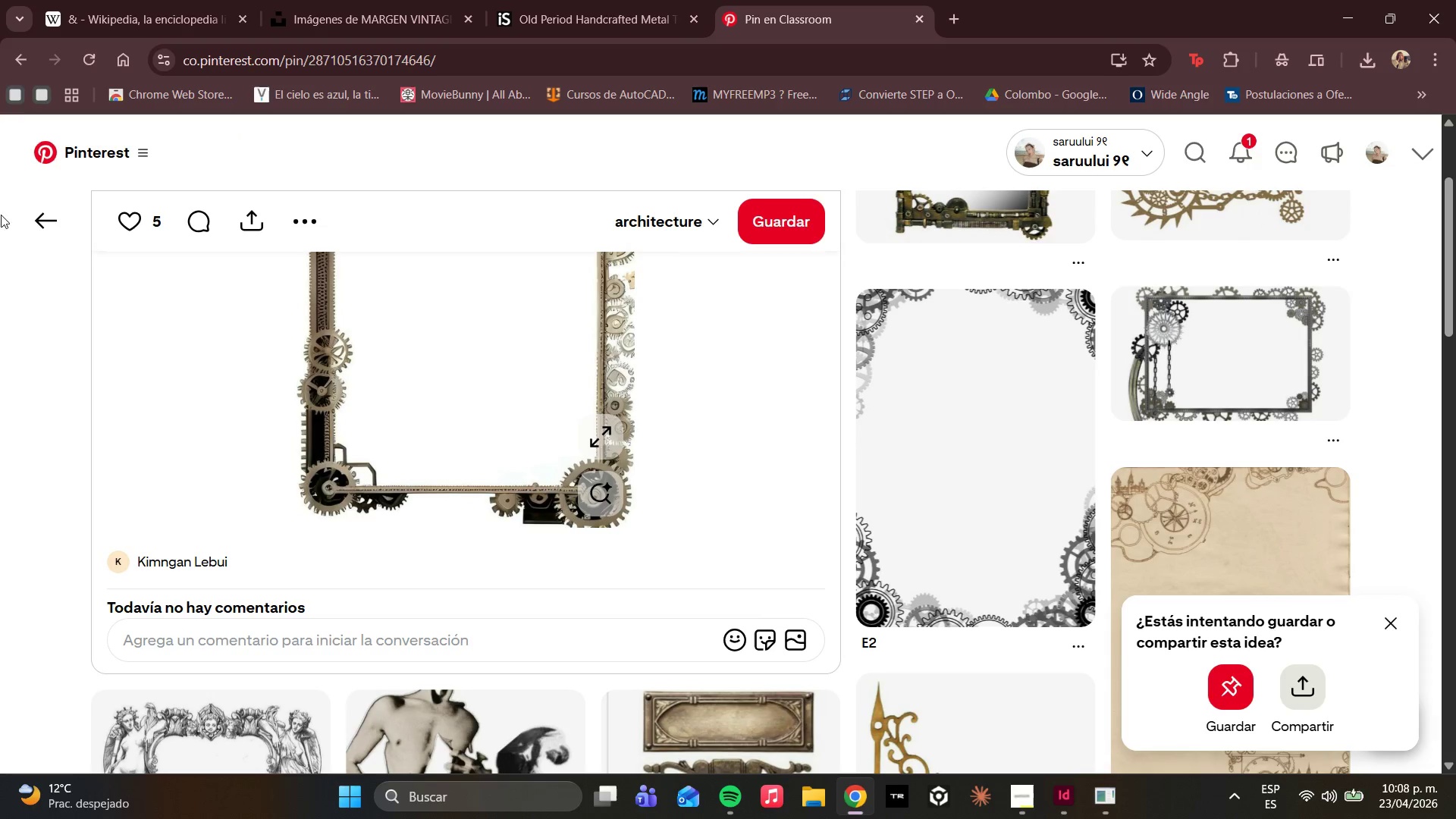 
left_click([30, 215])
 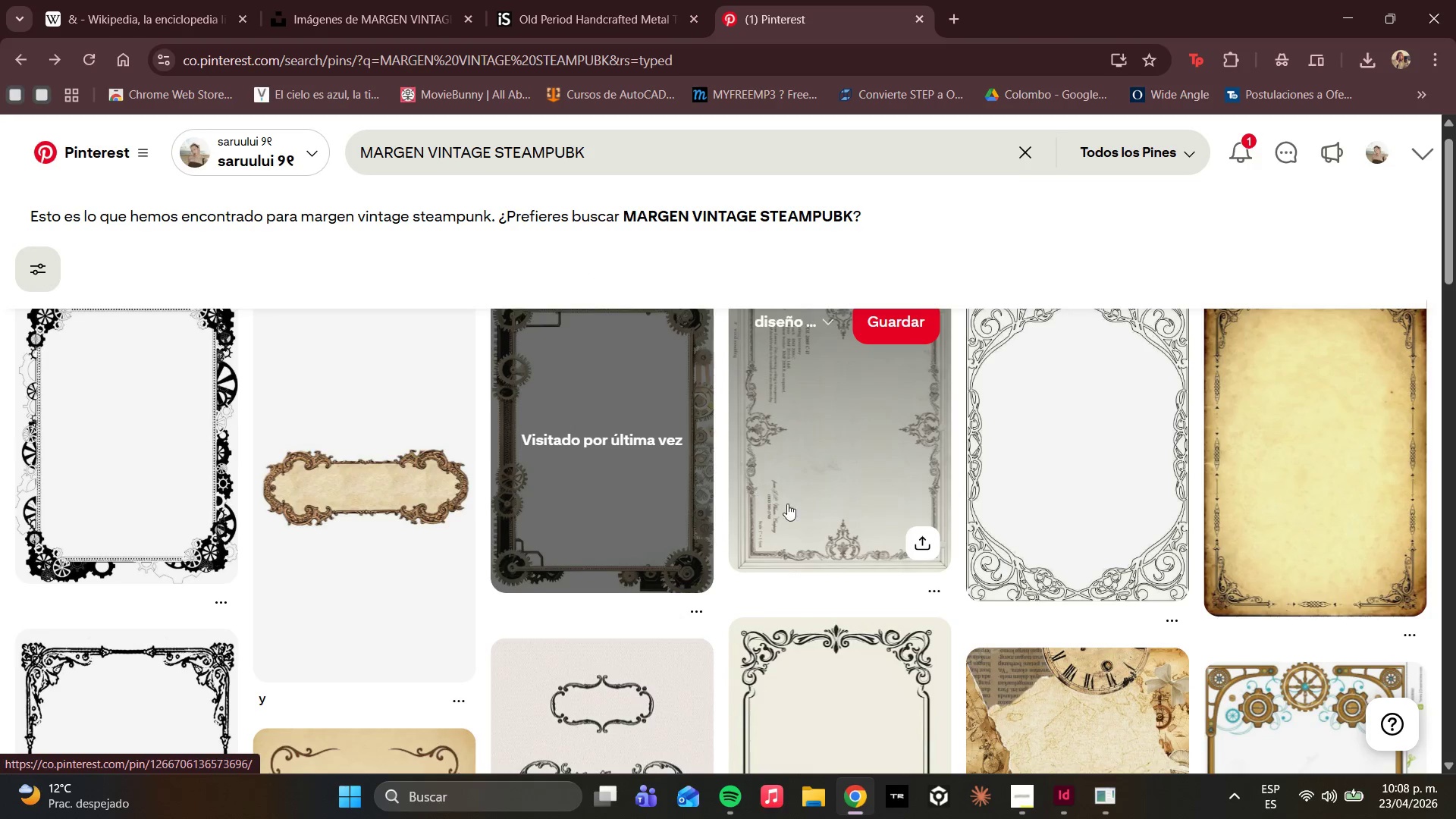 
scroll: coordinate [1003, 547], scroll_direction: down, amount: 1.0
 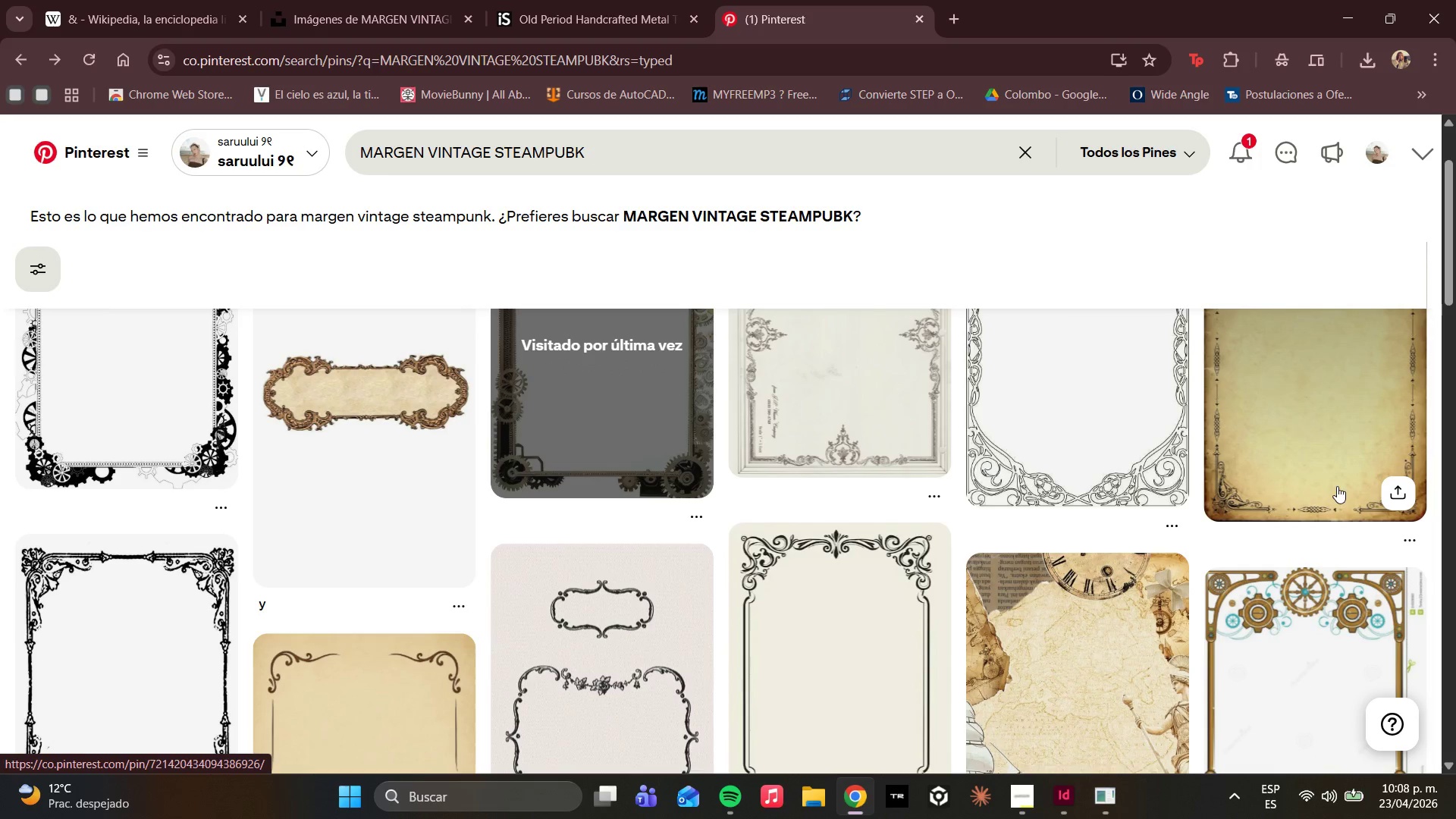 
left_click([1320, 473])
 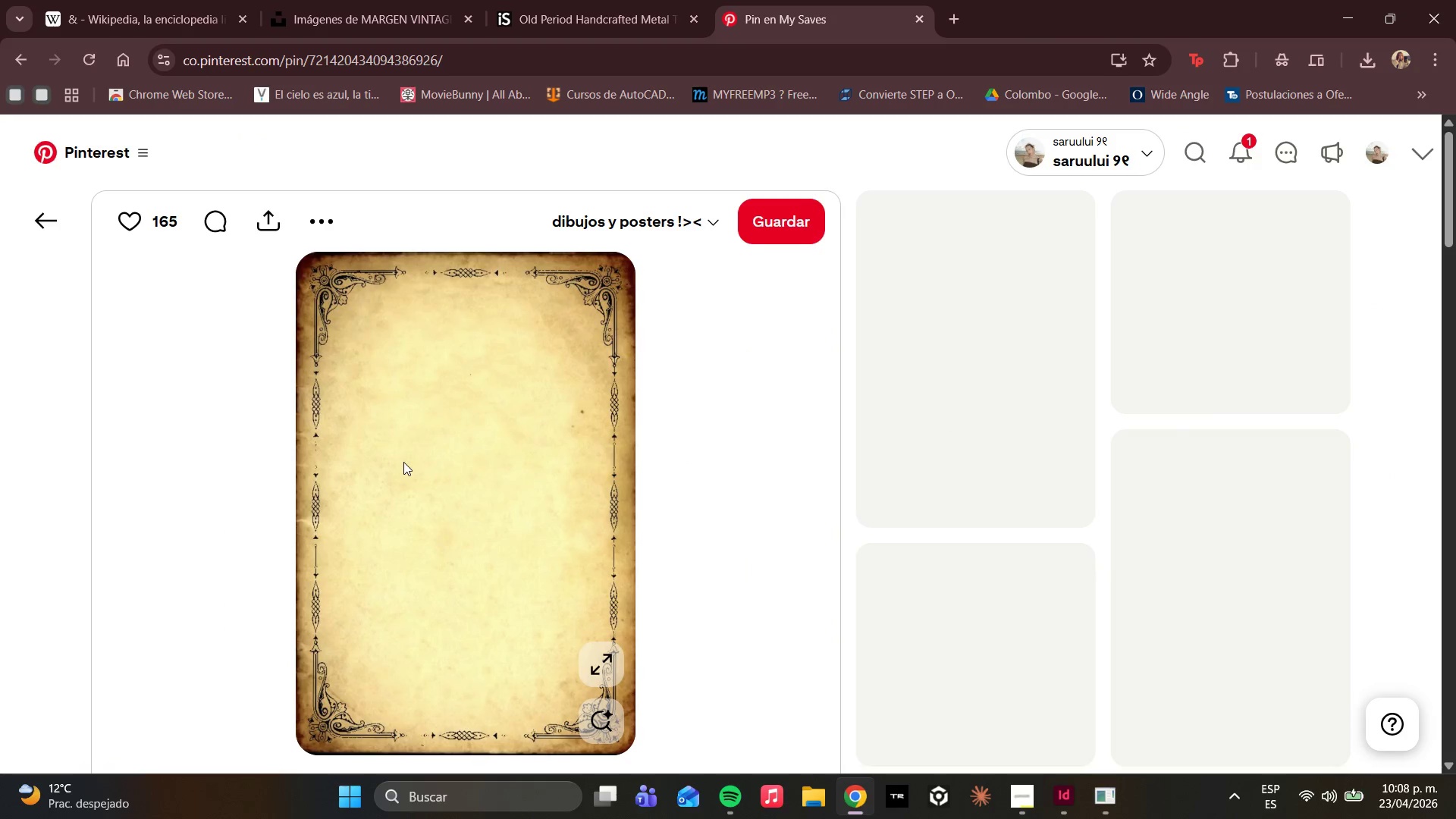 
right_click([407, 463])
 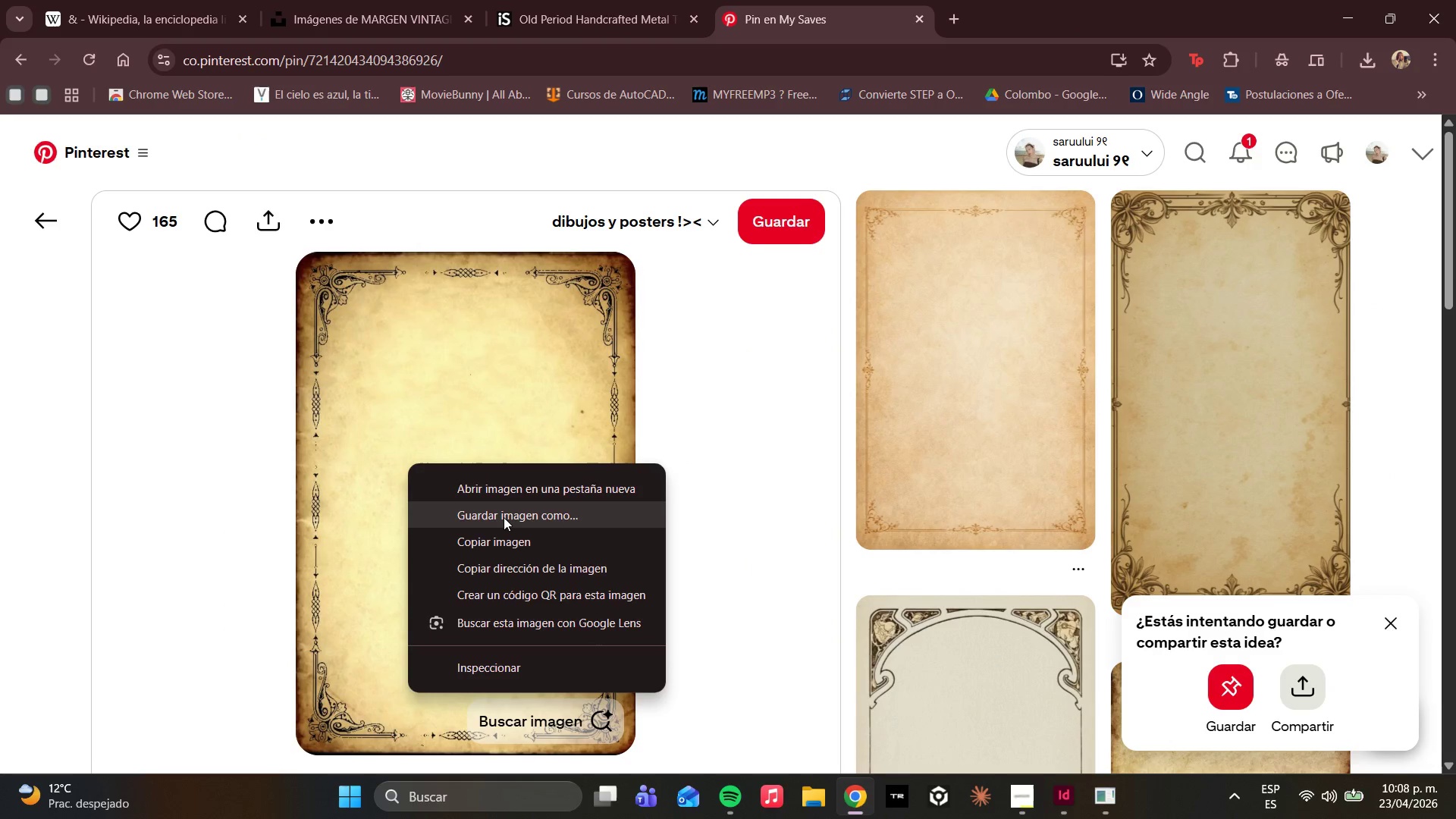 
left_click([504, 517])
 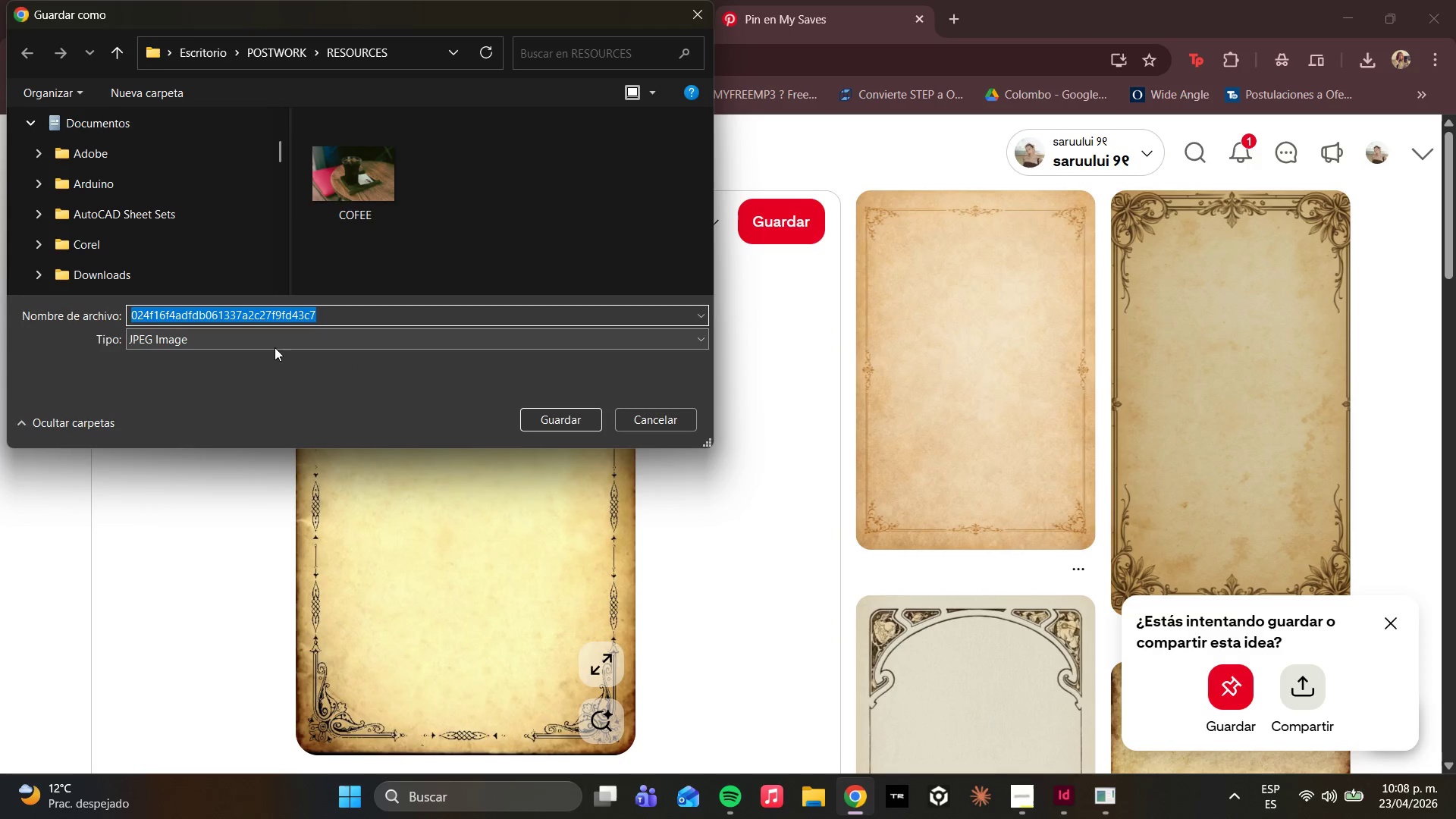 
type(MARGEN=)
 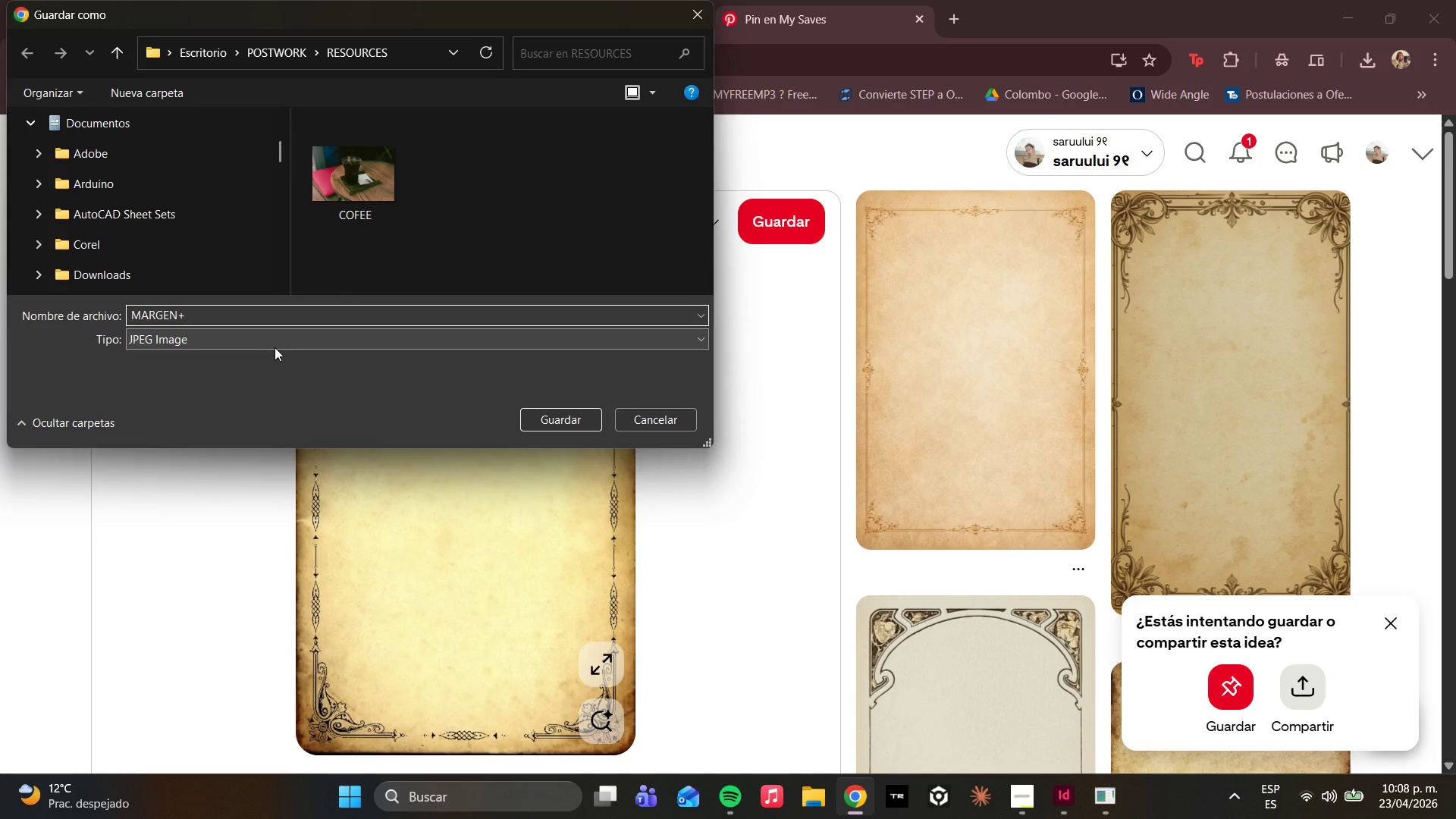 
key(Enter)
 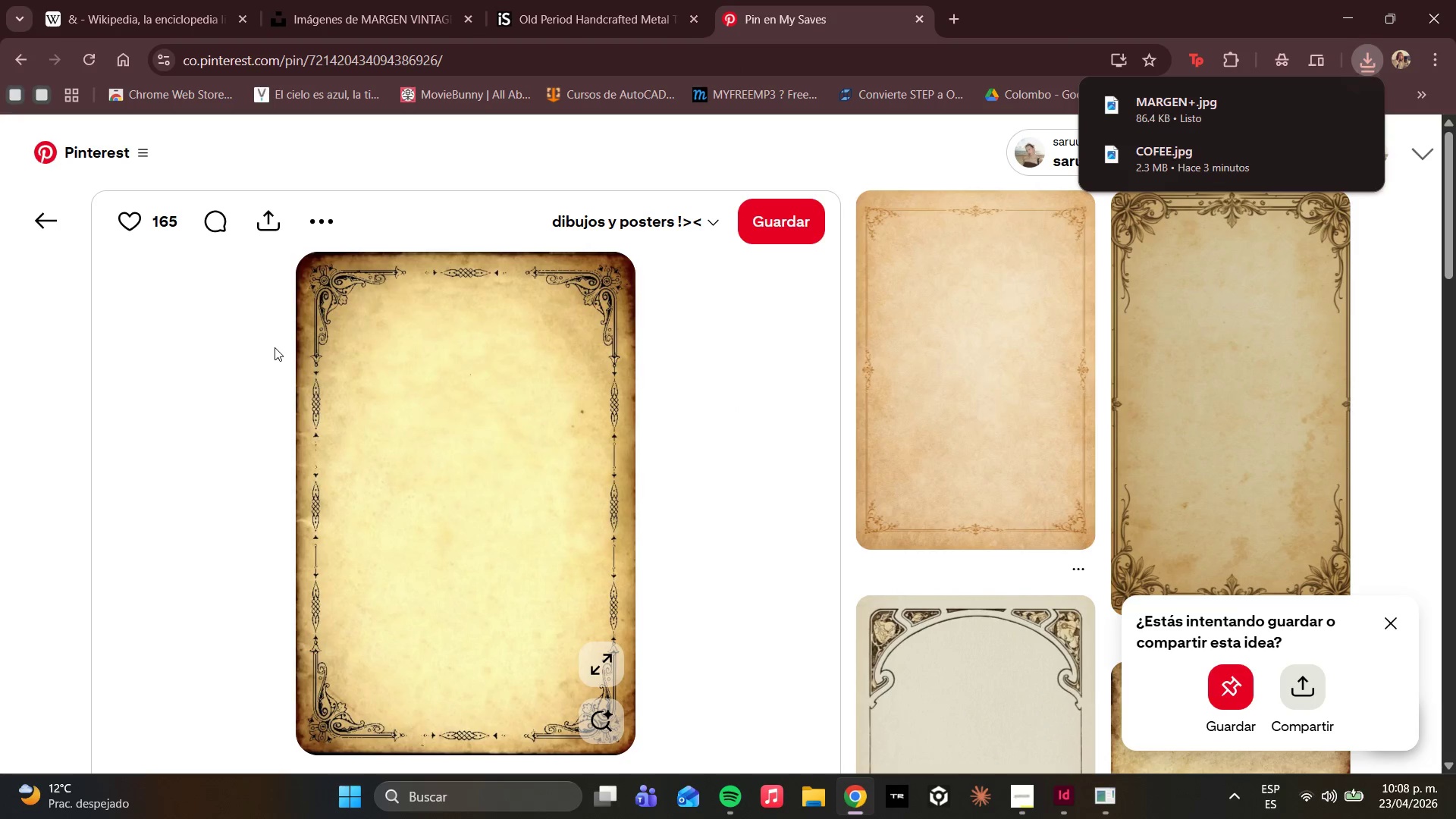 
scroll: coordinate [503, 604], scroll_direction: down, amount: 5.0
 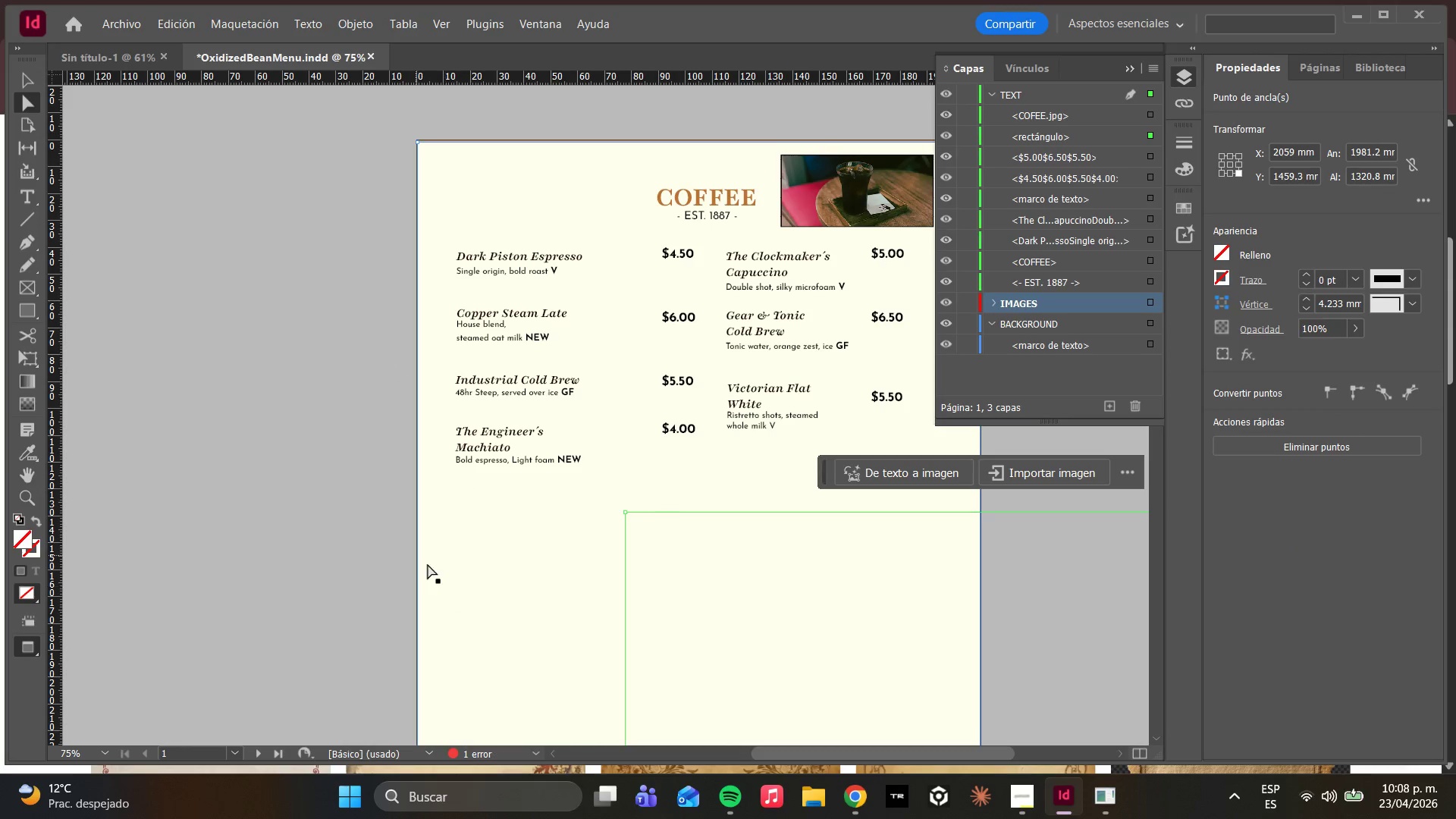 
double_click([124, 29])
 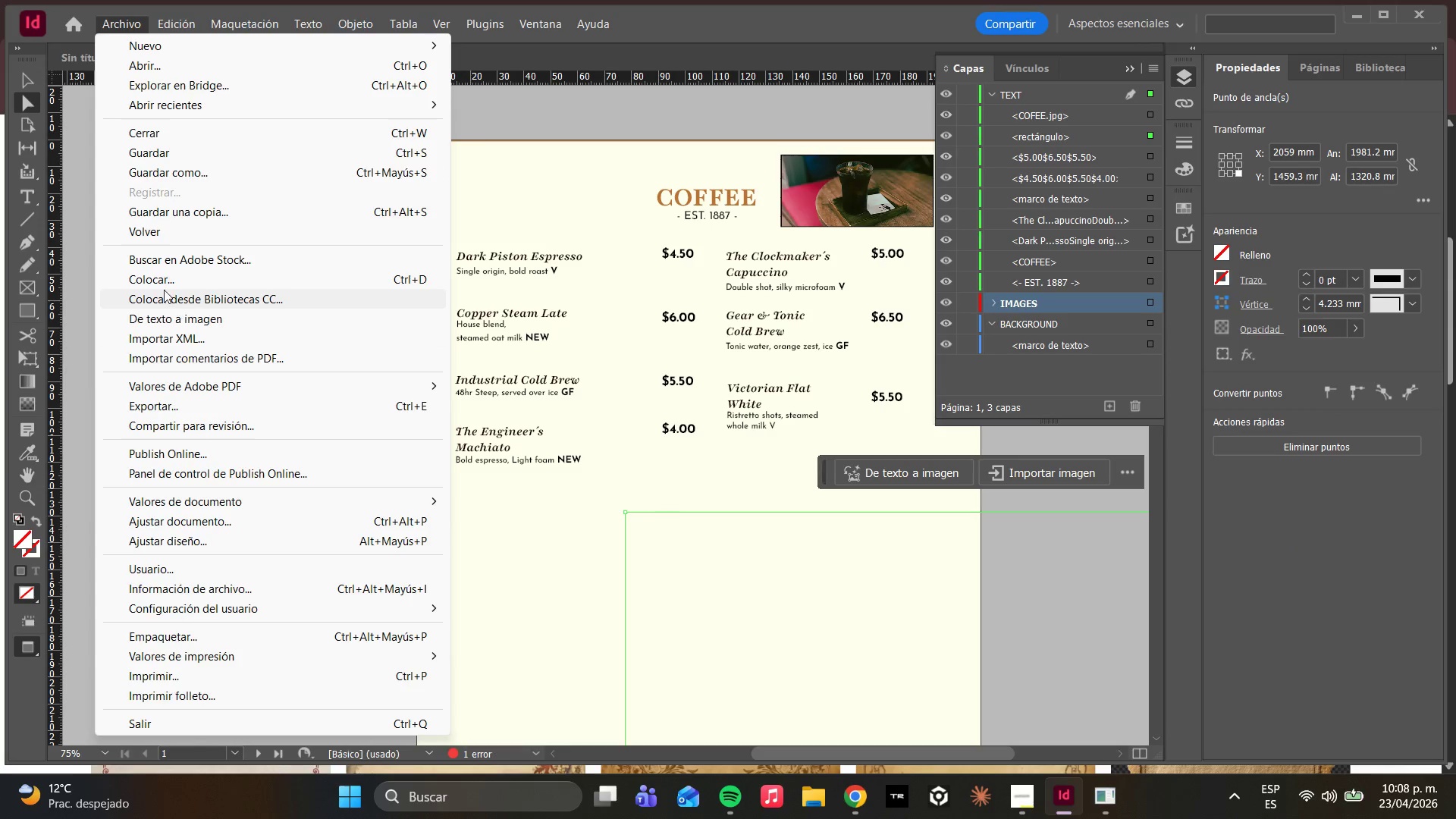 
left_click([163, 287])
 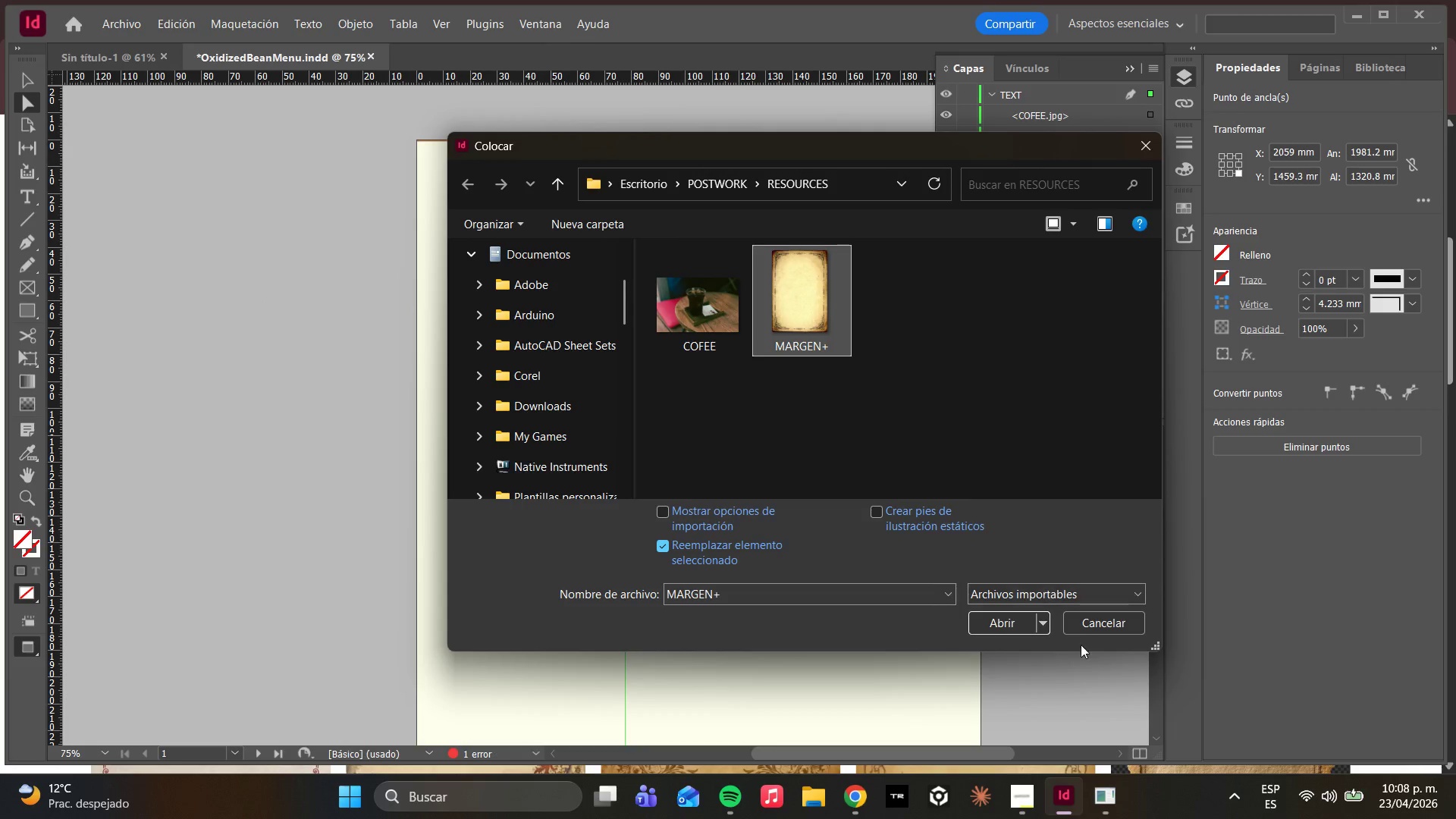 
left_click([1017, 617])
 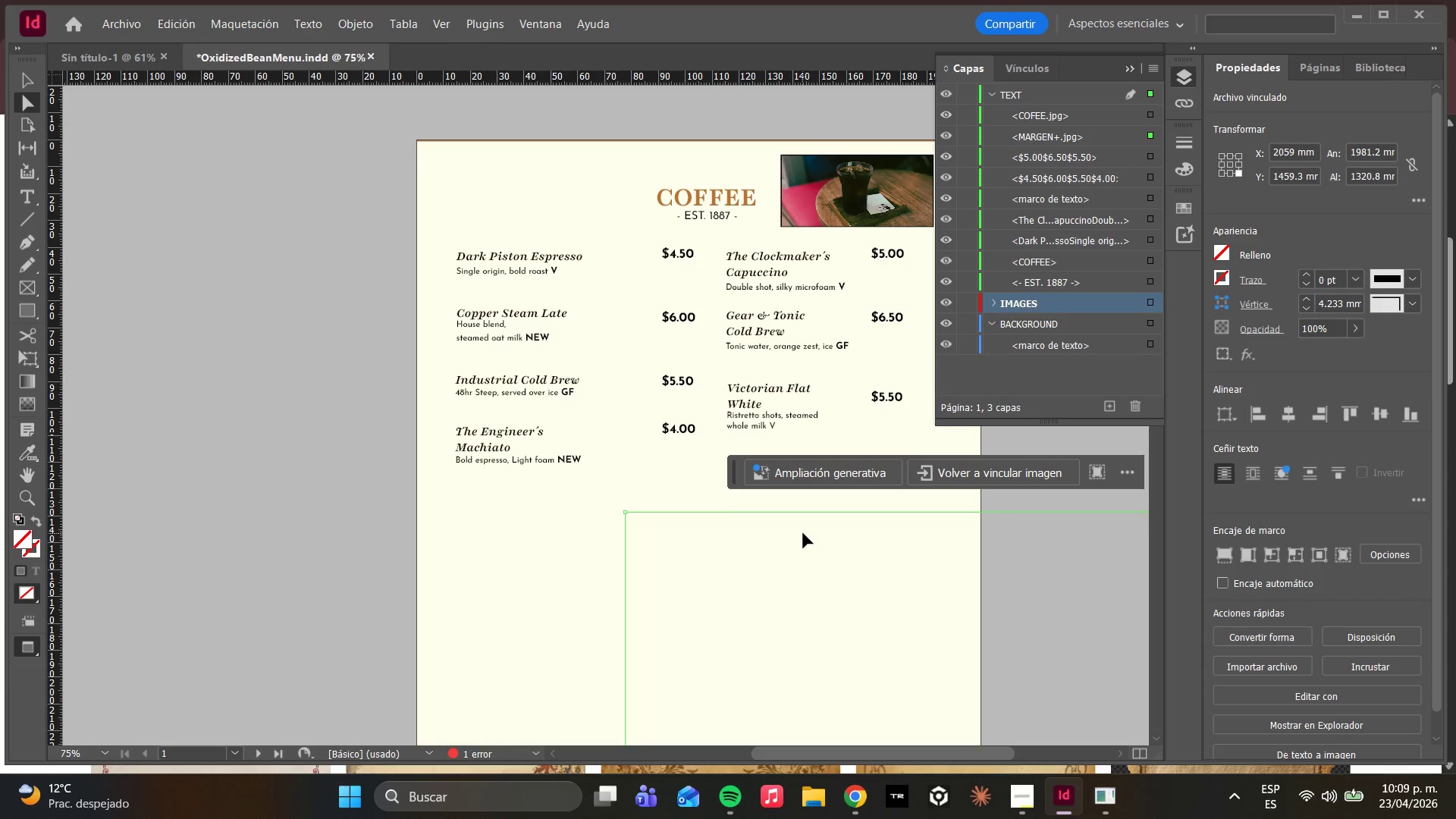 
left_click([556, 561])
 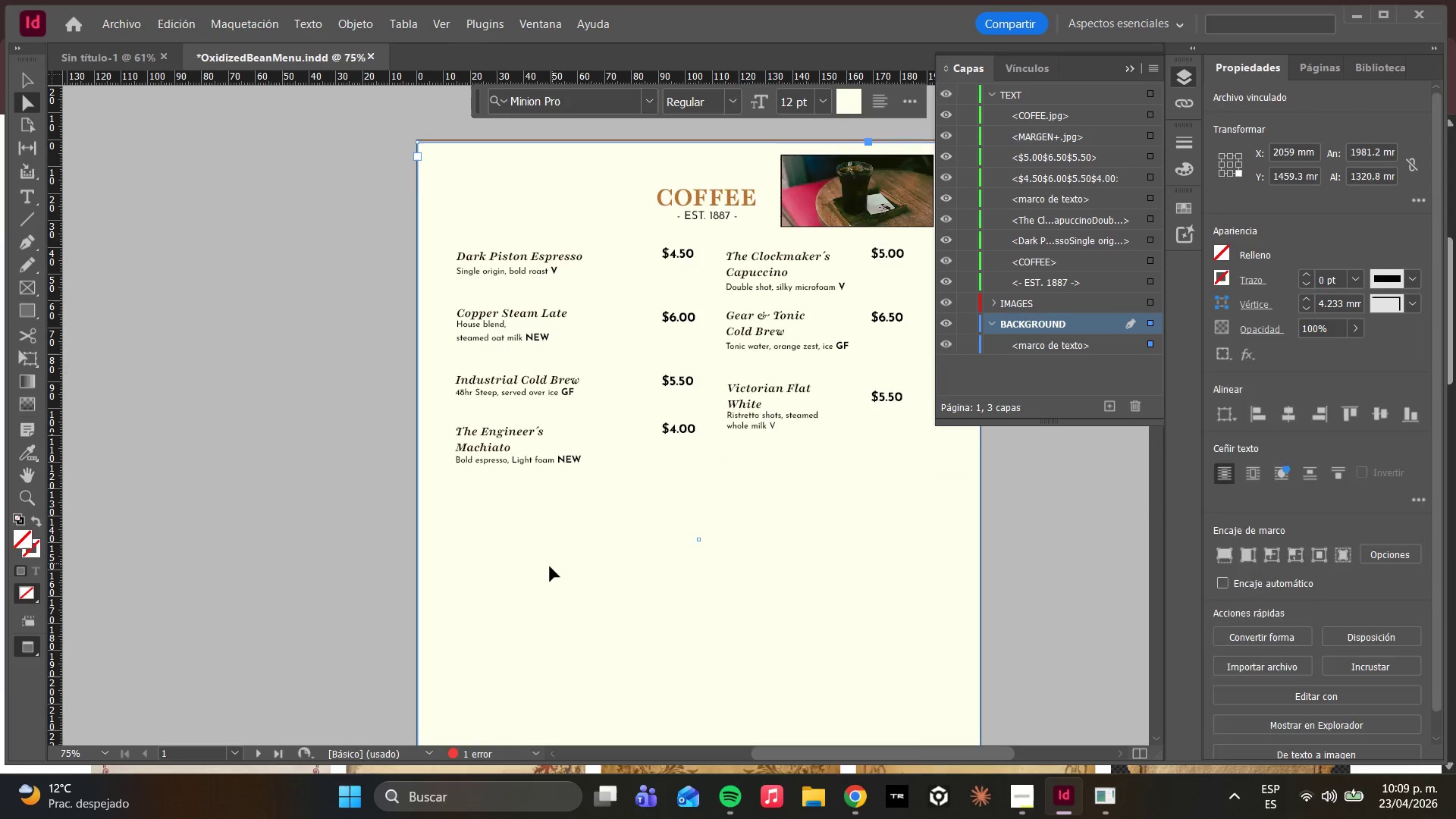 
right_click([550, 566])
 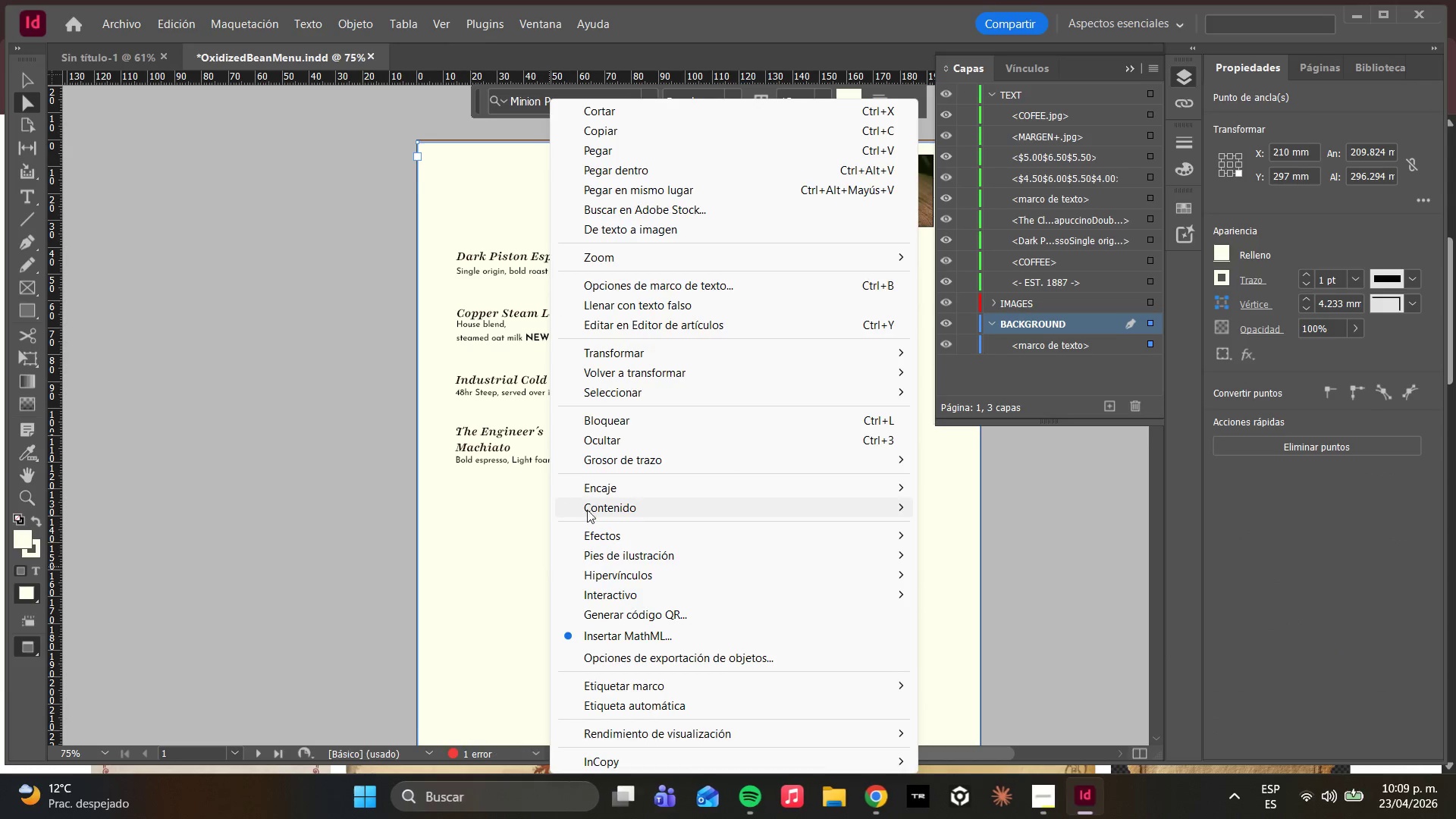 
left_click([596, 497])
 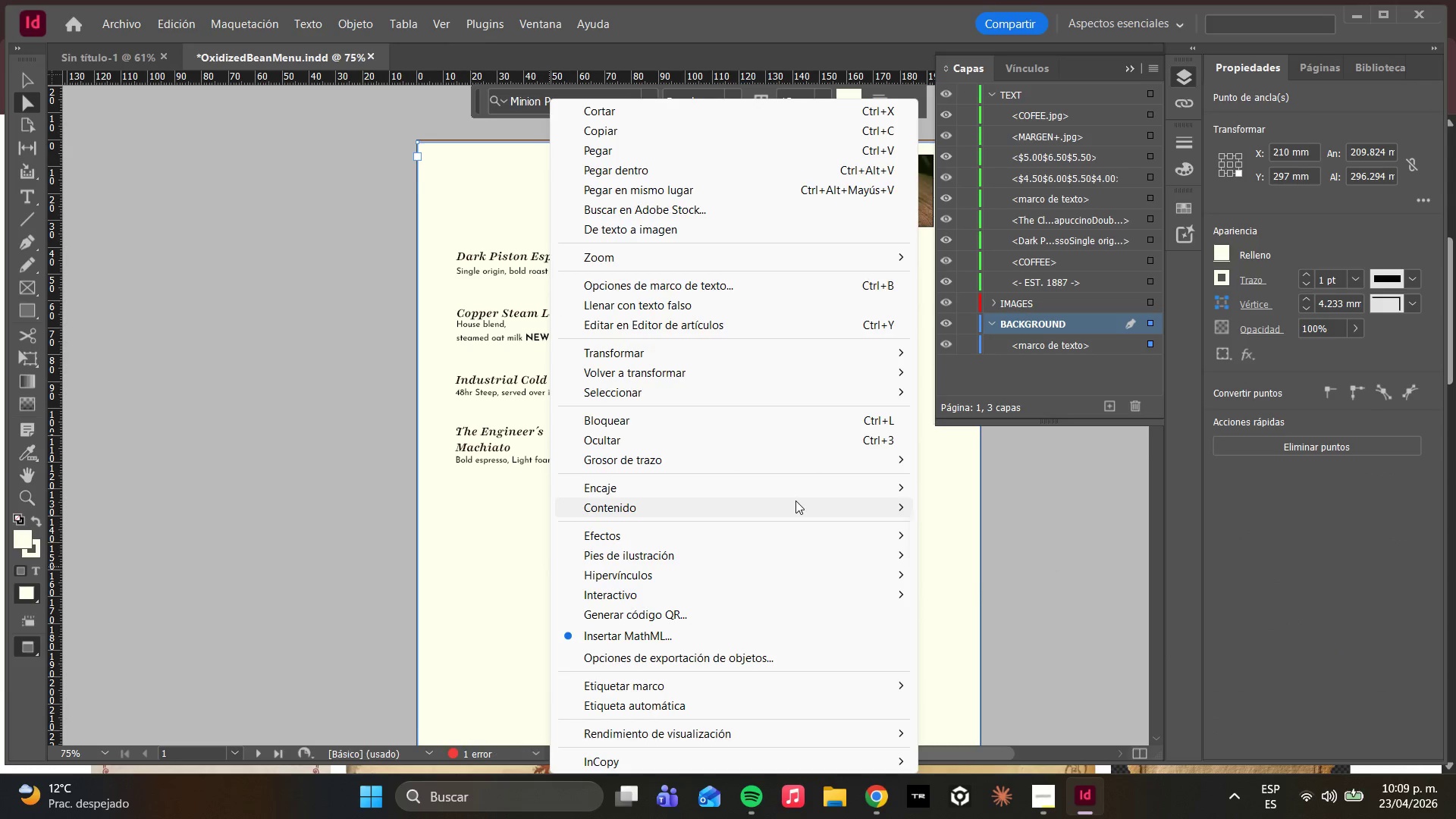 
double_click([800, 488])
 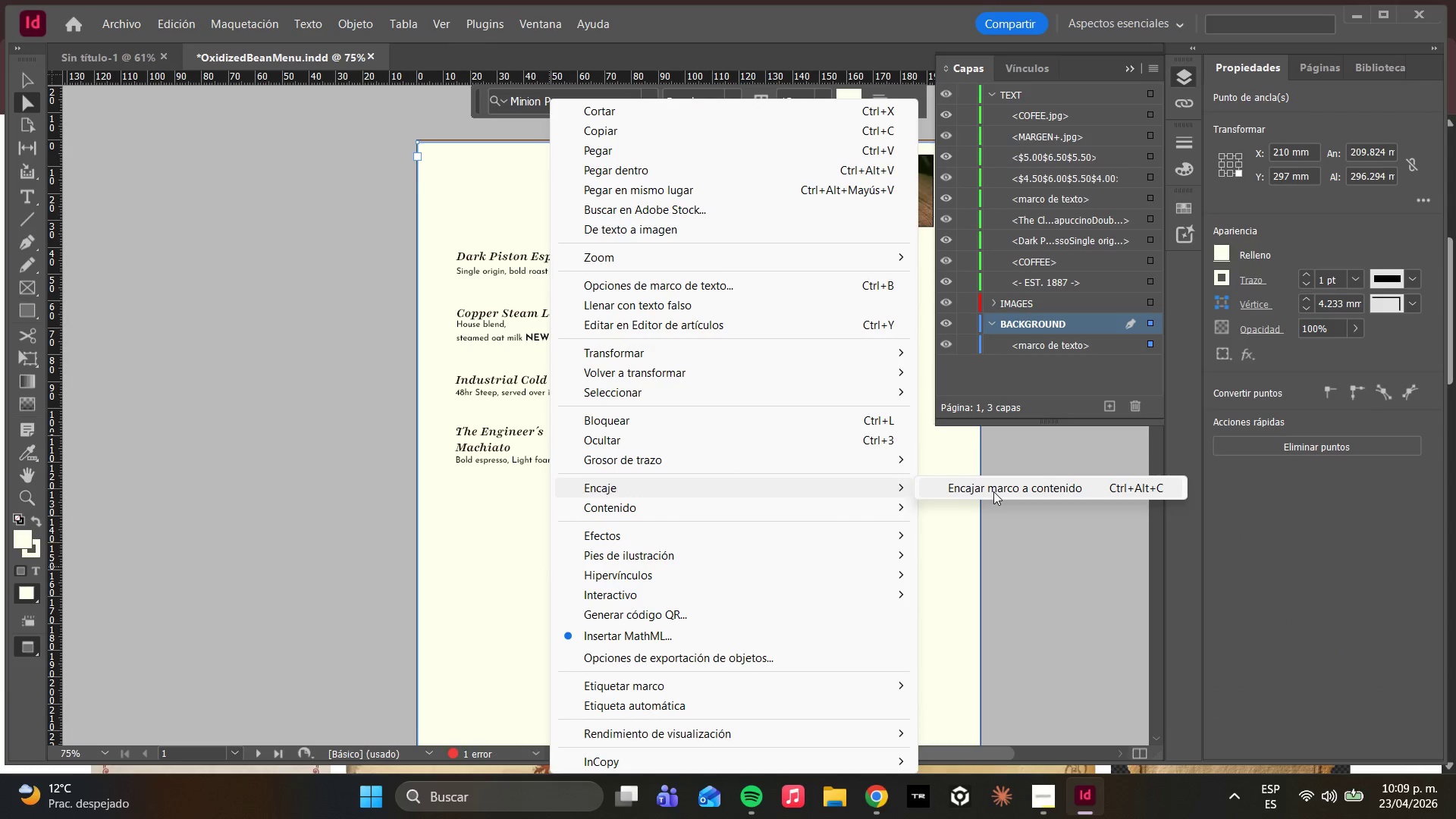 
left_click([993, 491])
 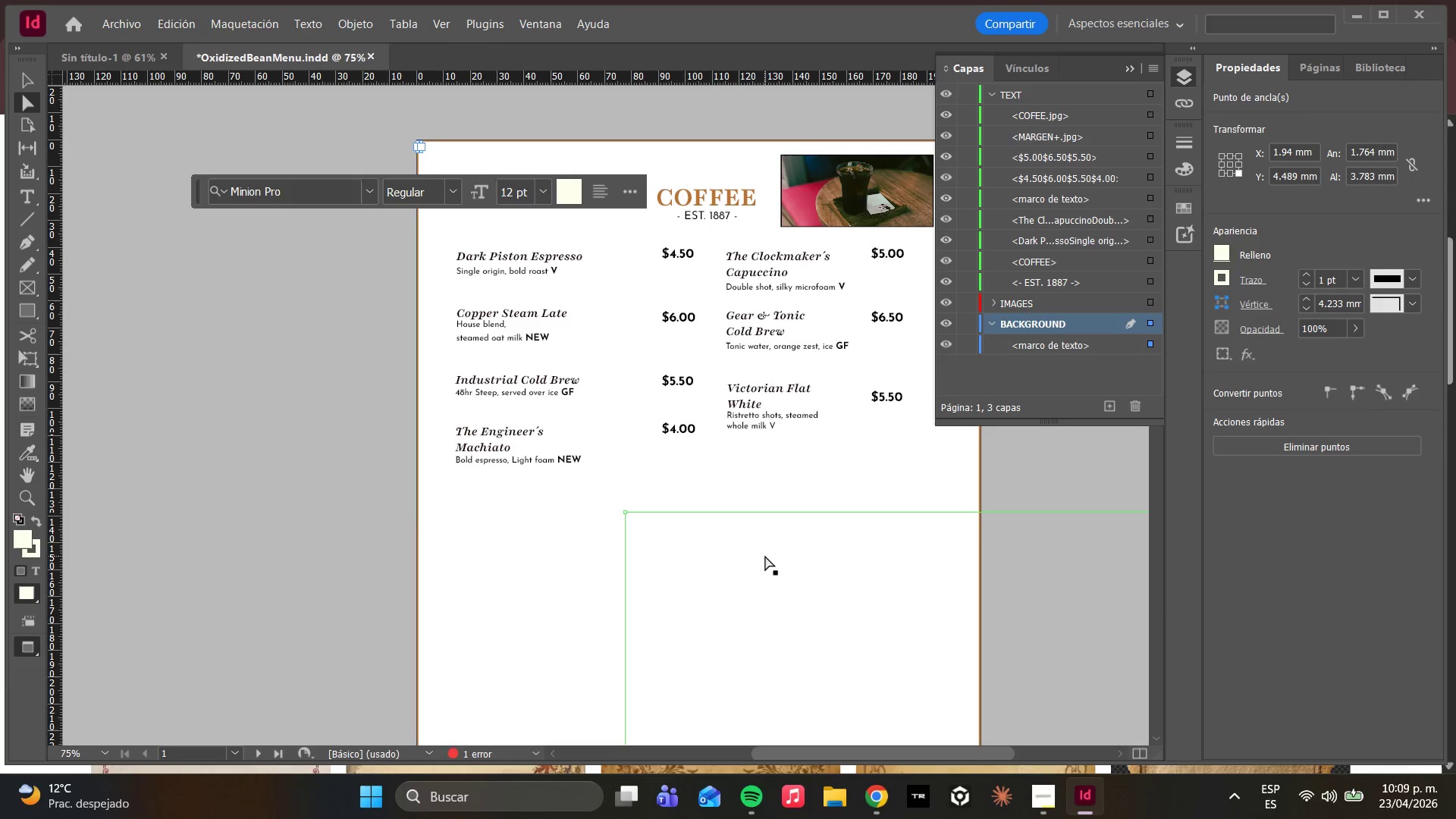 
key(Control+Z)
 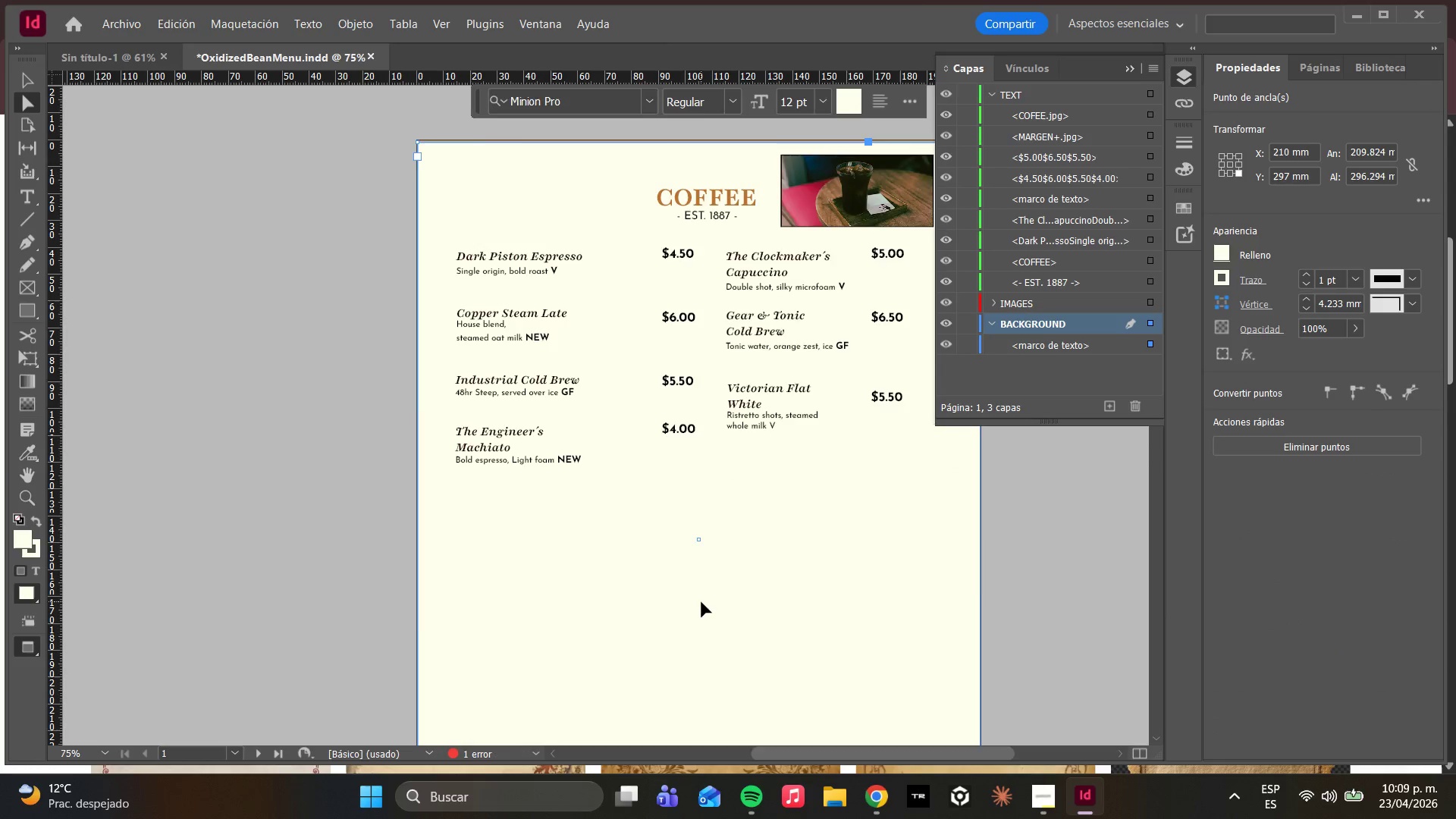 
scroll: coordinate [701, 602], scroll_direction: down, amount: 6.0
 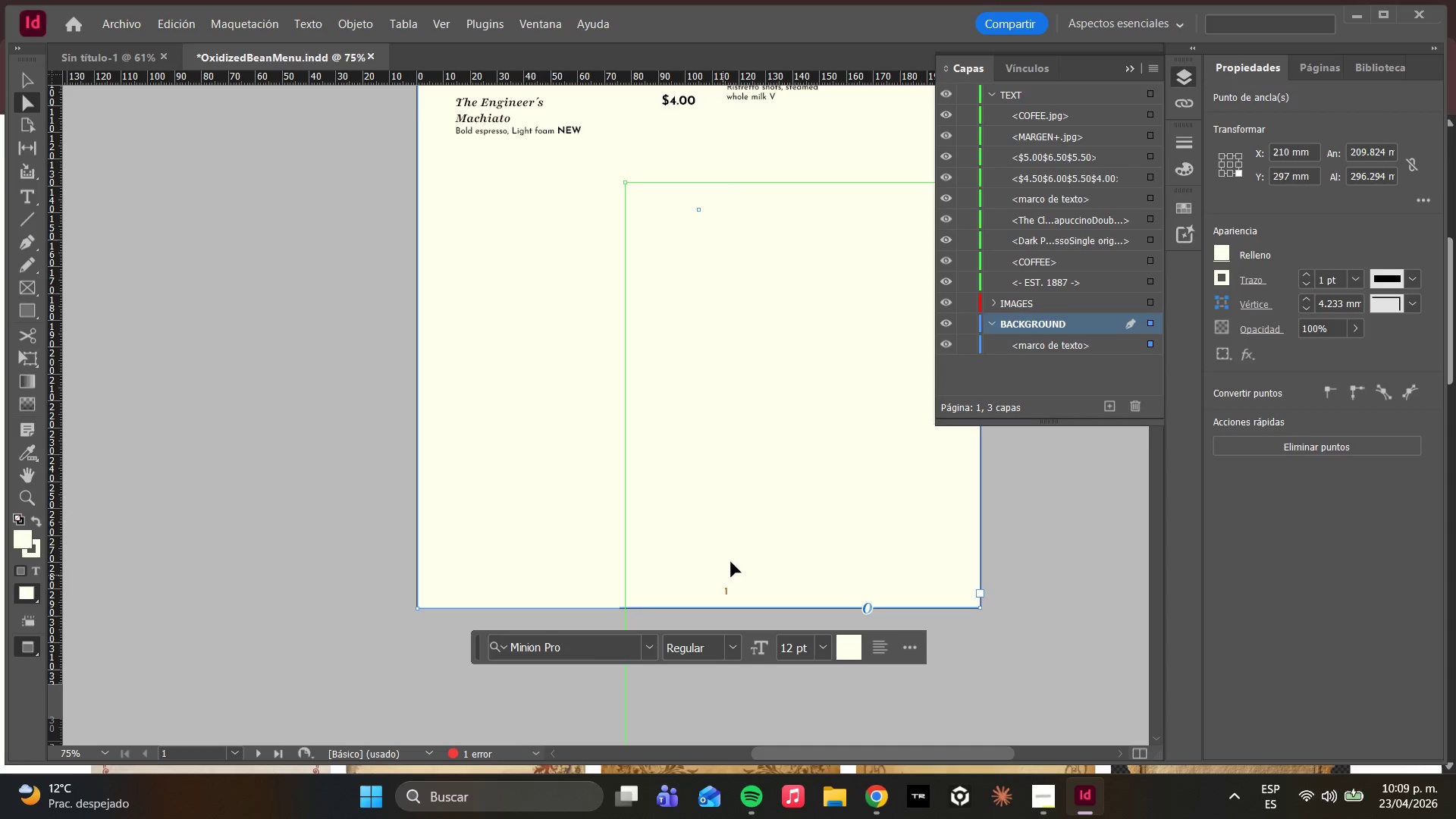 
key(Control+Z)
 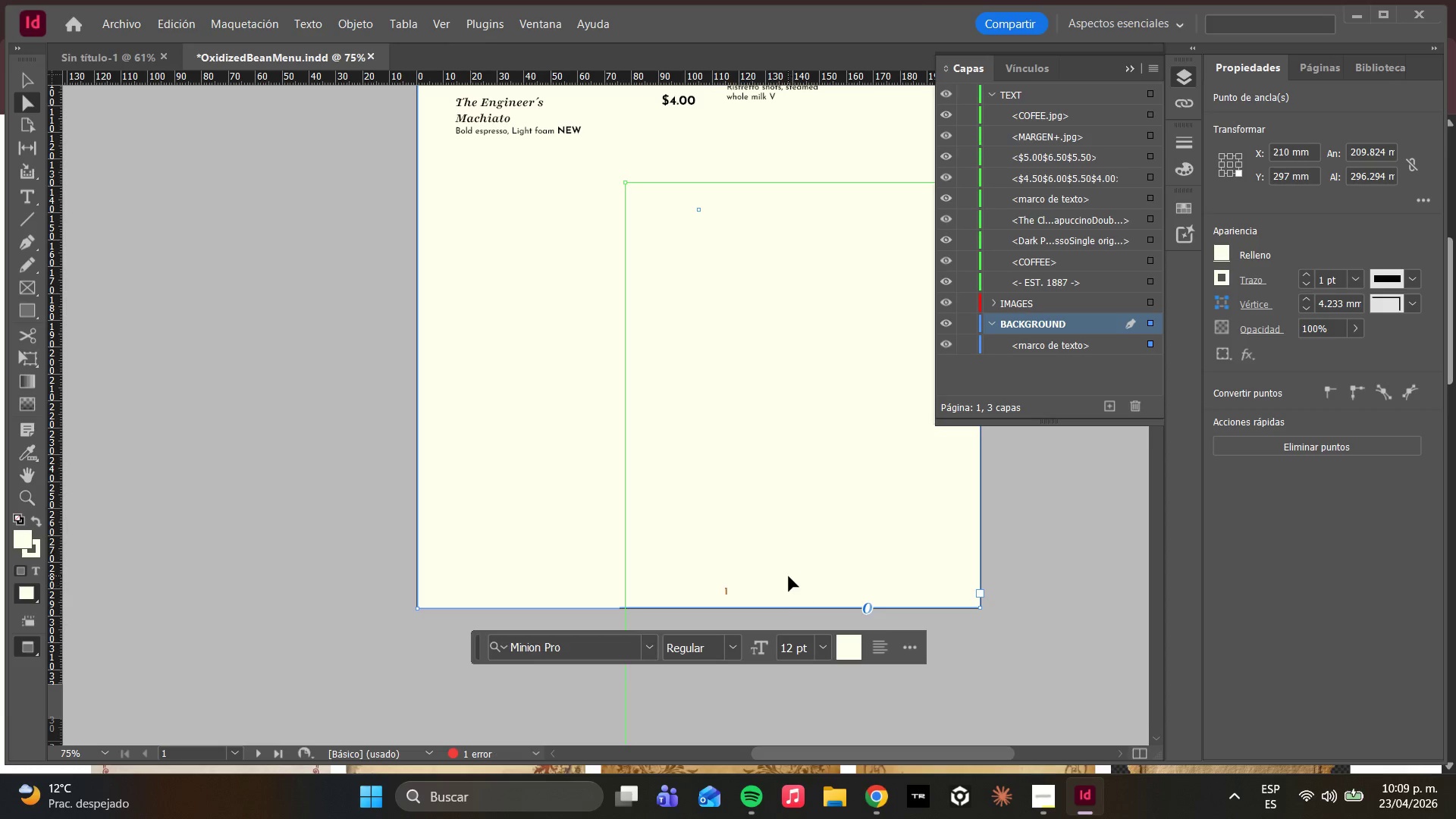 
scroll: coordinate [440, 259], scroll_direction: up, amount: 8.0
 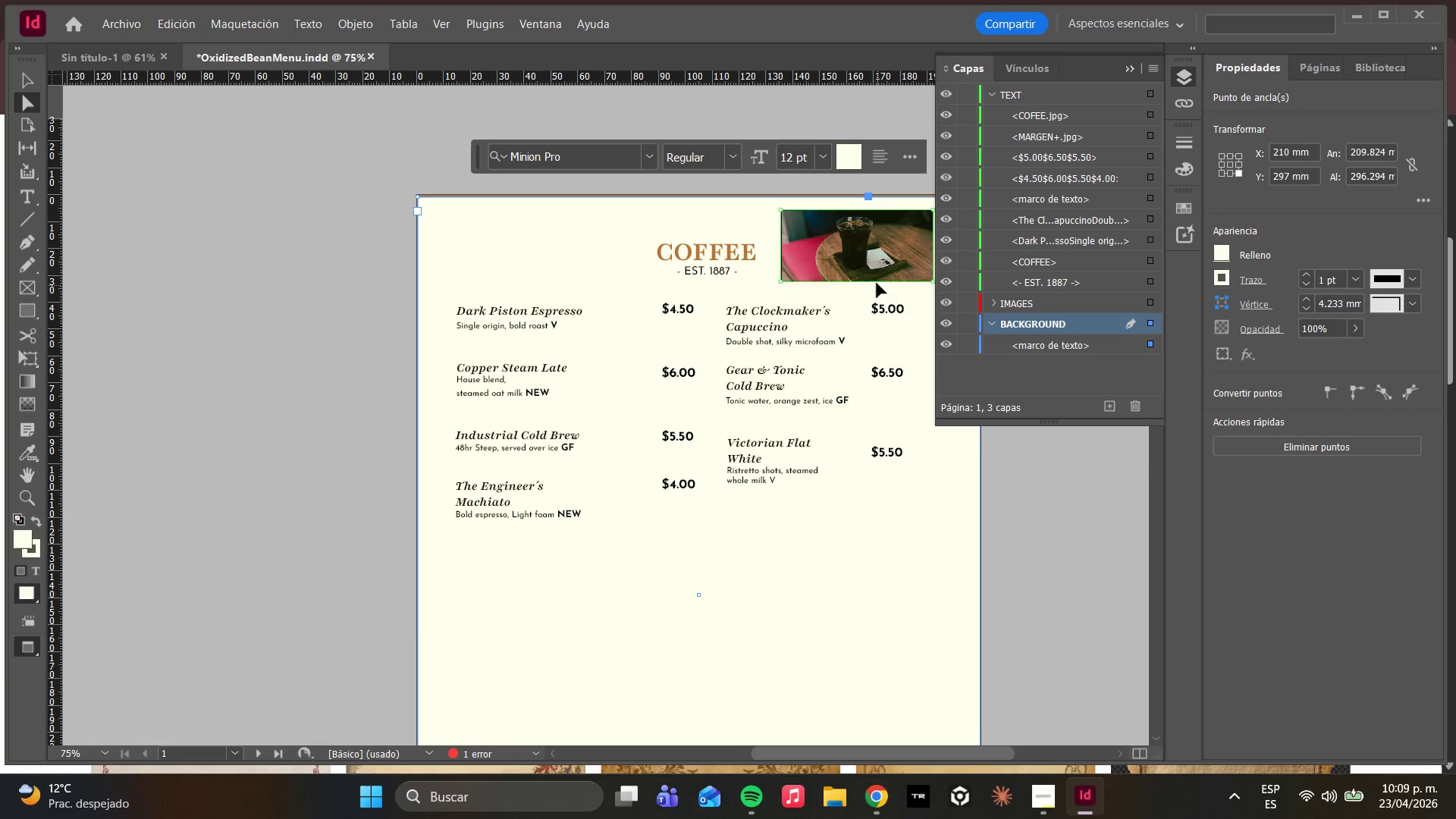 
left_click([860, 258])
 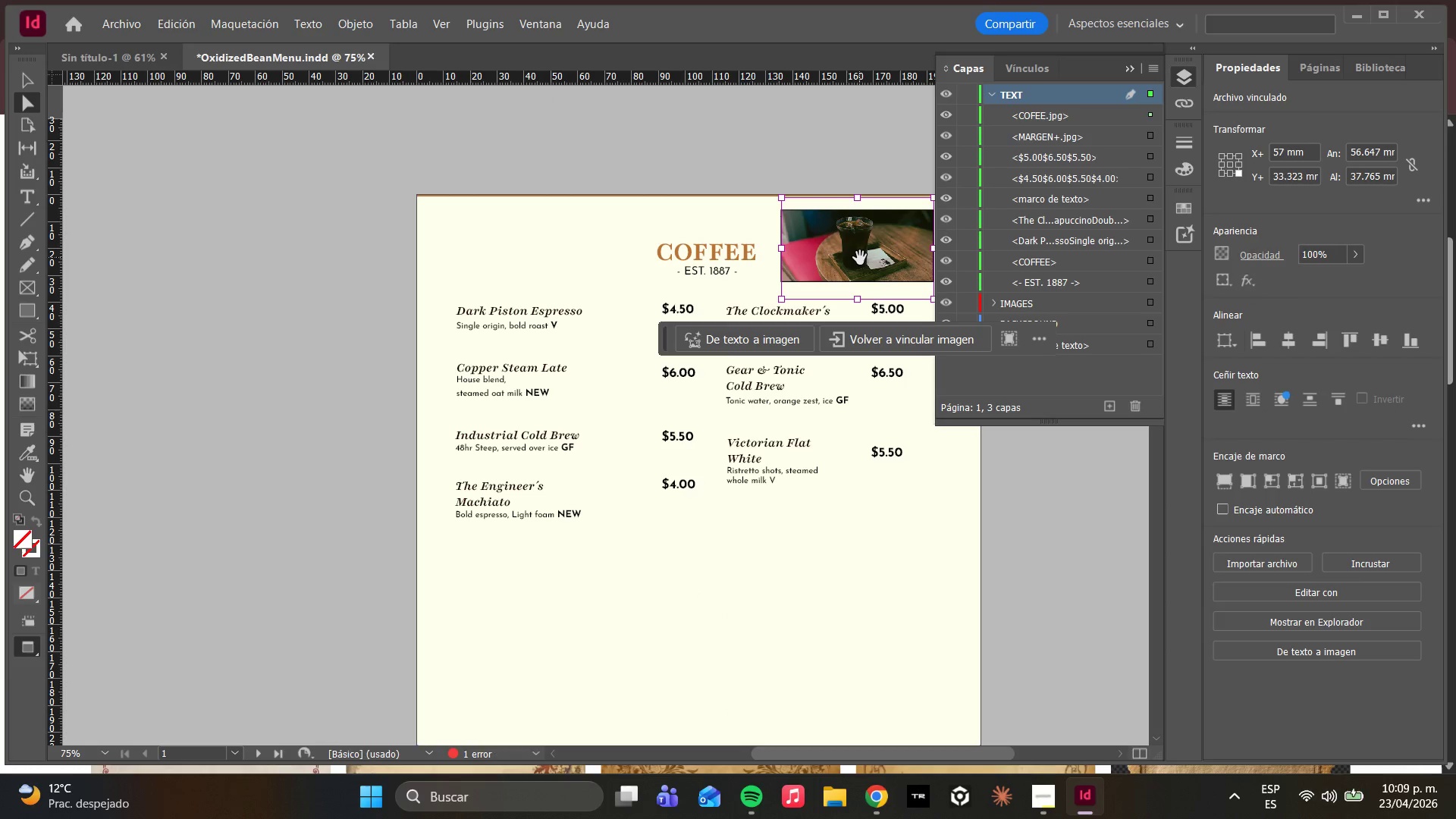 
key(Delete)
 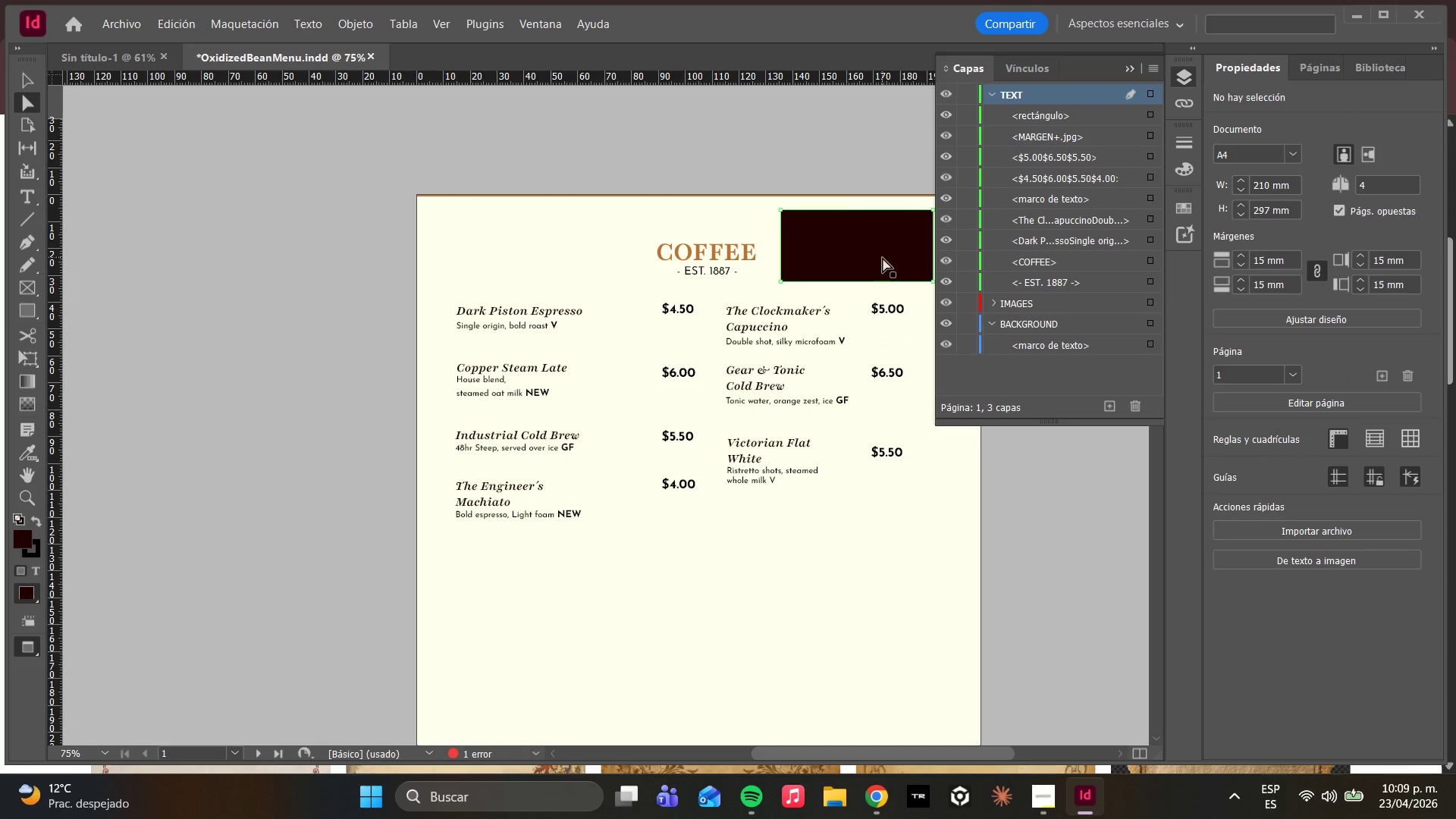 
key(Delete)
 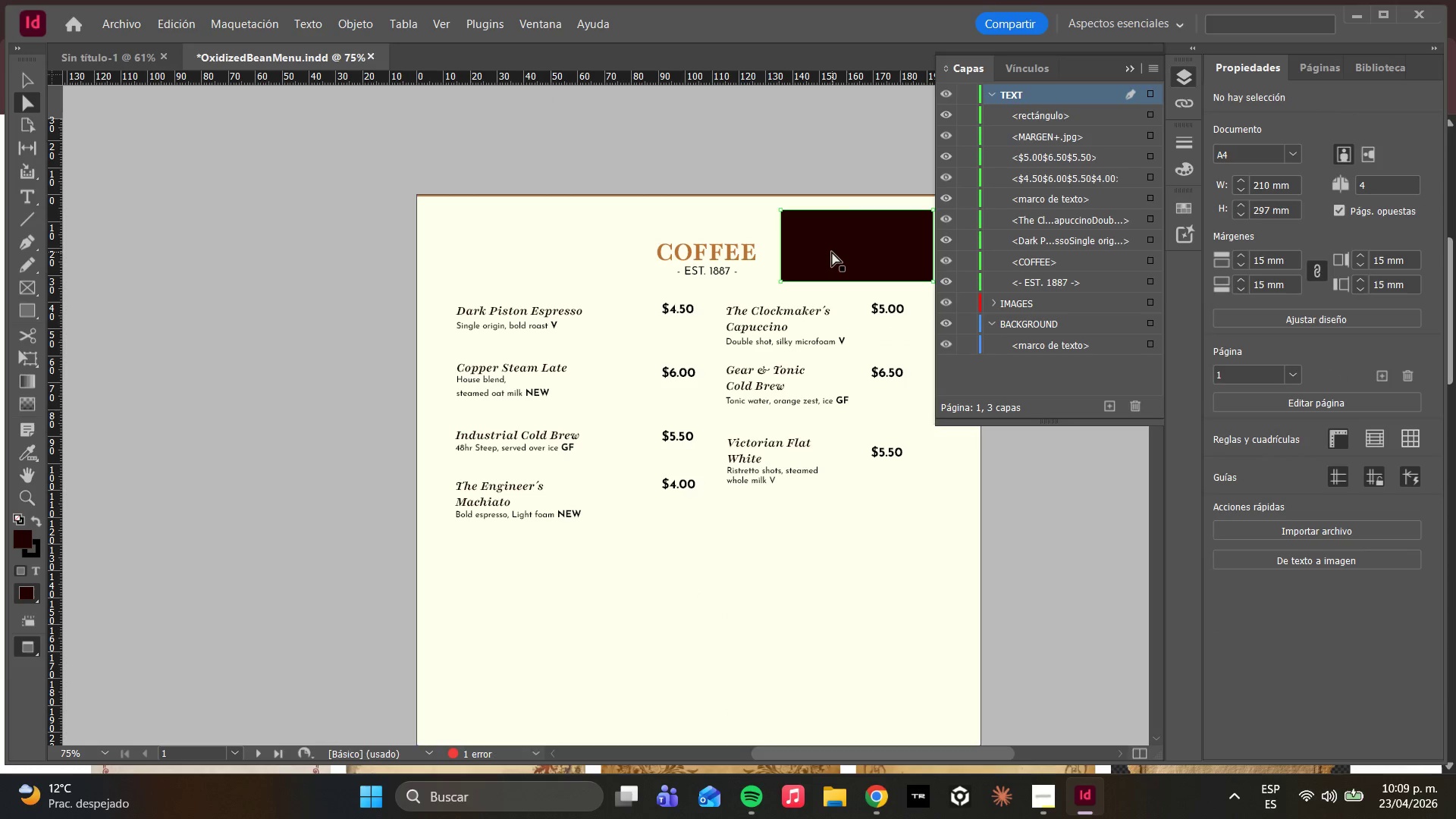 
left_click([832, 252])
 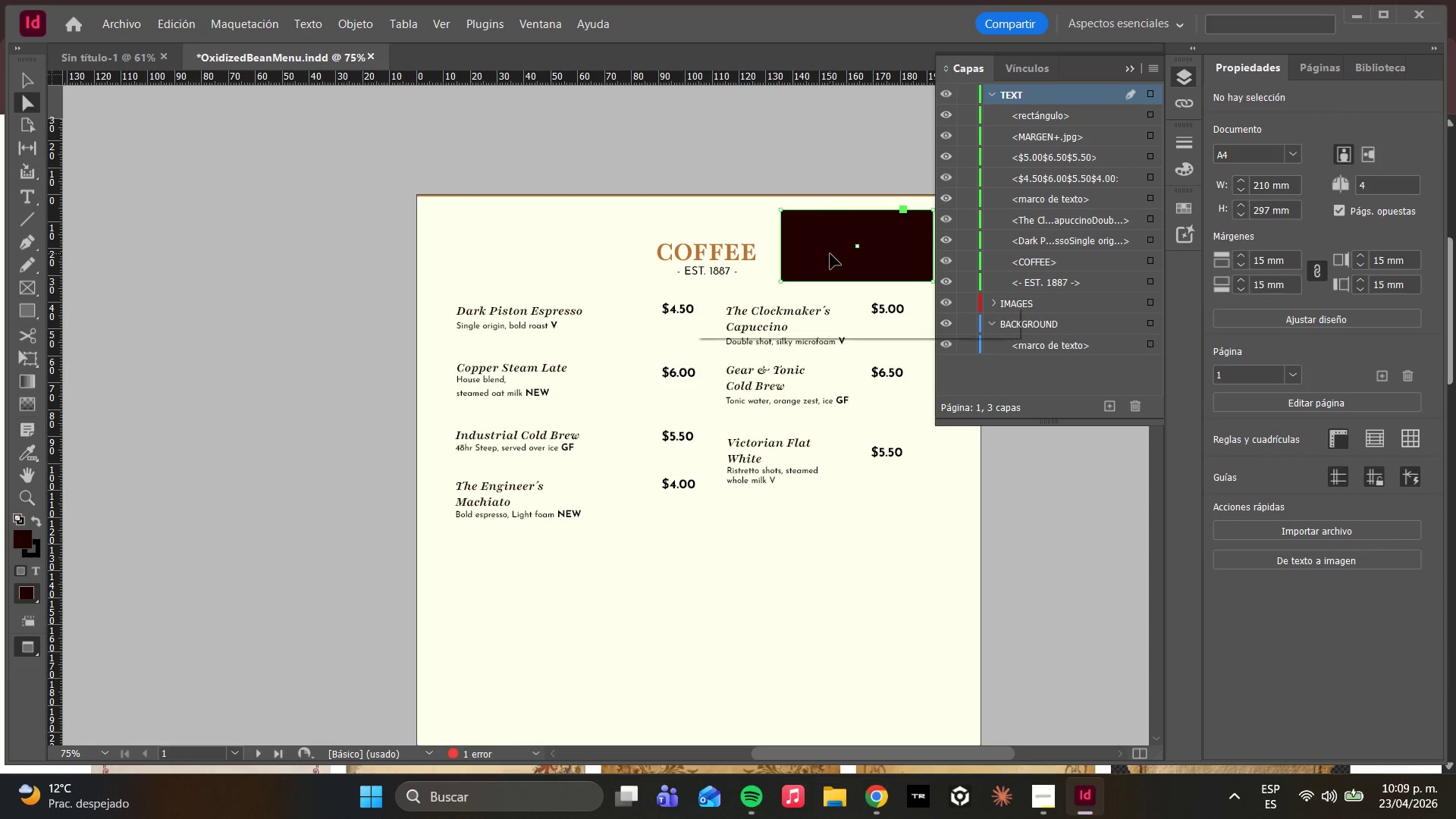 
key(Delete)
 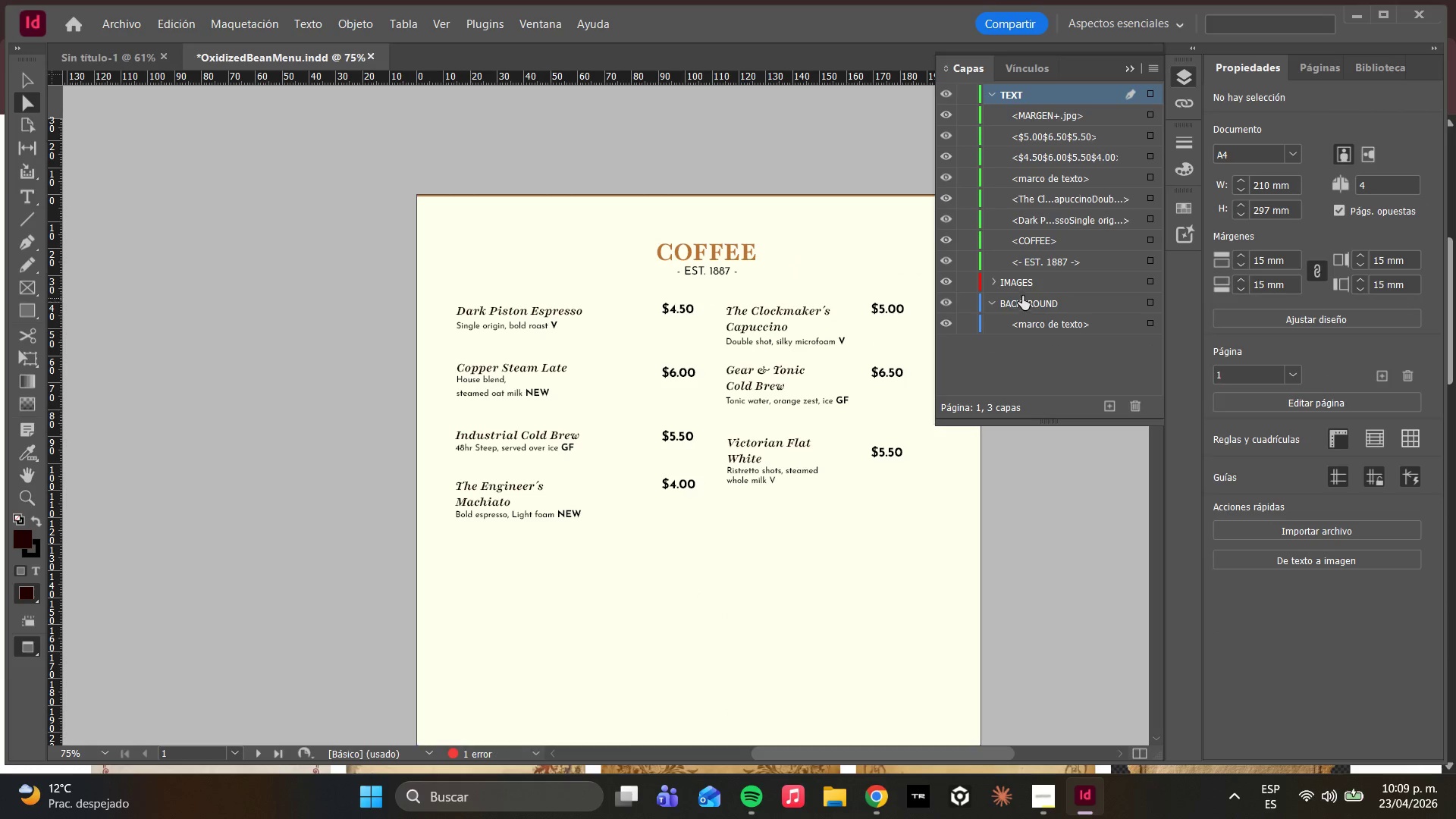 
left_click([1018, 282])
 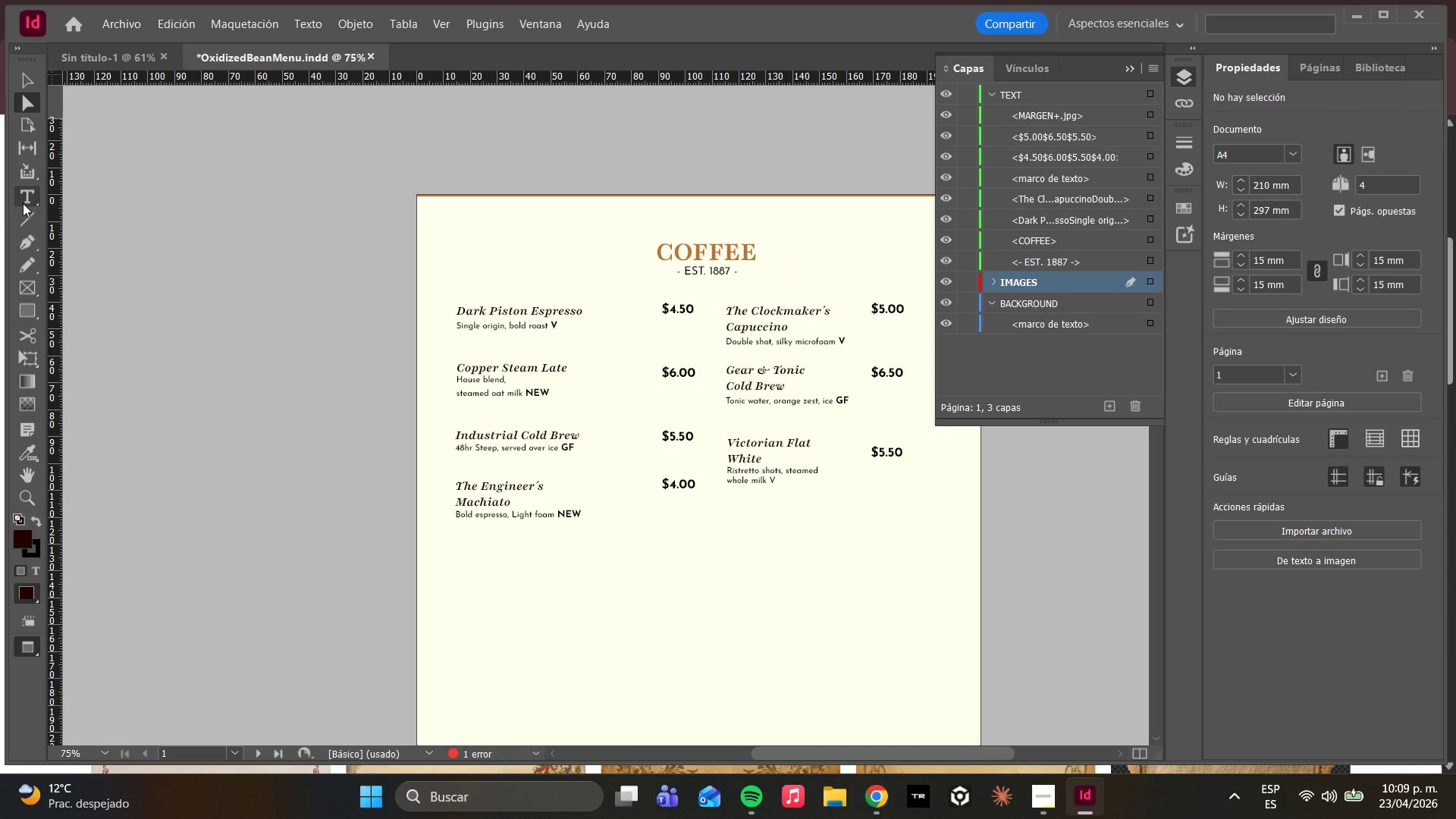 
left_click([23, 311])
 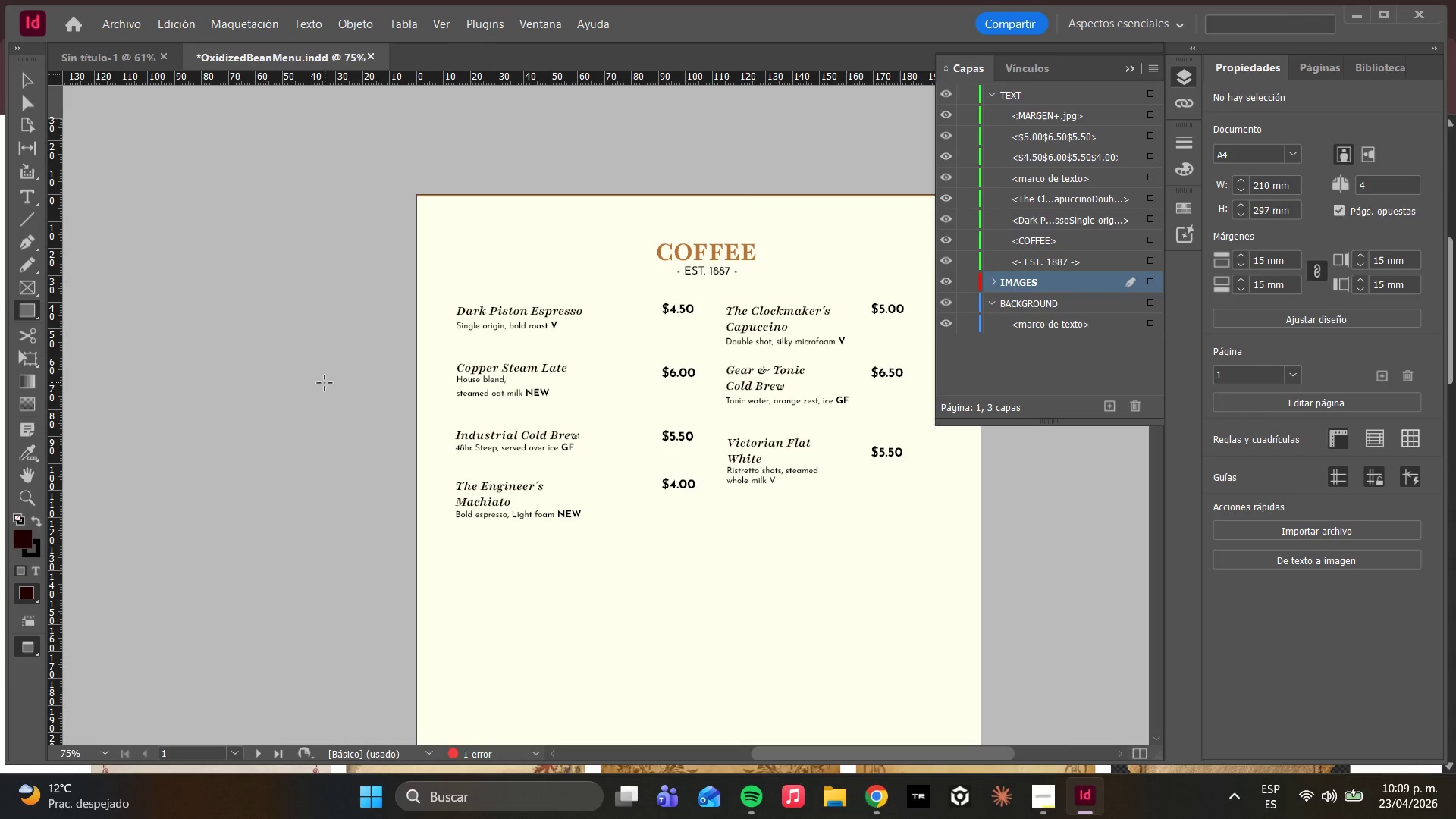 
key(W)
 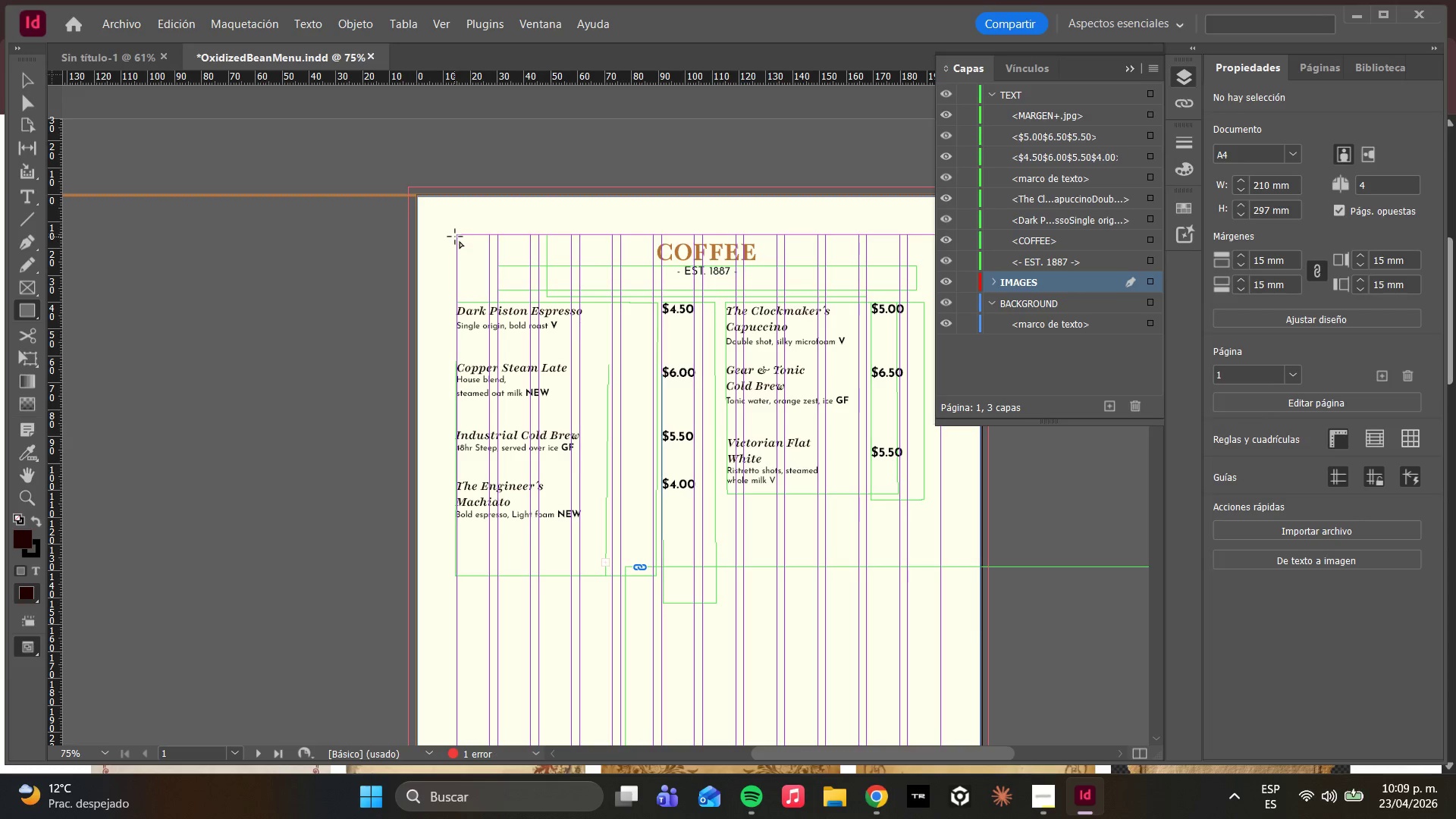 
left_click_drag(start_coordinate=[457, 237], to_coordinate=[940, 695])
 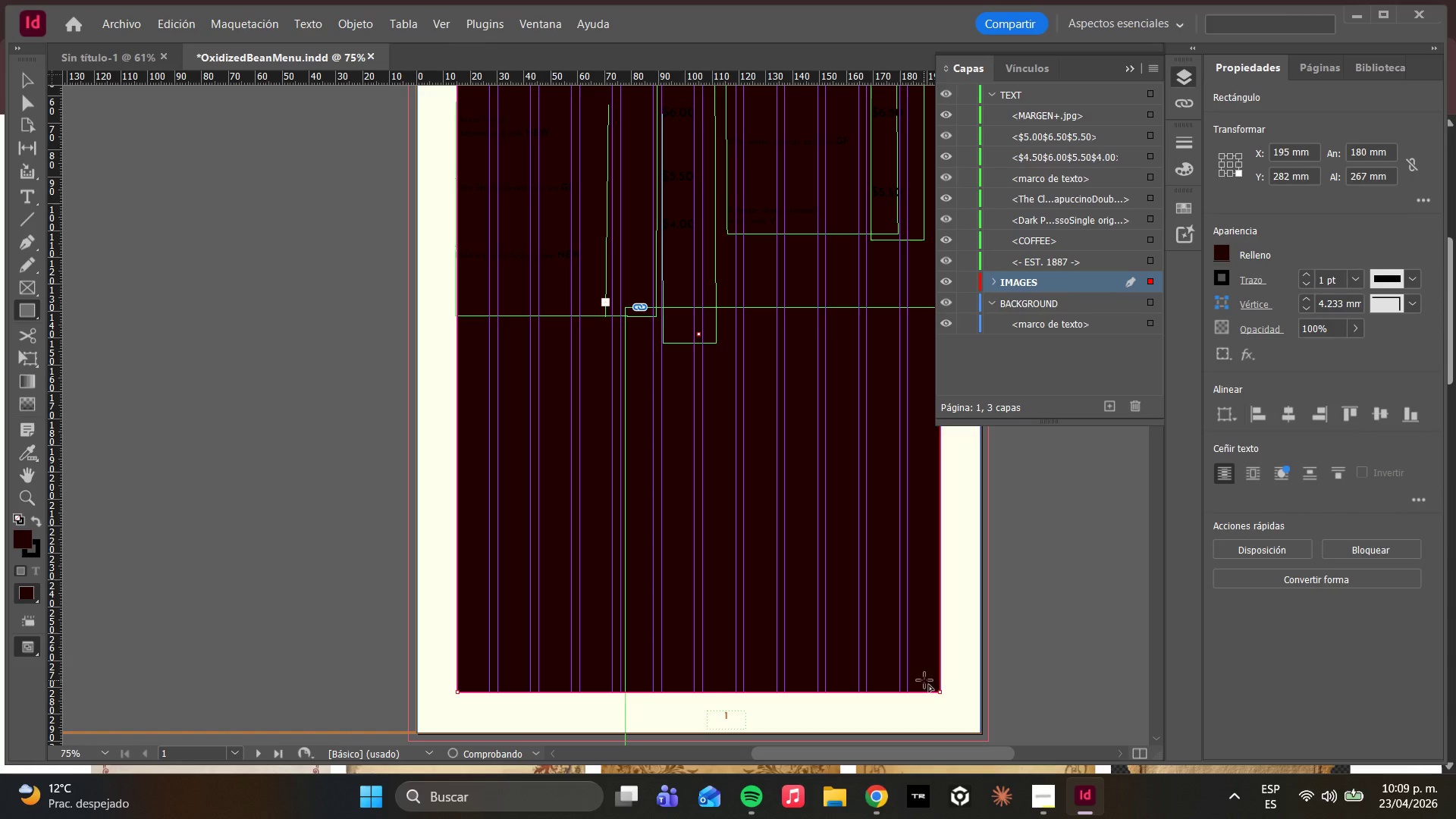 
scroll: coordinate [789, 661], scroll_direction: down, amount: 2.0
 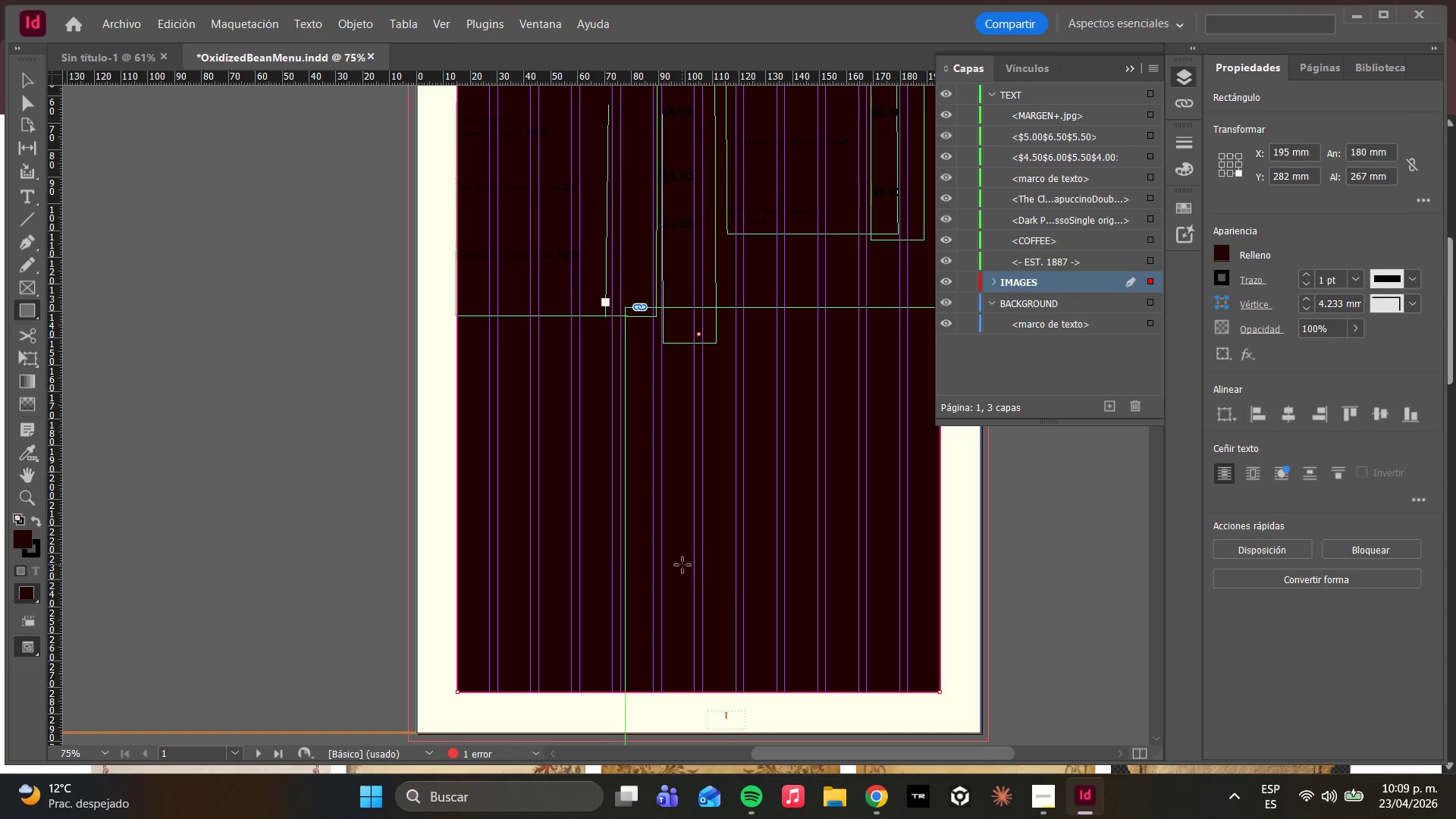 
left_click([123, 27])
 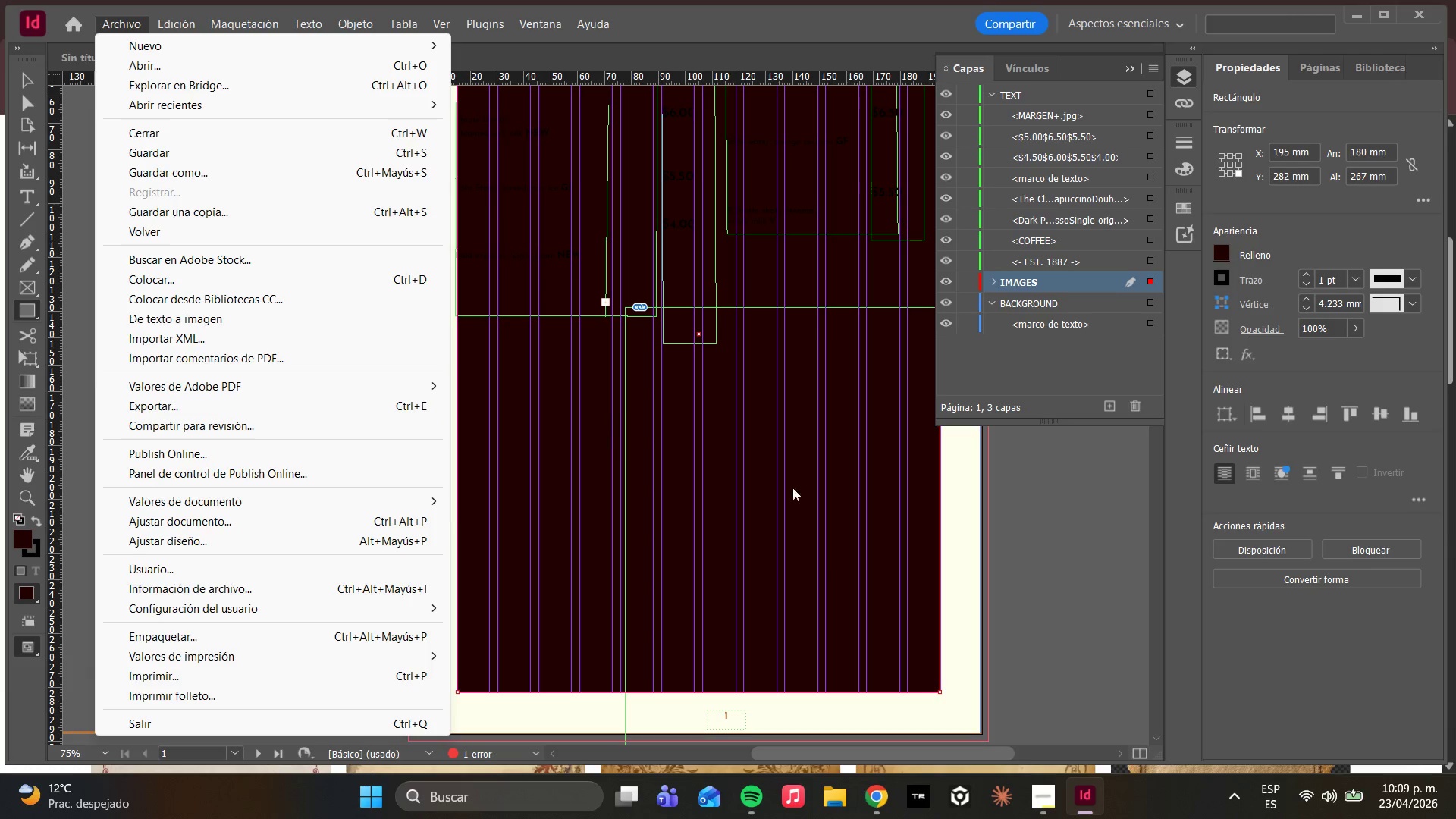 
left_click([1065, 579])
 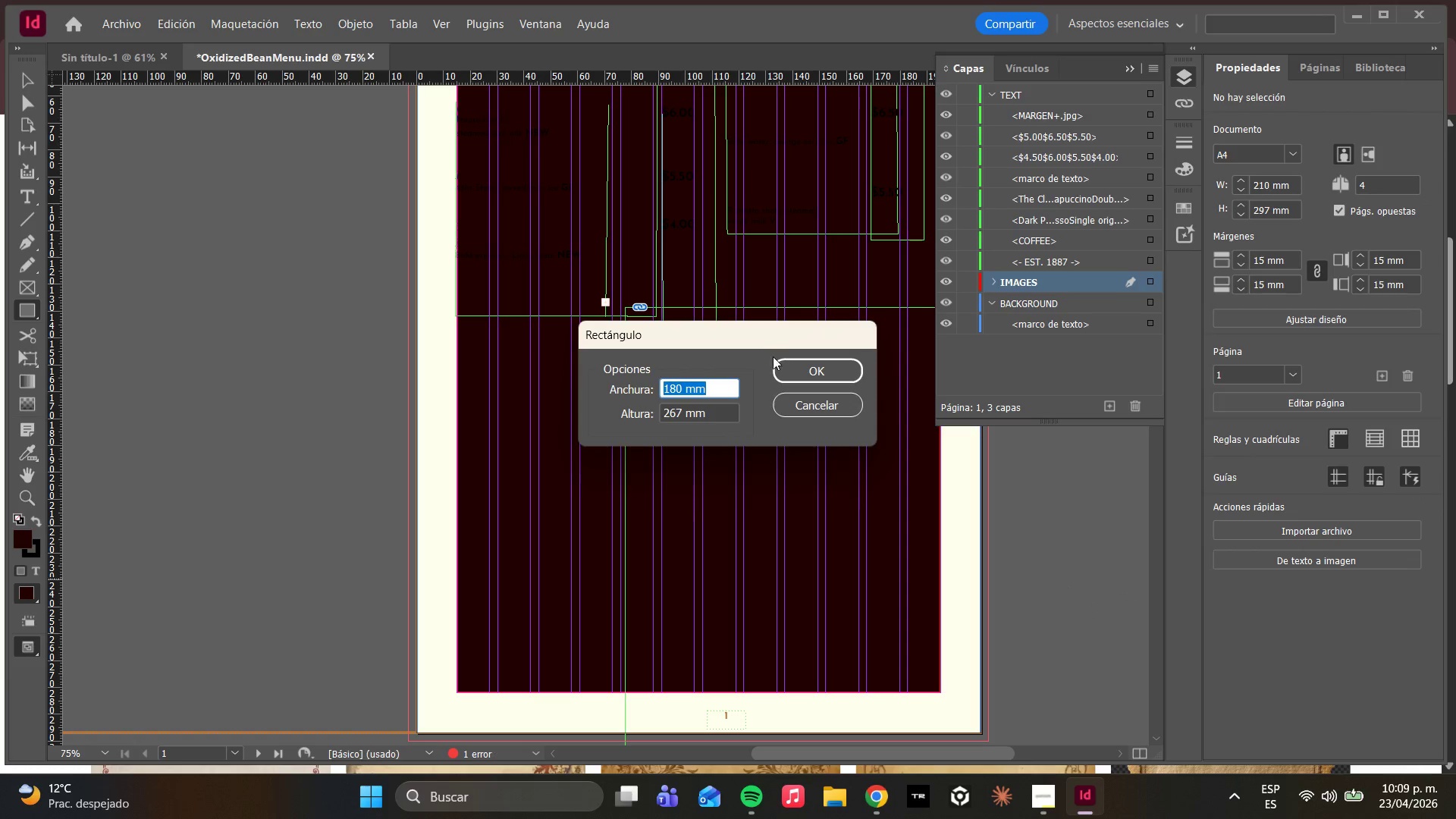 
left_click([800, 414])
 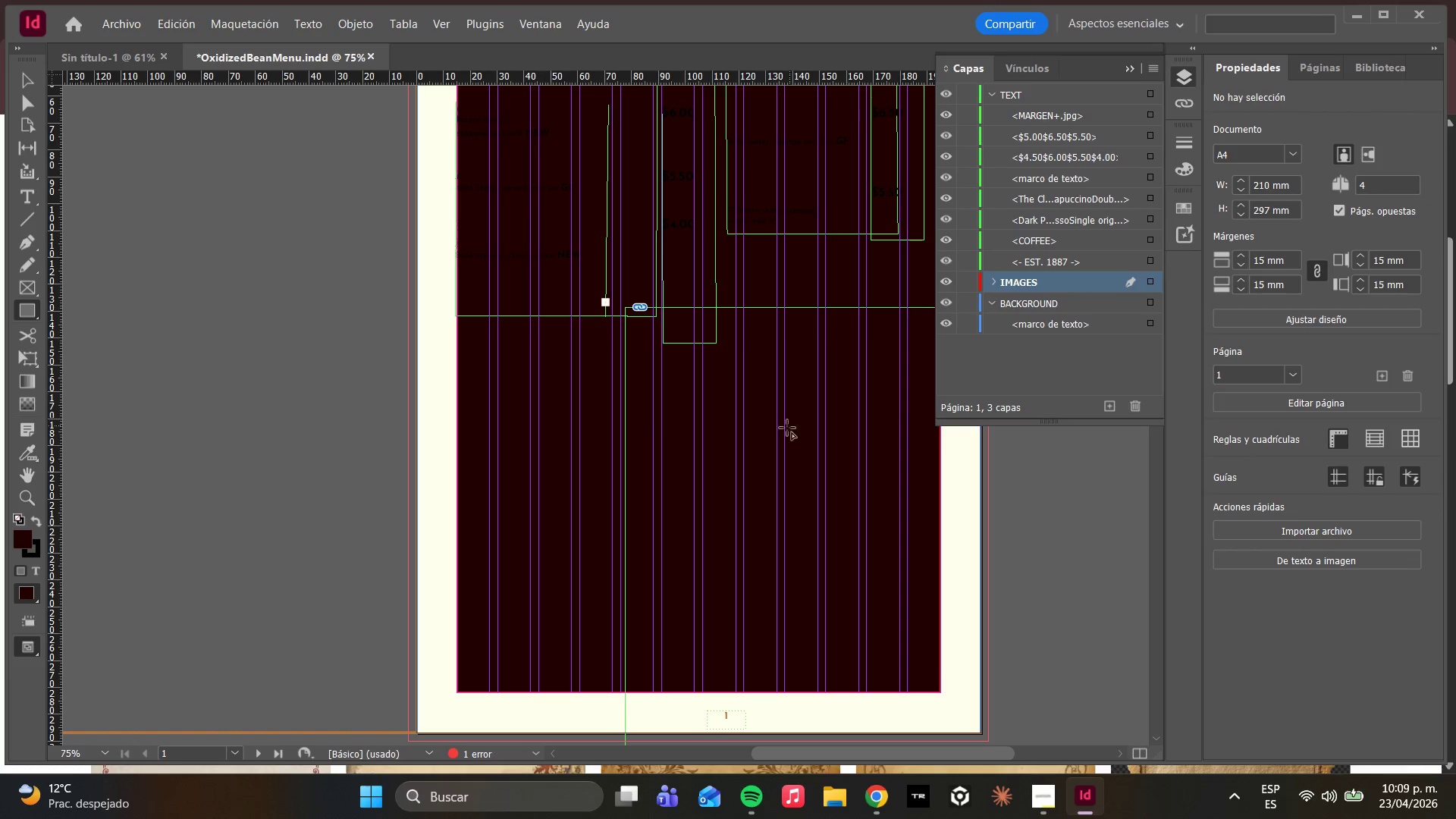 
key(Control+Z)
 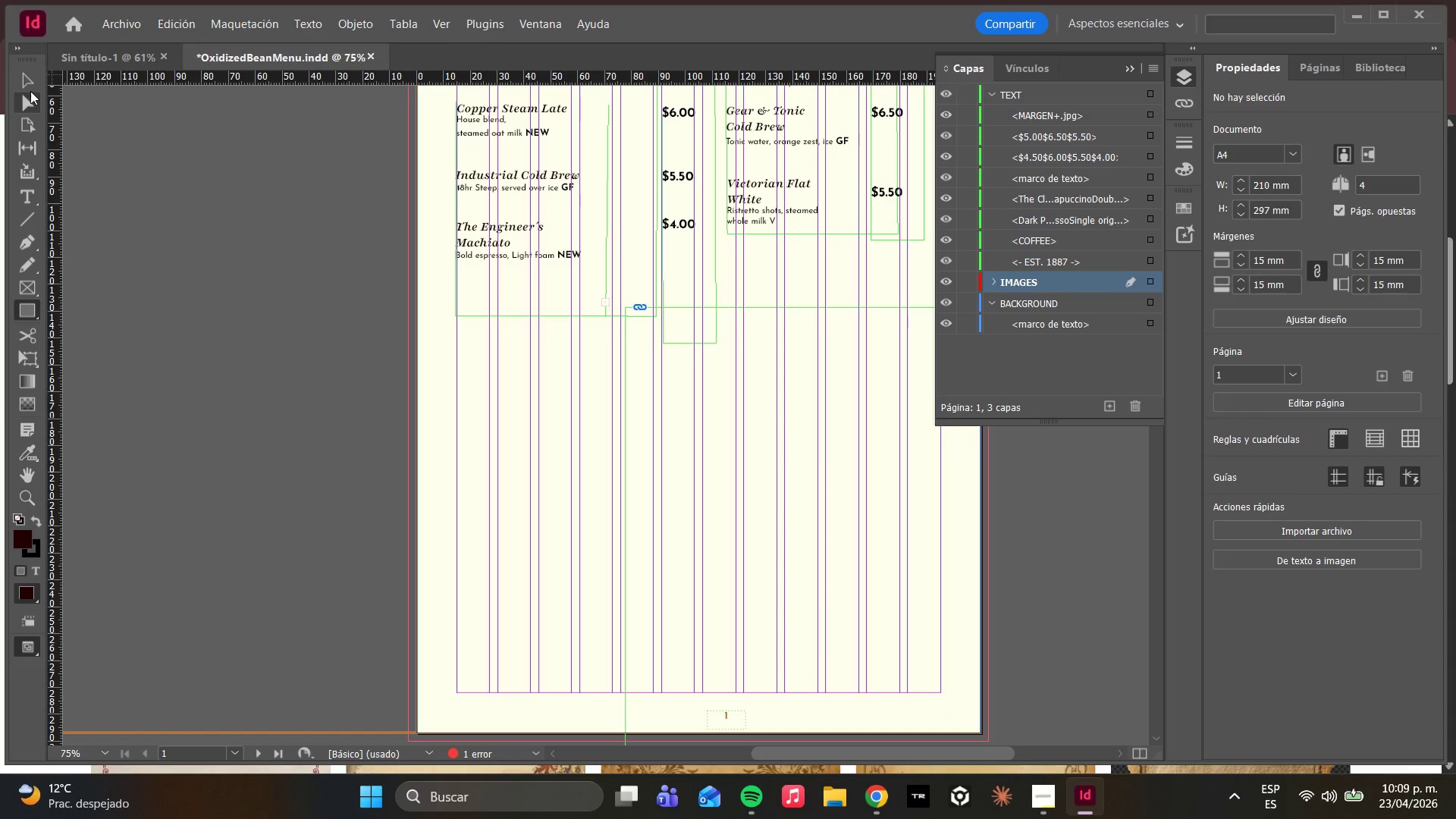 
scroll: coordinate [426, 324], scroll_direction: up, amount: 4.0
 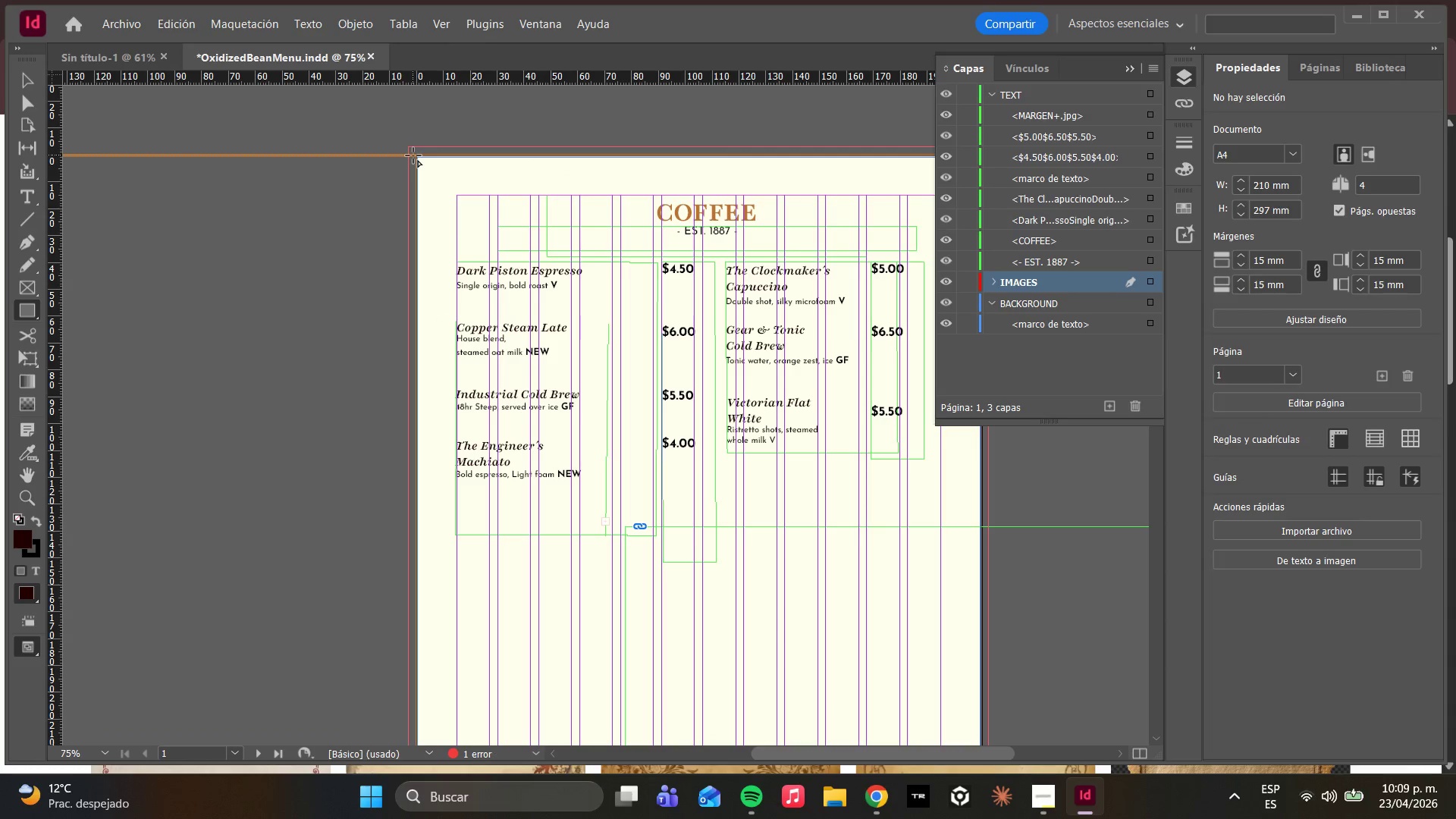 
left_click_drag(start_coordinate=[415, 155], to_coordinate=[983, 695])
 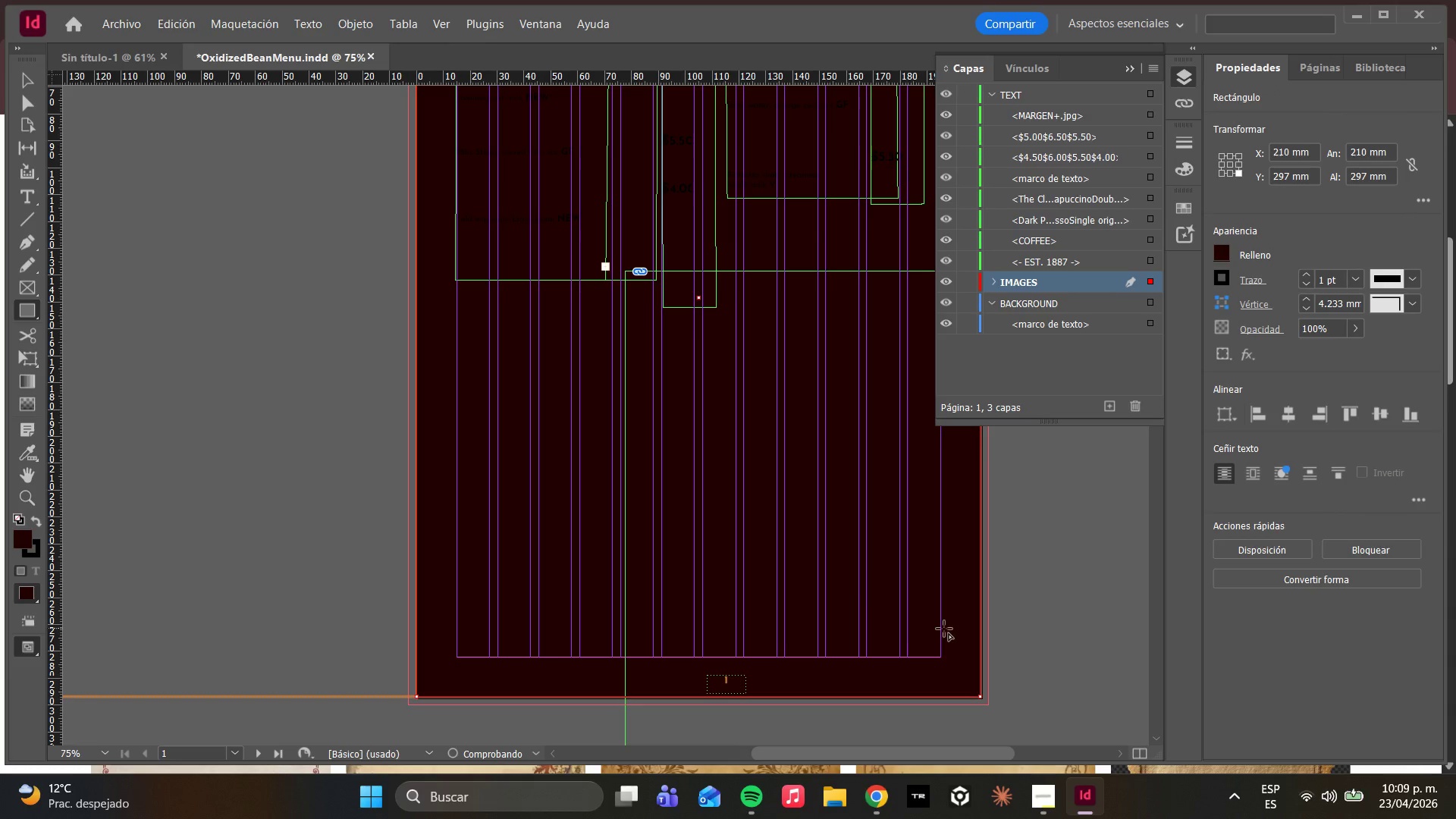 
scroll: coordinate [745, 548], scroll_direction: down, amount: 4.0
 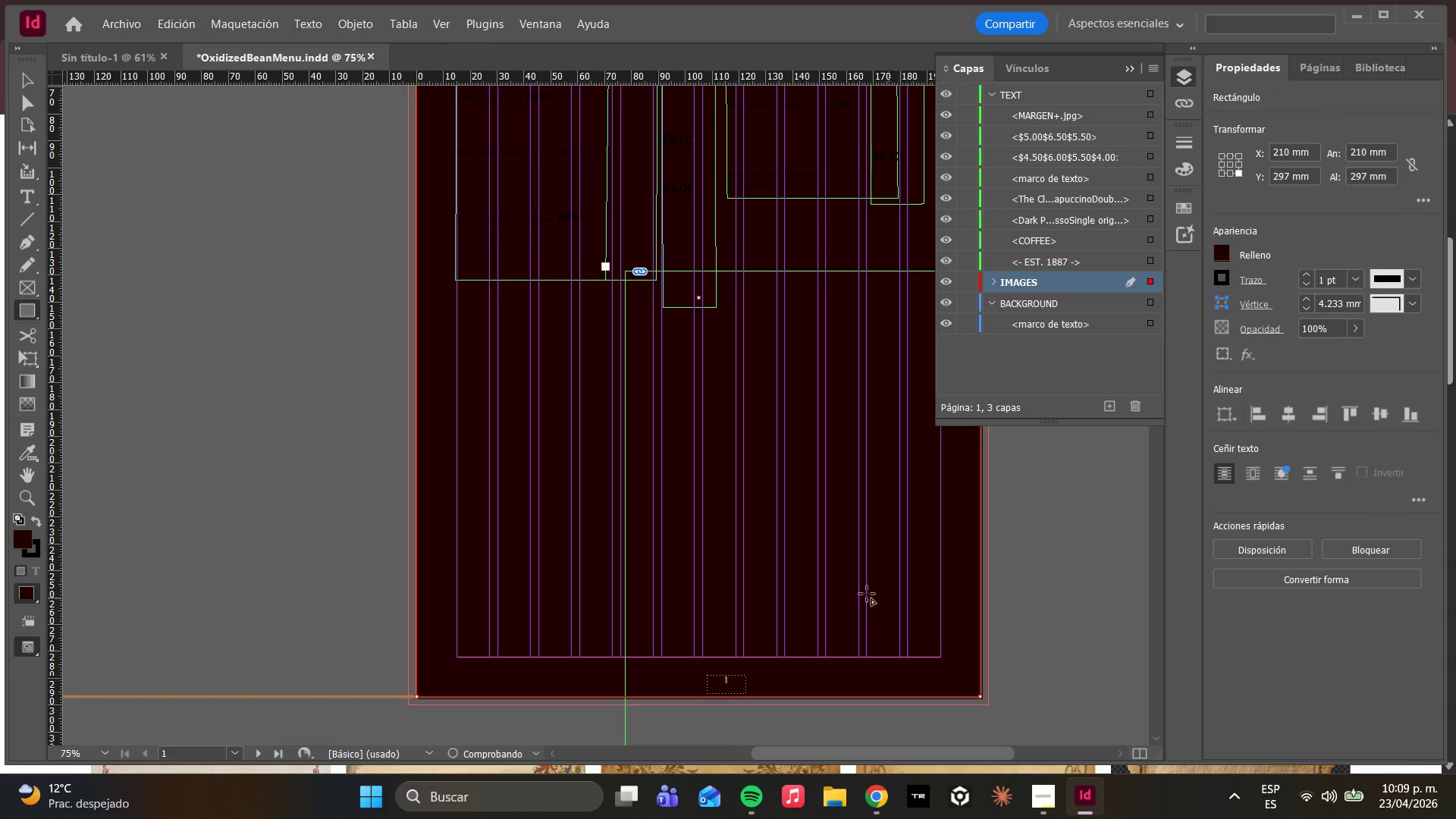 
left_click([133, 23])
 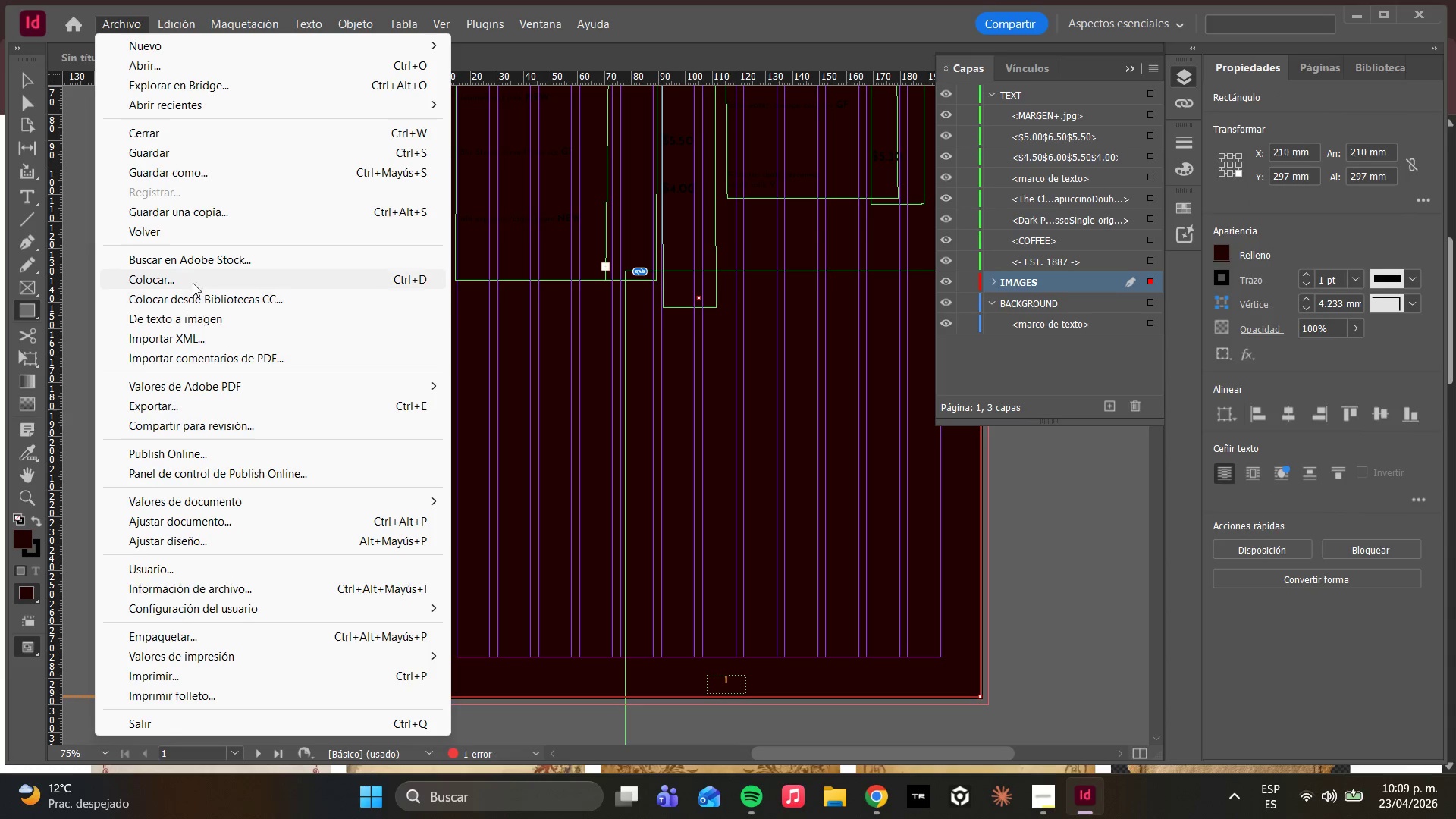 
left_click([187, 272])
 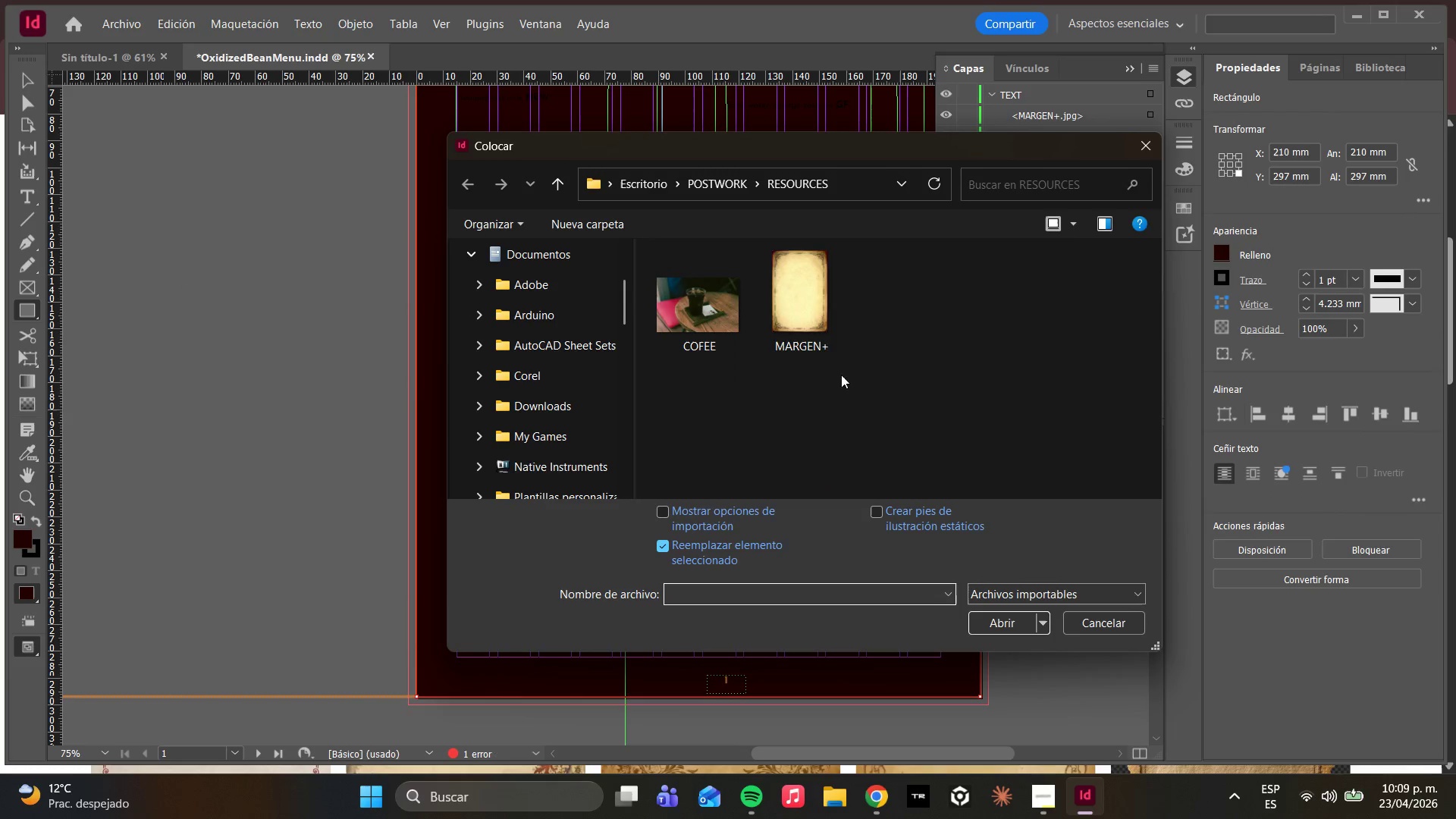 
left_click([817, 321])
 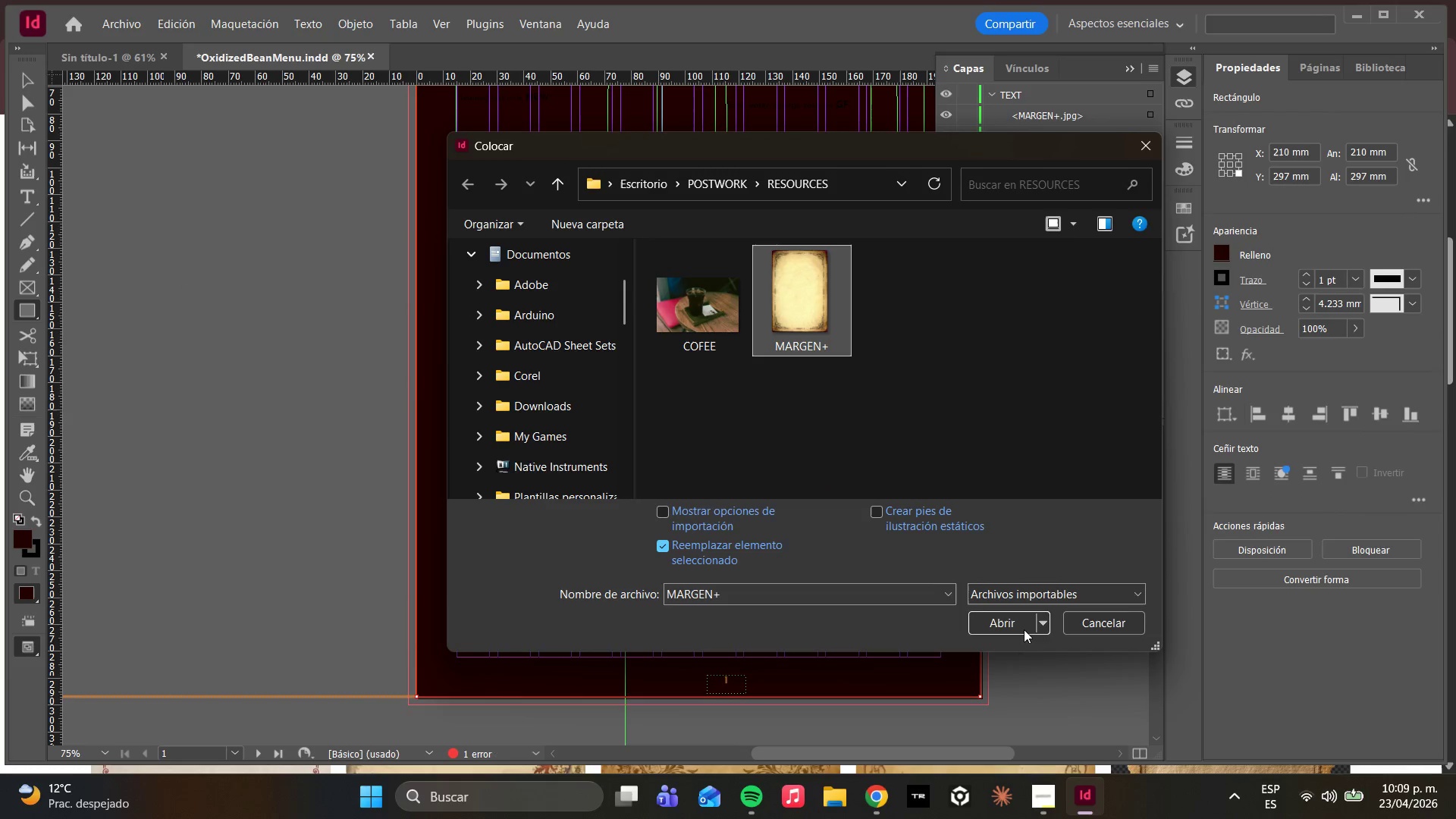 
left_click([1016, 623])
 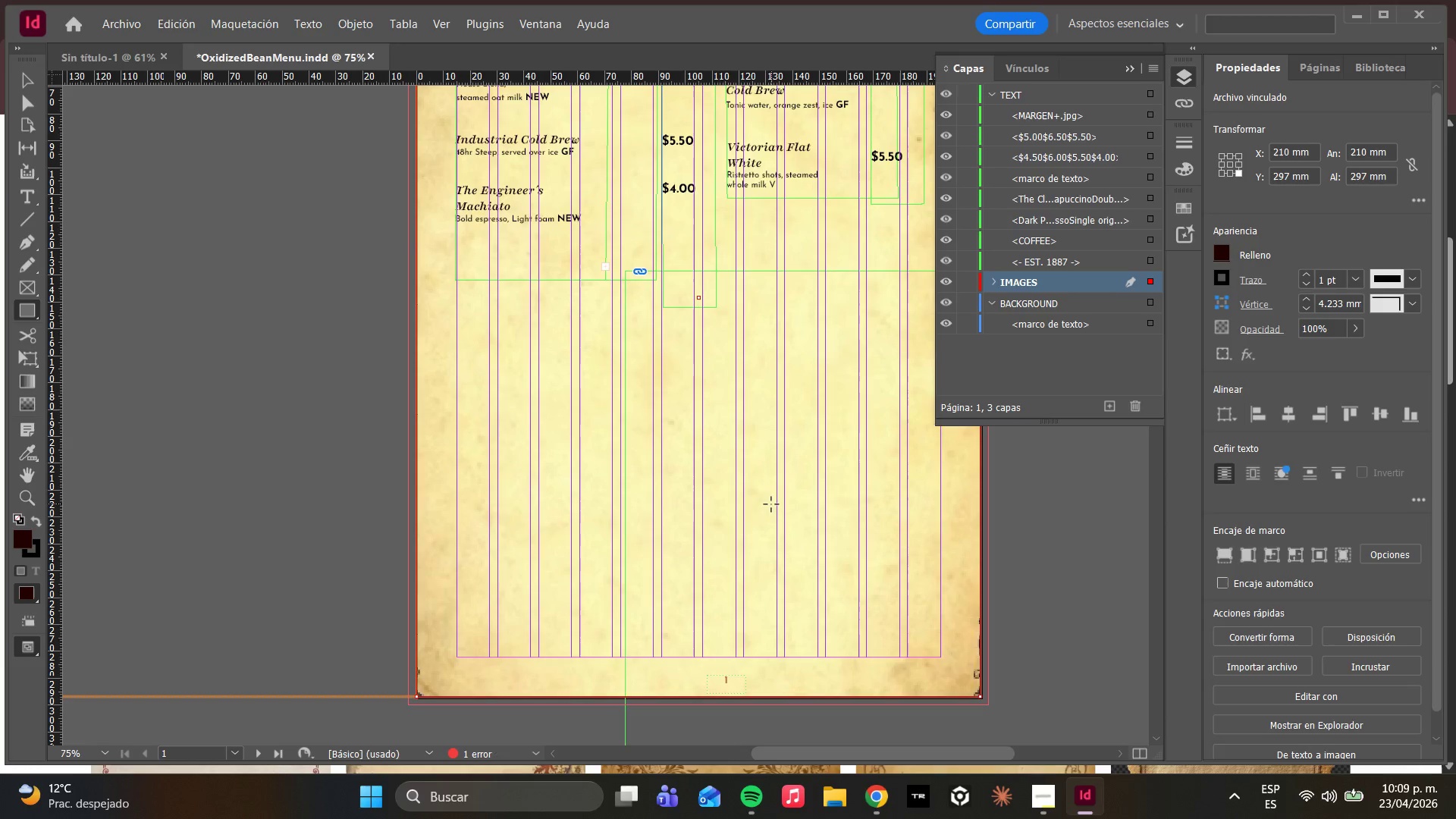 
scroll: coordinate [768, 475], scroll_direction: up, amount: 6.0
 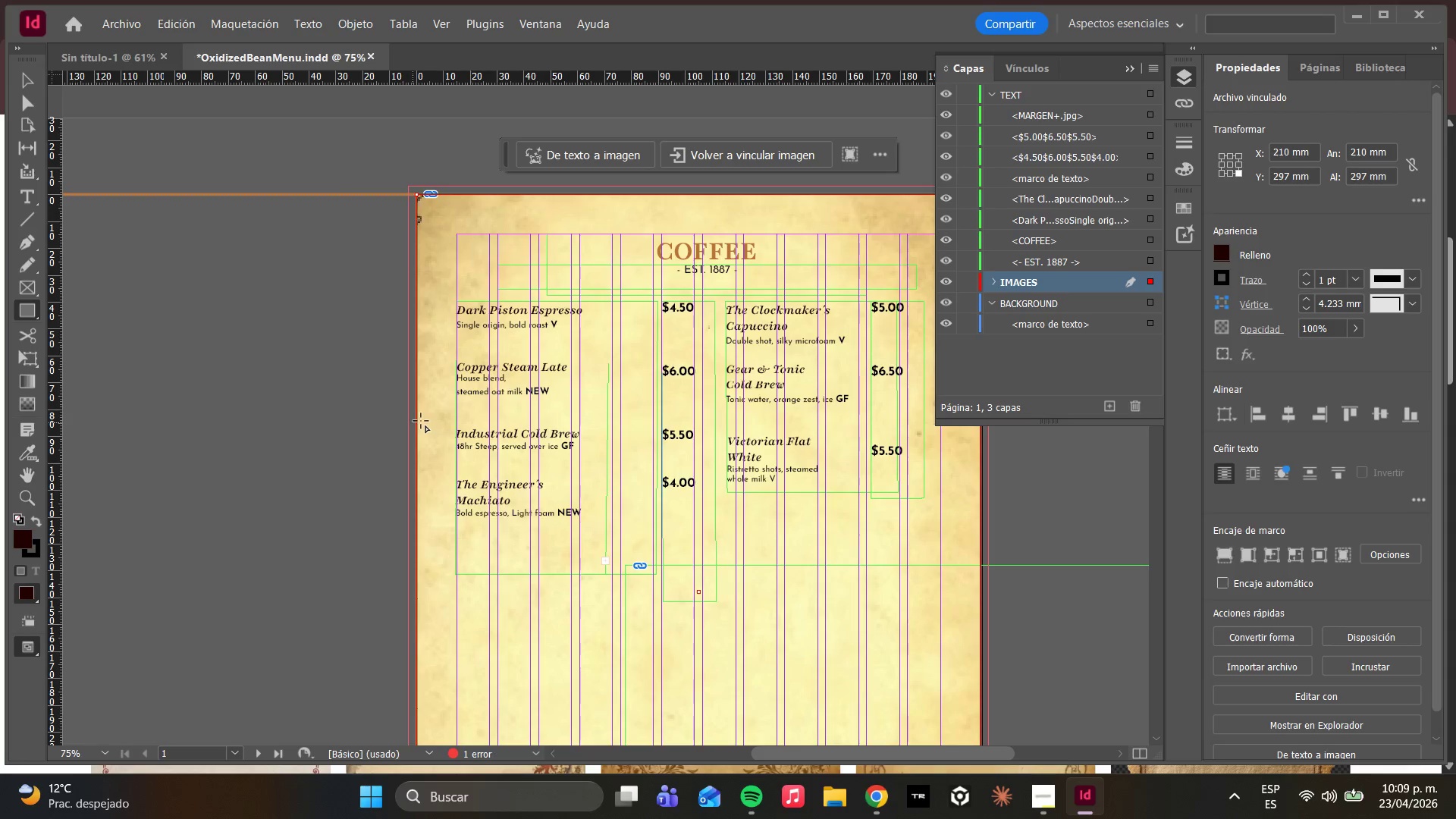 
scroll: coordinate [444, 414], scroll_direction: down, amount: 2.0
 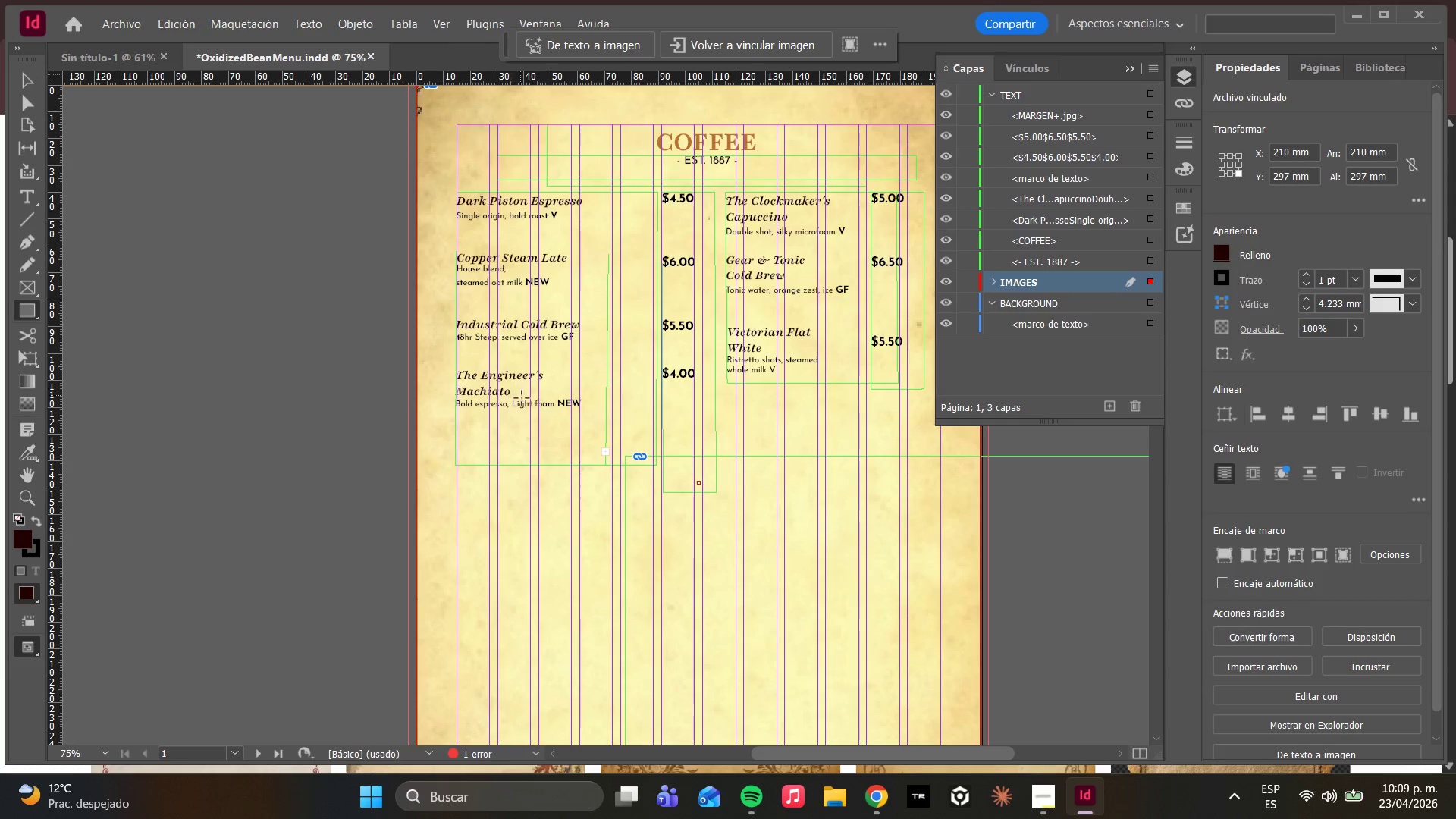 
right_click([706, 469])
 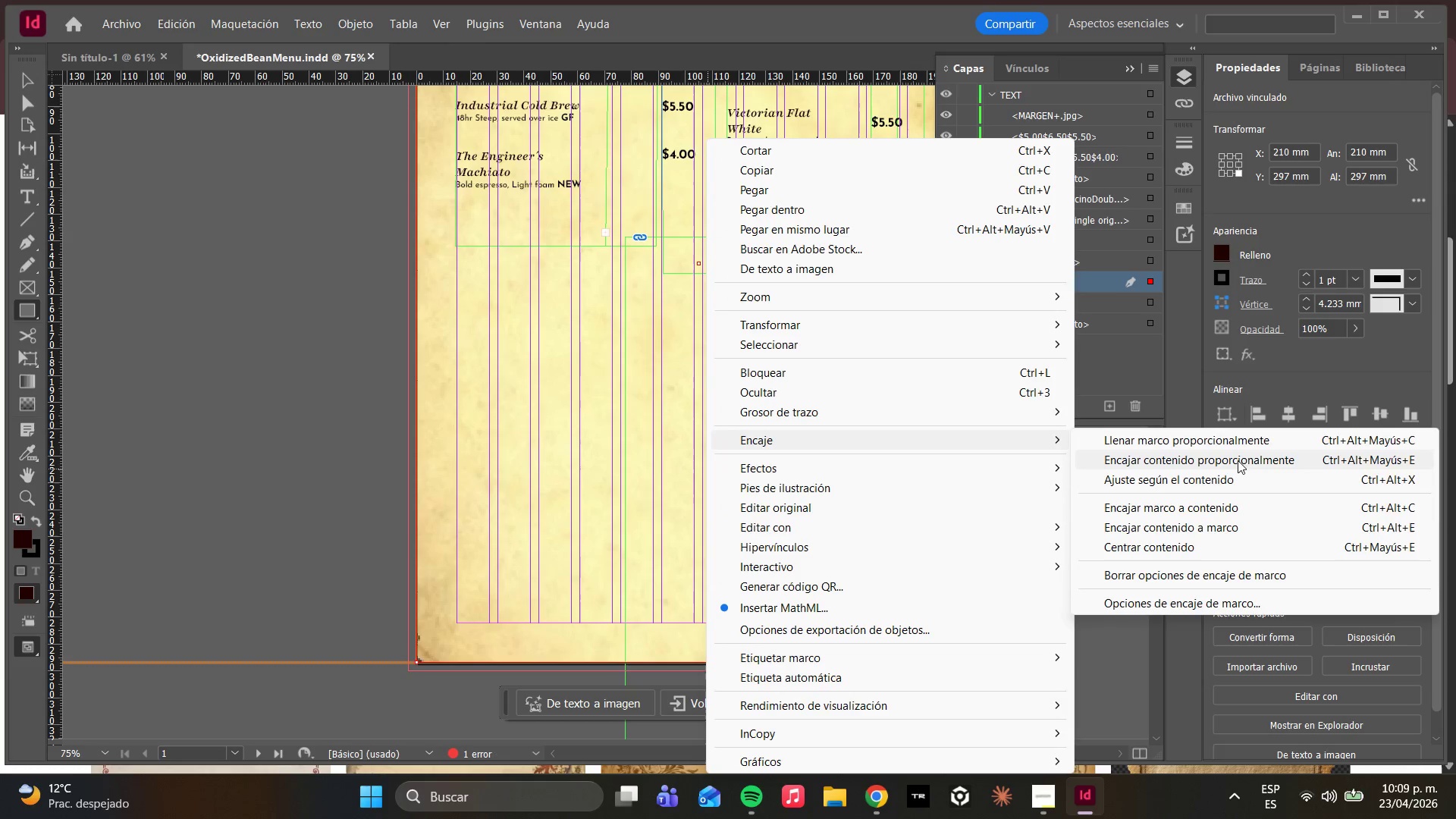 
scroll: coordinate [730, 422], scroll_direction: down, amount: 4.0
 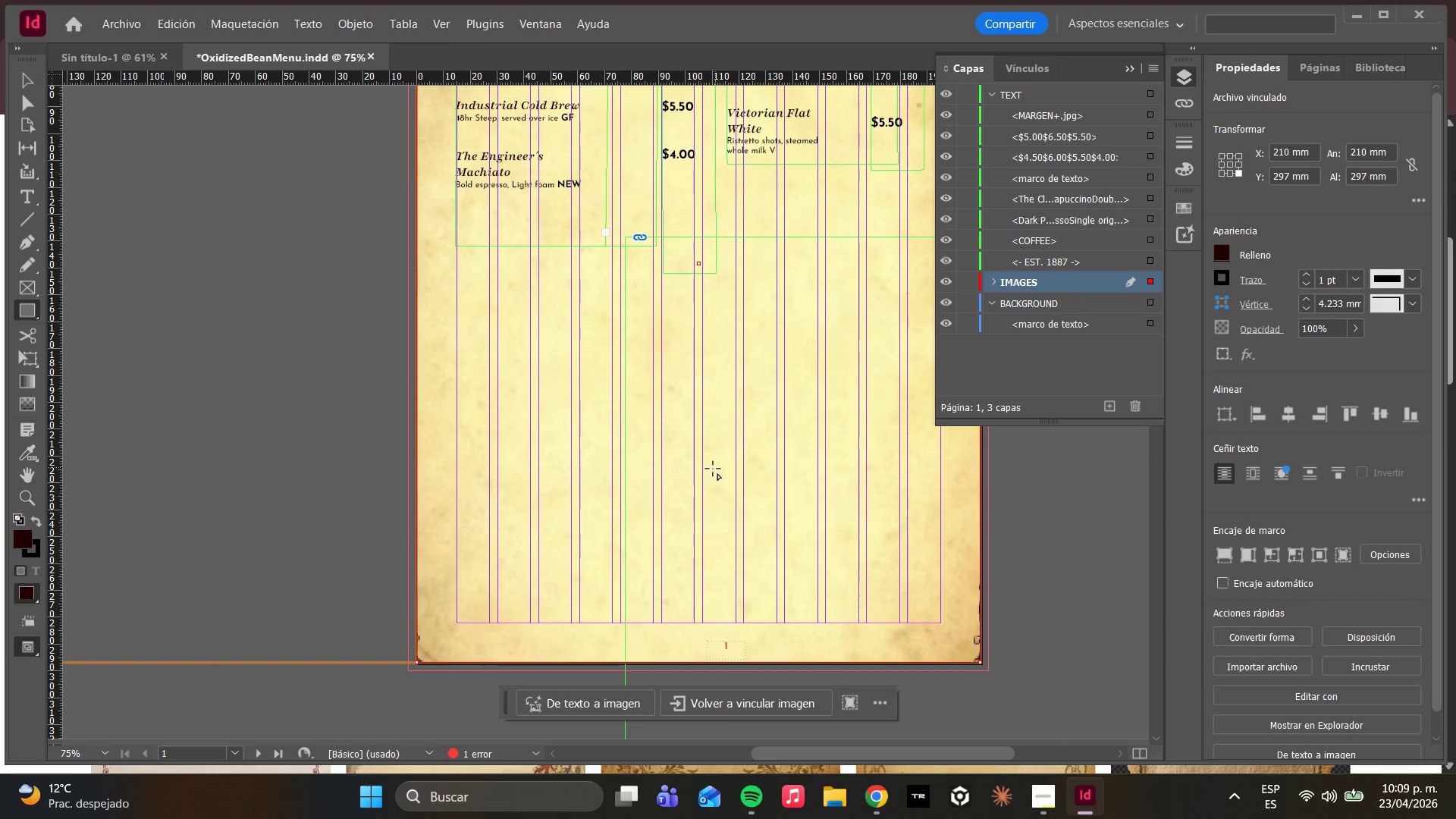 
left_click([1222, 450])
 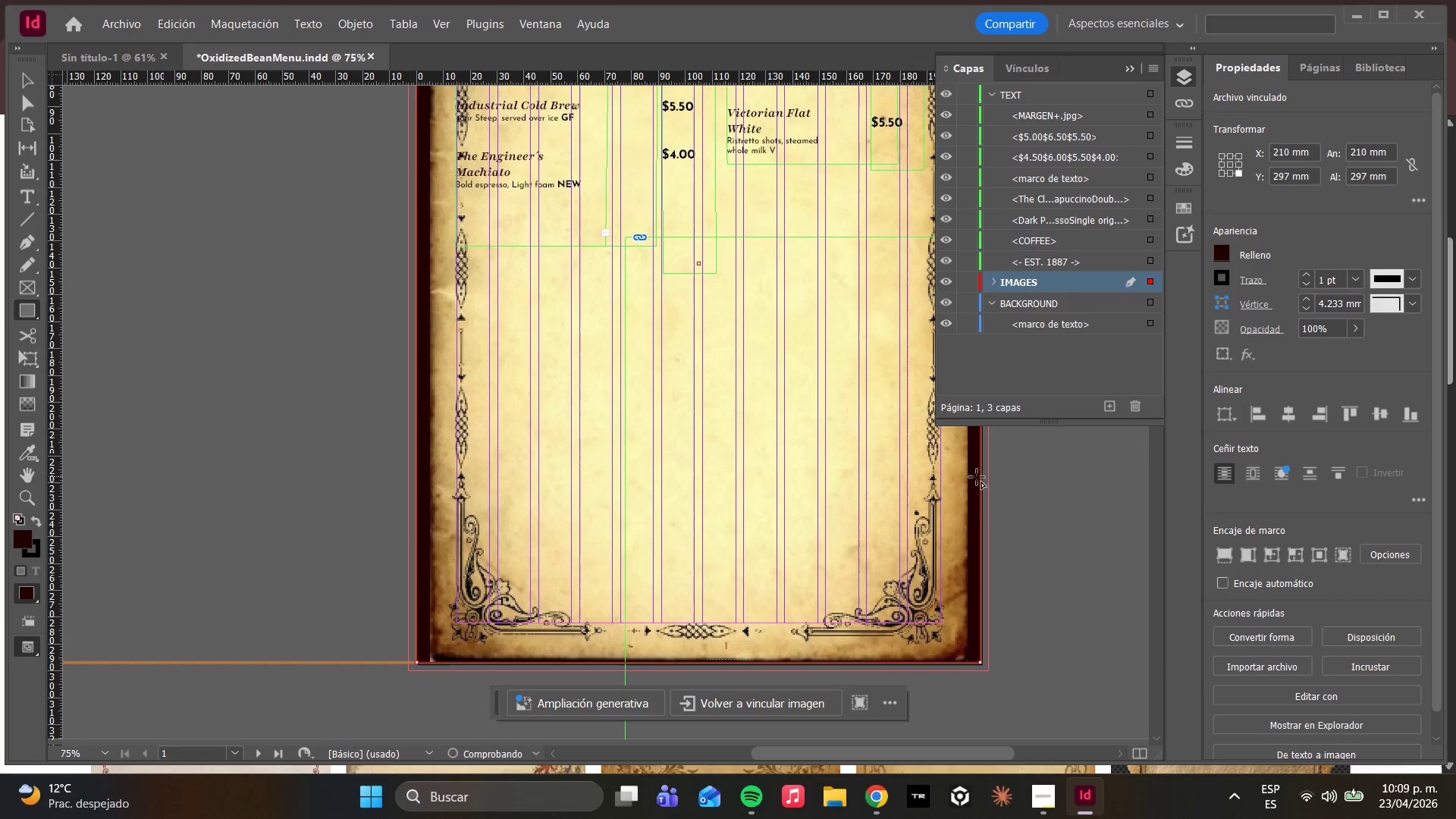 
scroll: coordinate [751, 463], scroll_direction: up, amount: 7.0
 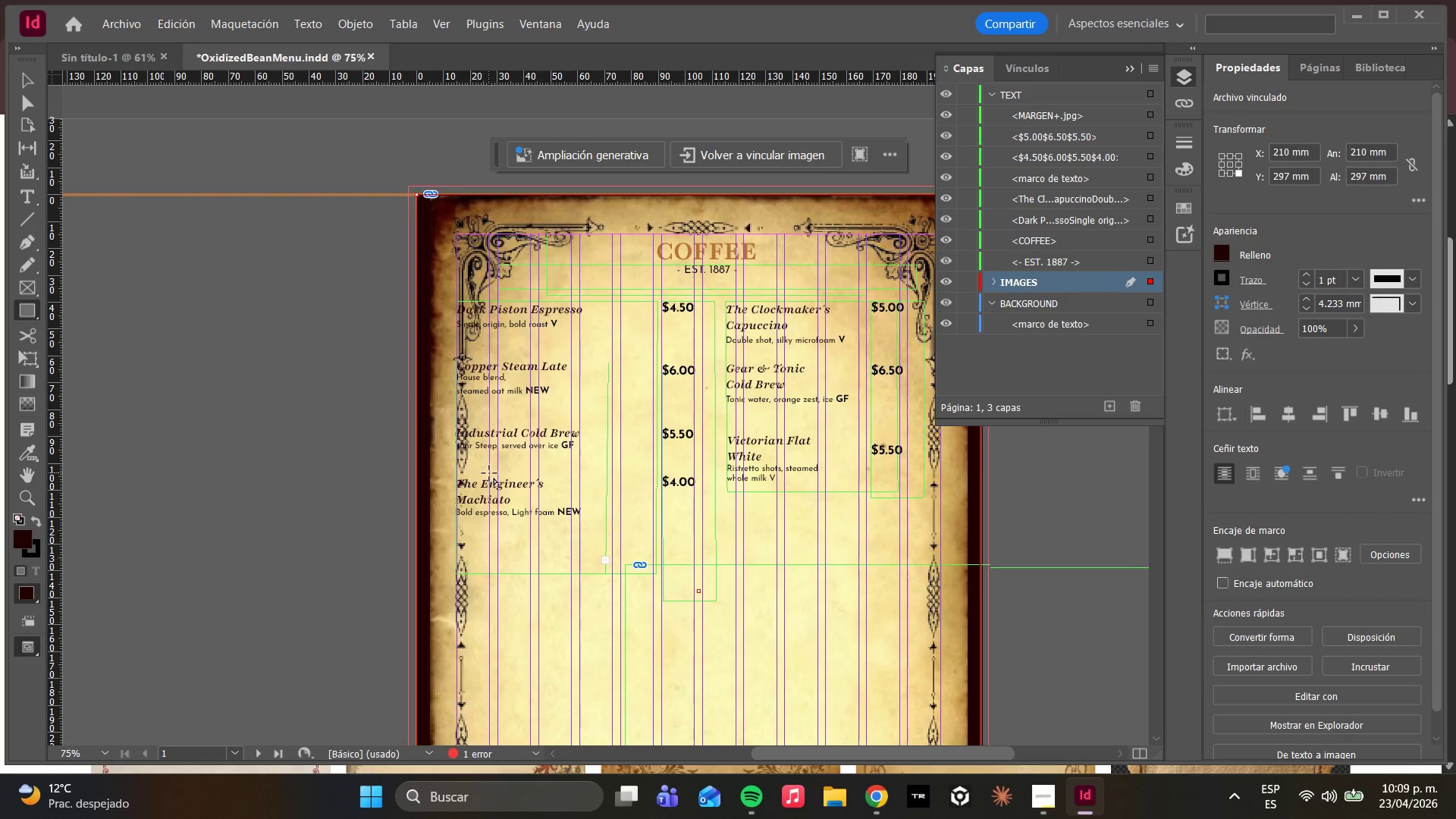 
scroll: coordinate [489, 473], scroll_direction: down, amount: 3.0
 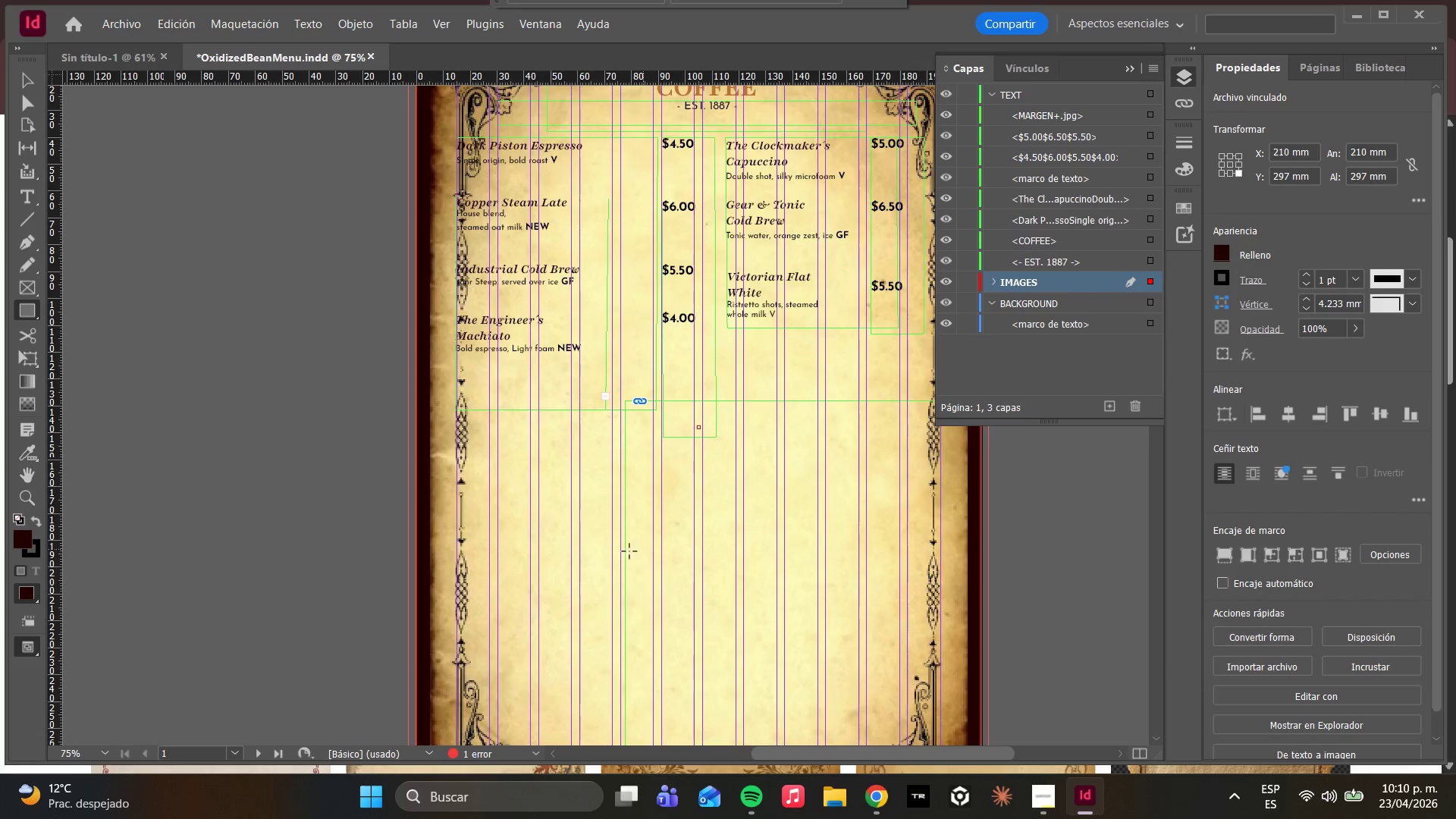 
right_click([639, 551])
 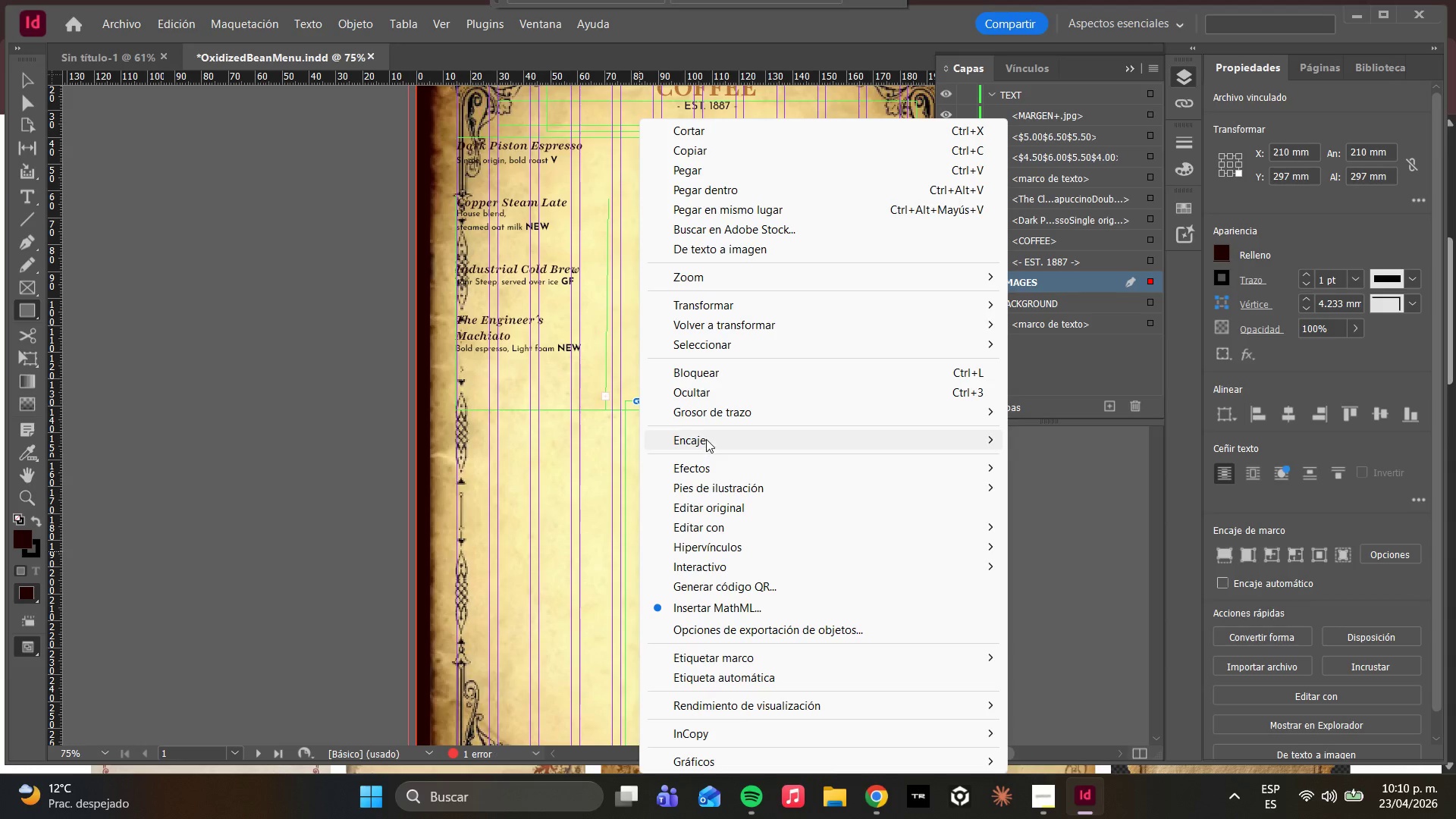 
left_click([704, 438])
 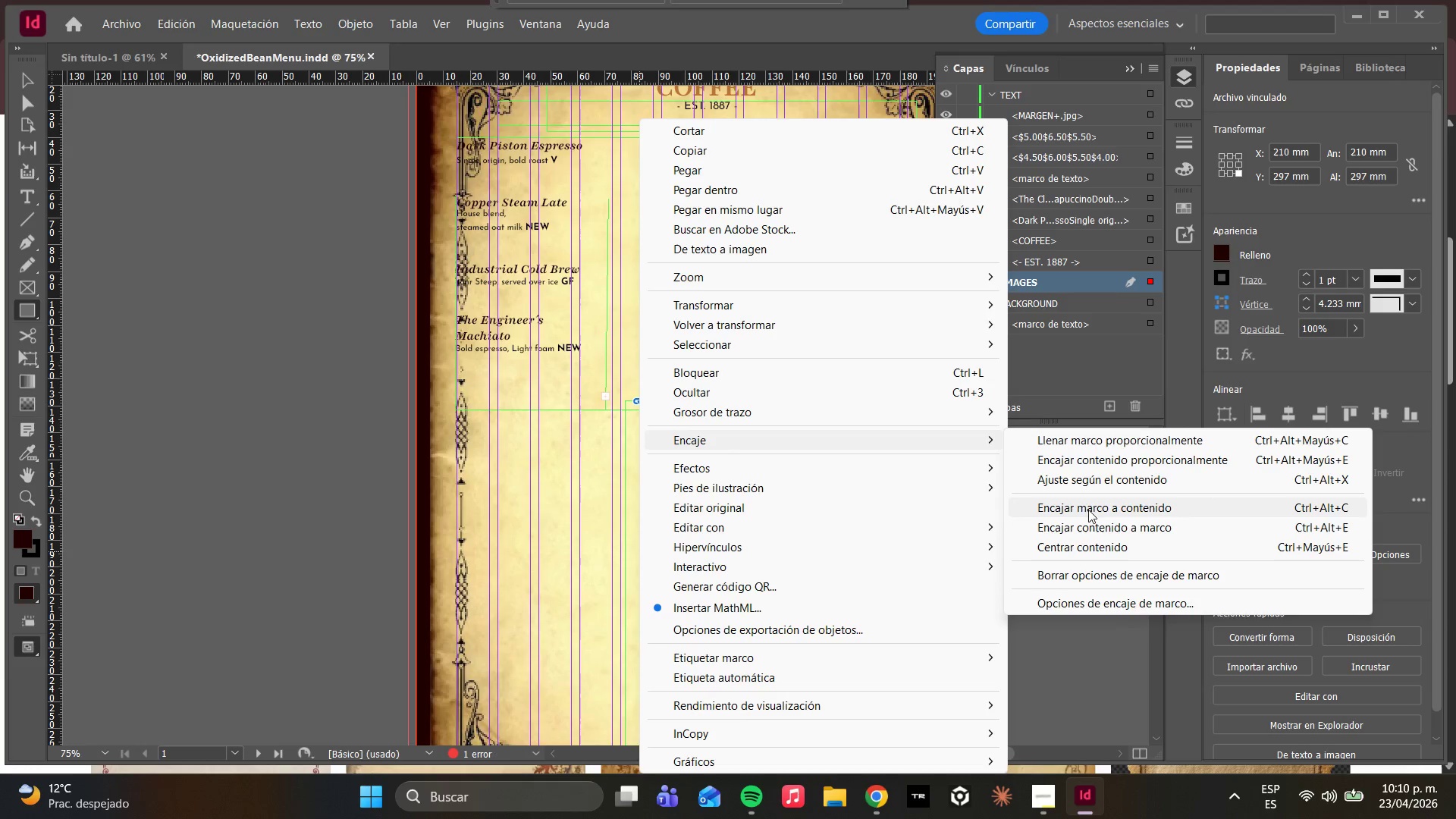 
left_click([1065, 485])
 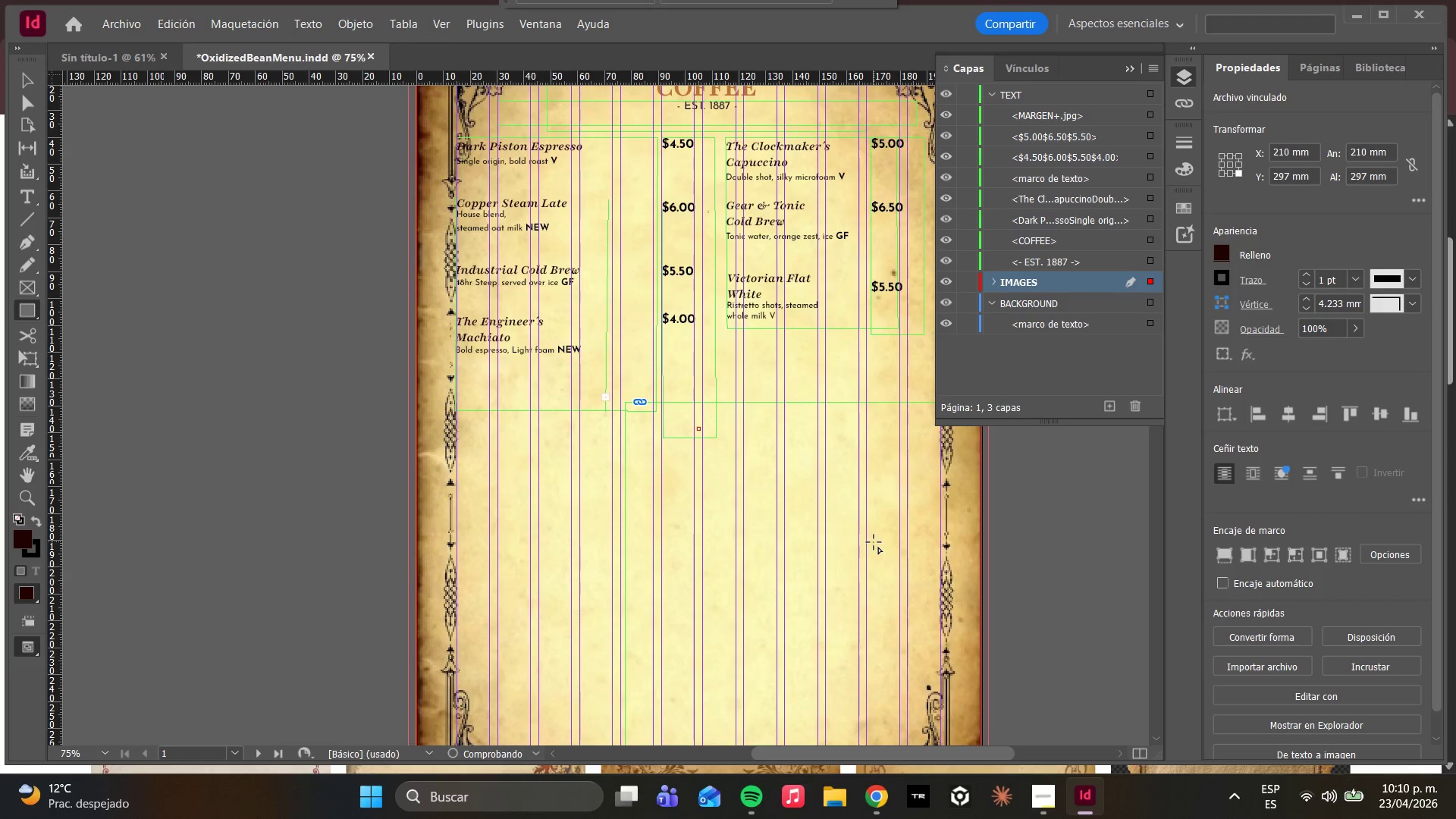 
scroll: coordinate [713, 519], scroll_direction: up, amount: 2.0
 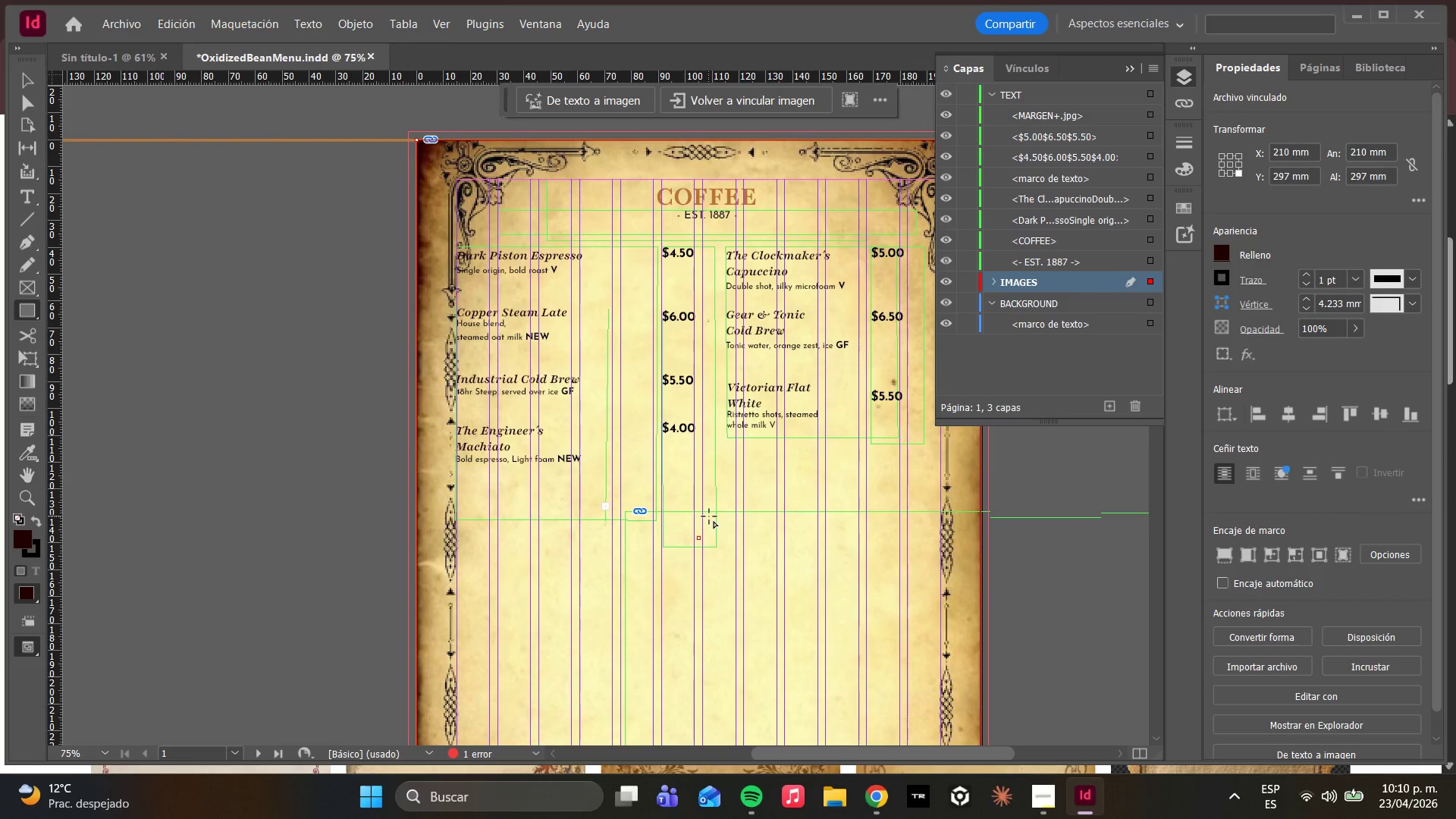 
scroll: coordinate [709, 516], scroll_direction: down, amount: 4.0
 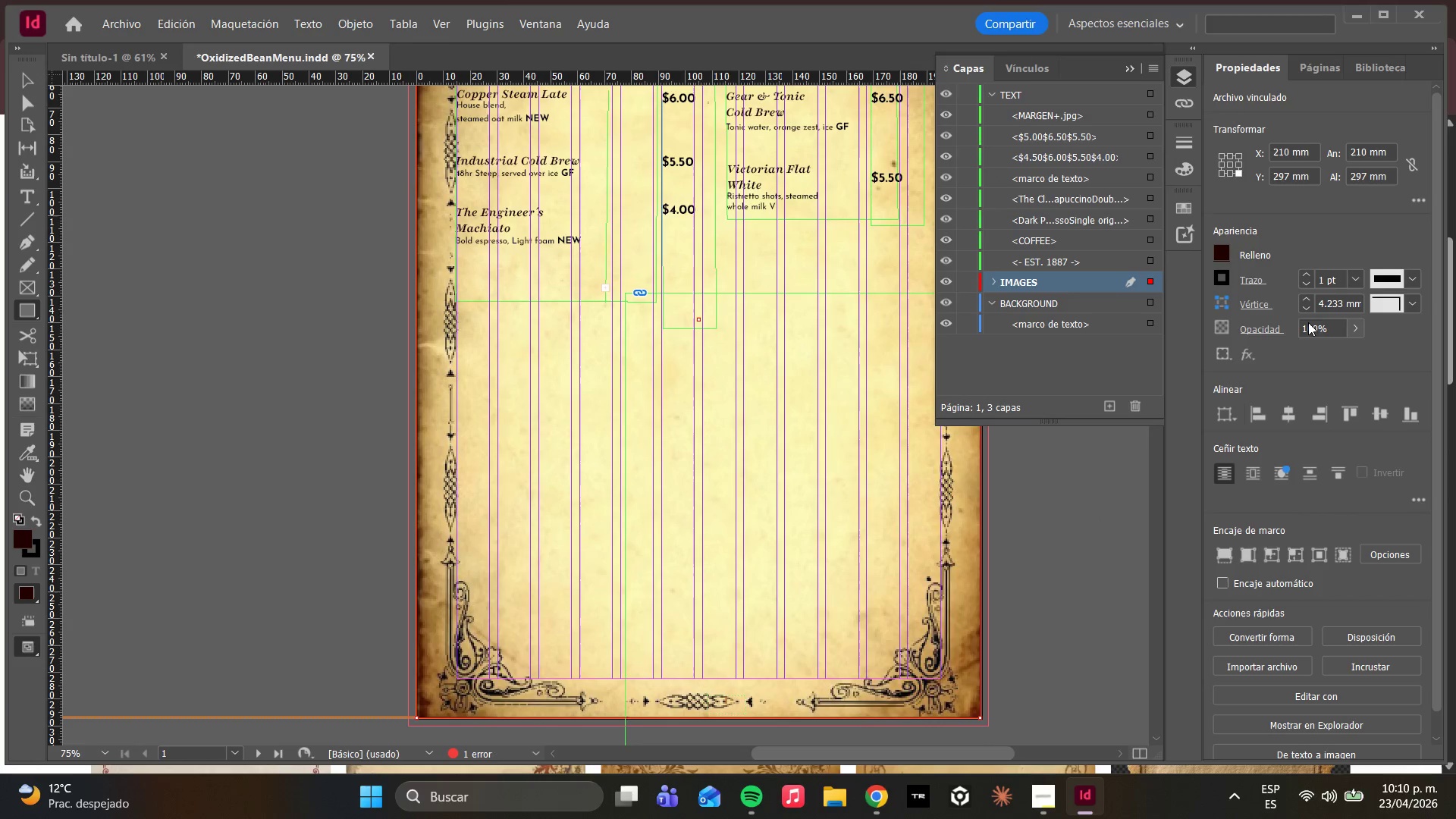 
left_click([1354, 334])
 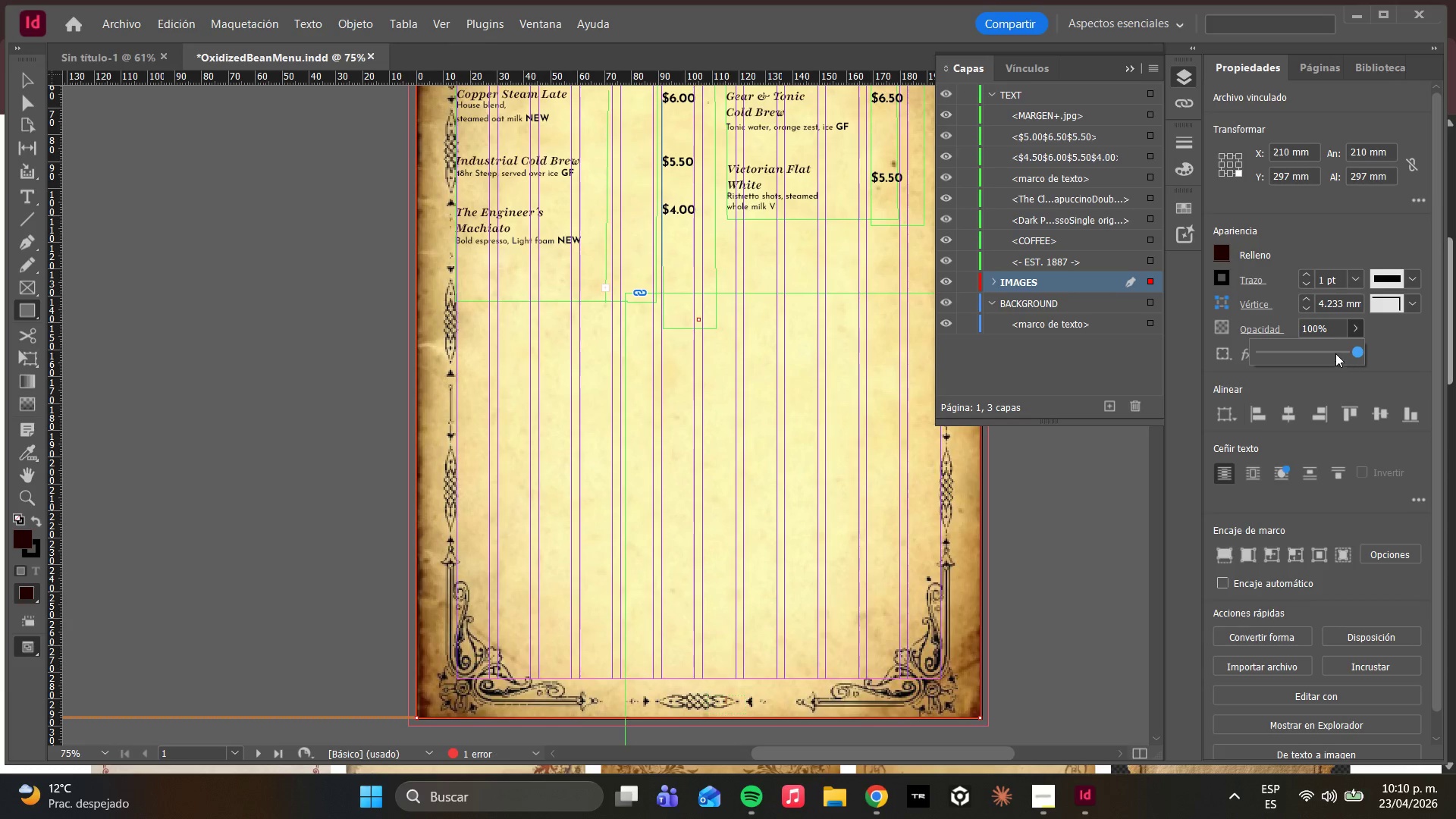 
left_click_drag(start_coordinate=[1334, 353], to_coordinate=[1300, 356])
 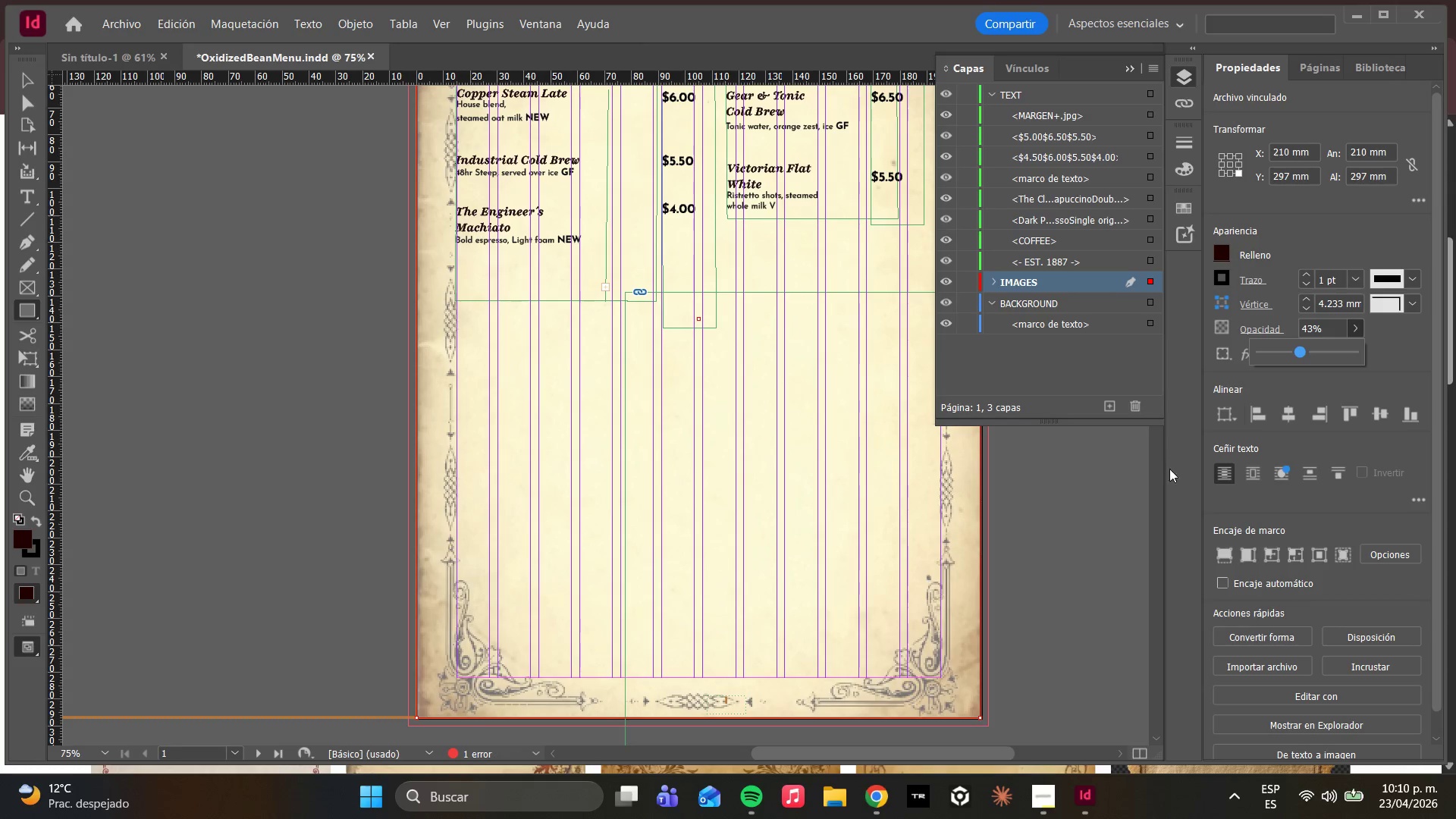 
left_click_drag(start_coordinate=[1162, 469], to_coordinate=[1153, 470])
 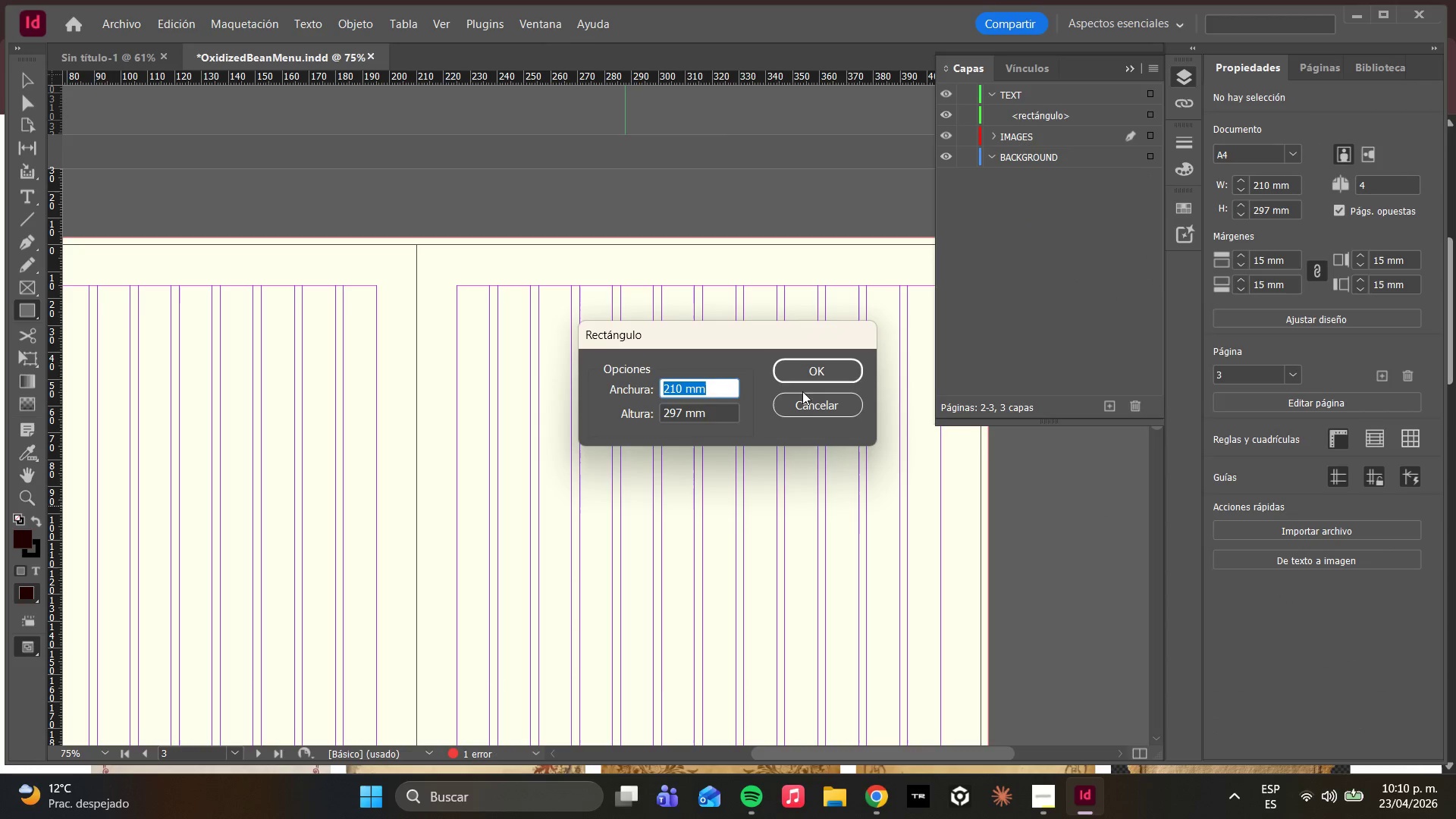 
left_click([802, 381])
 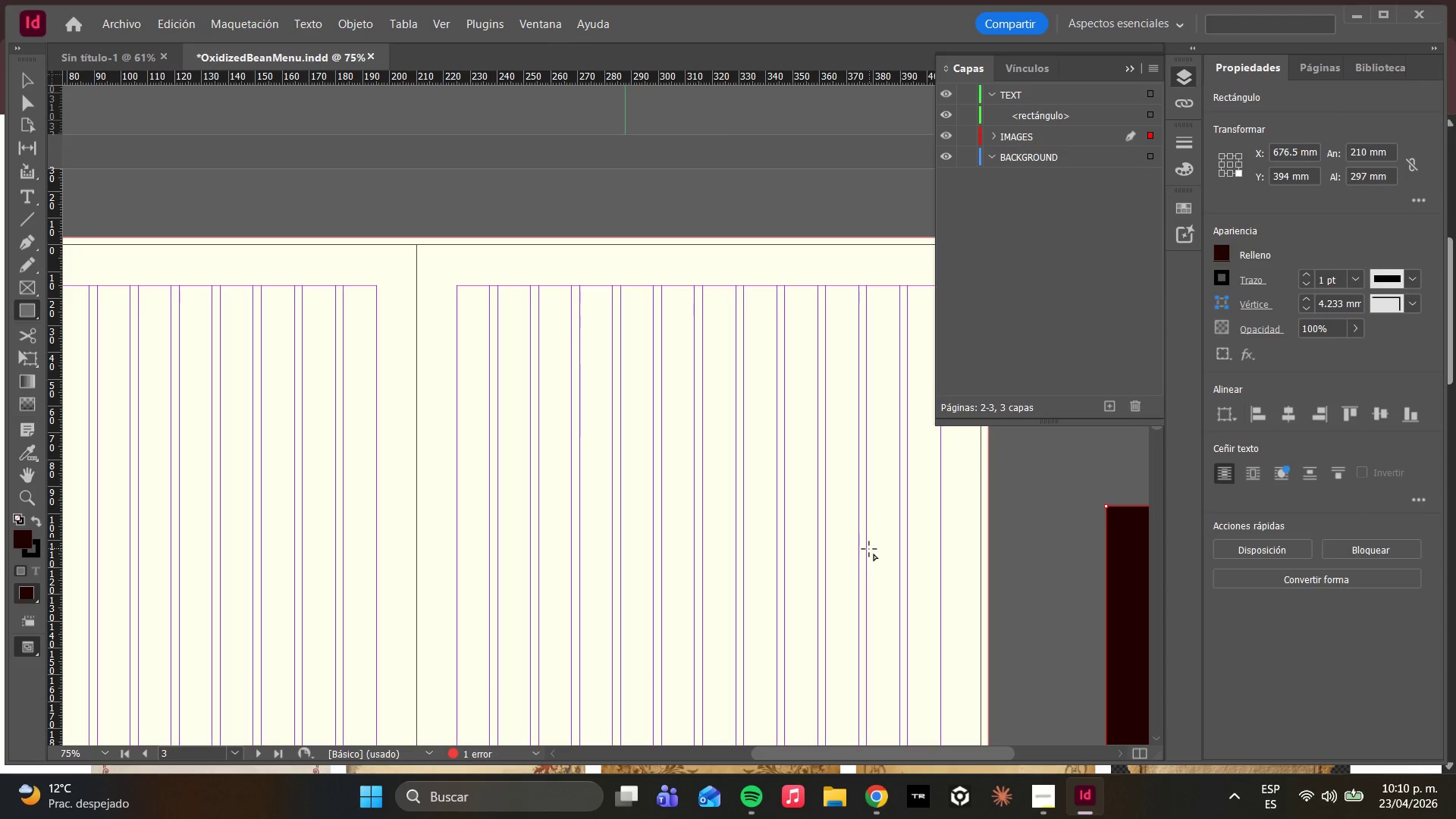 
key(Control+Z)
 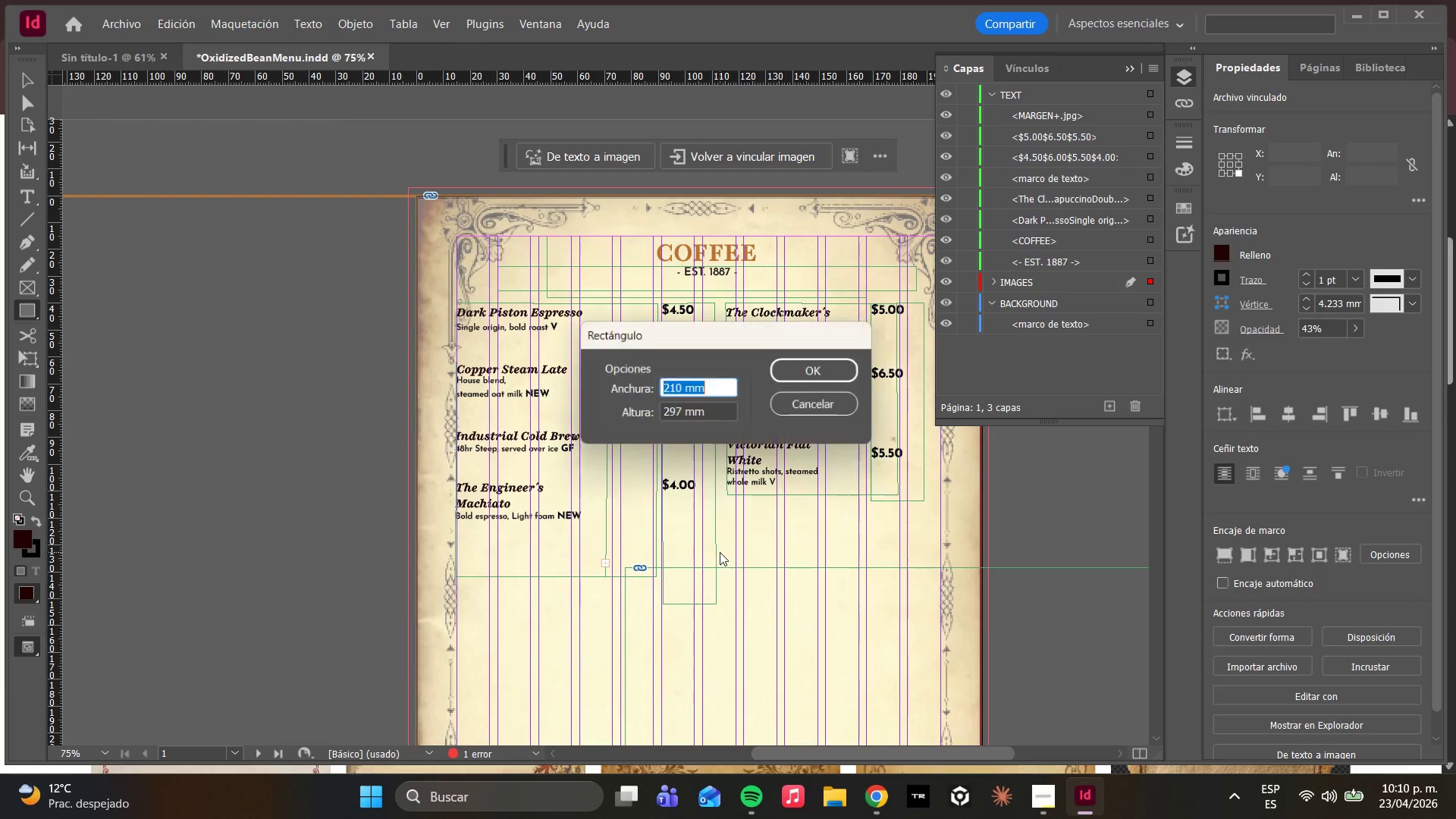 
wait(5.03)
 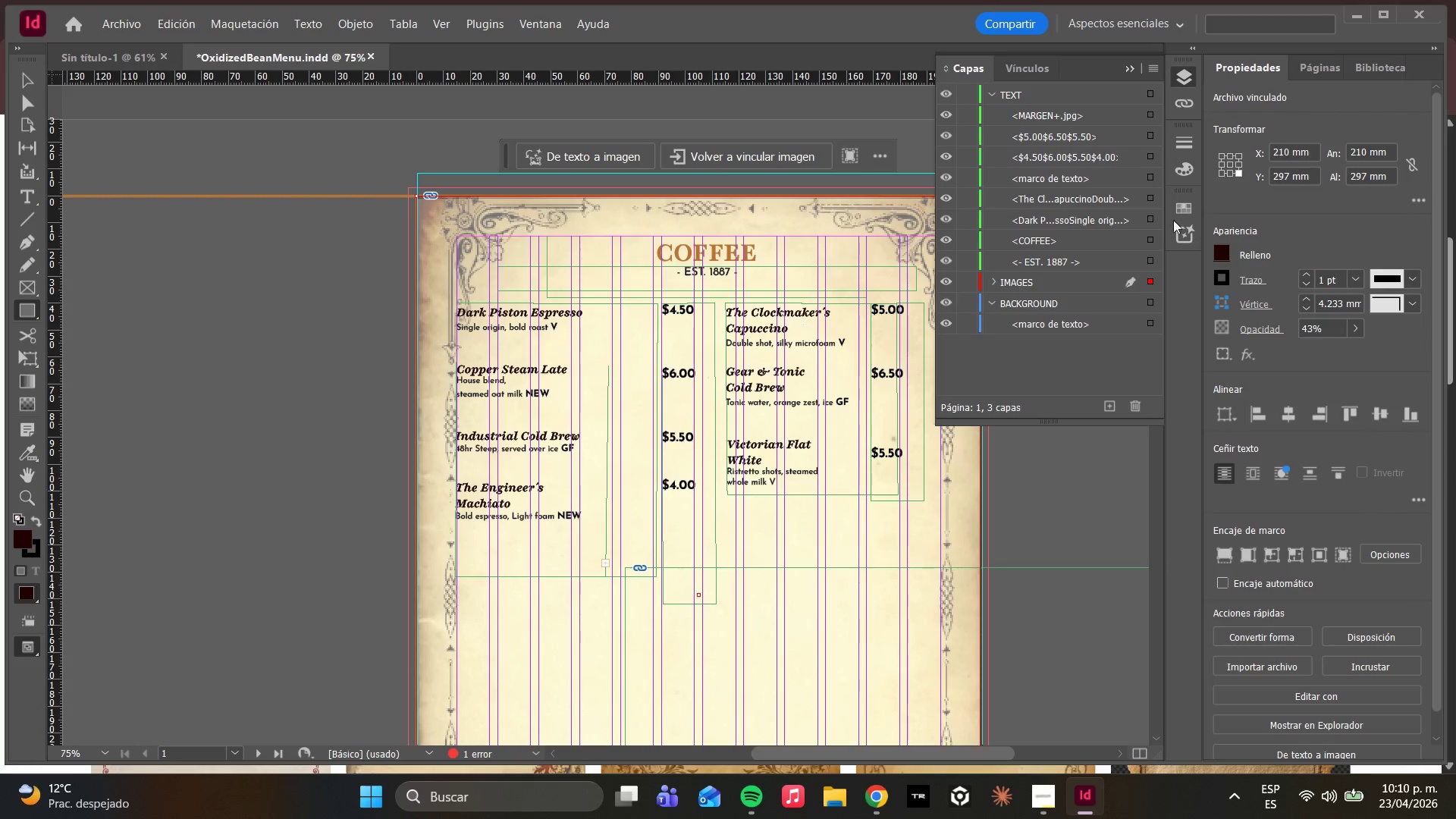 
left_click([792, 413])
 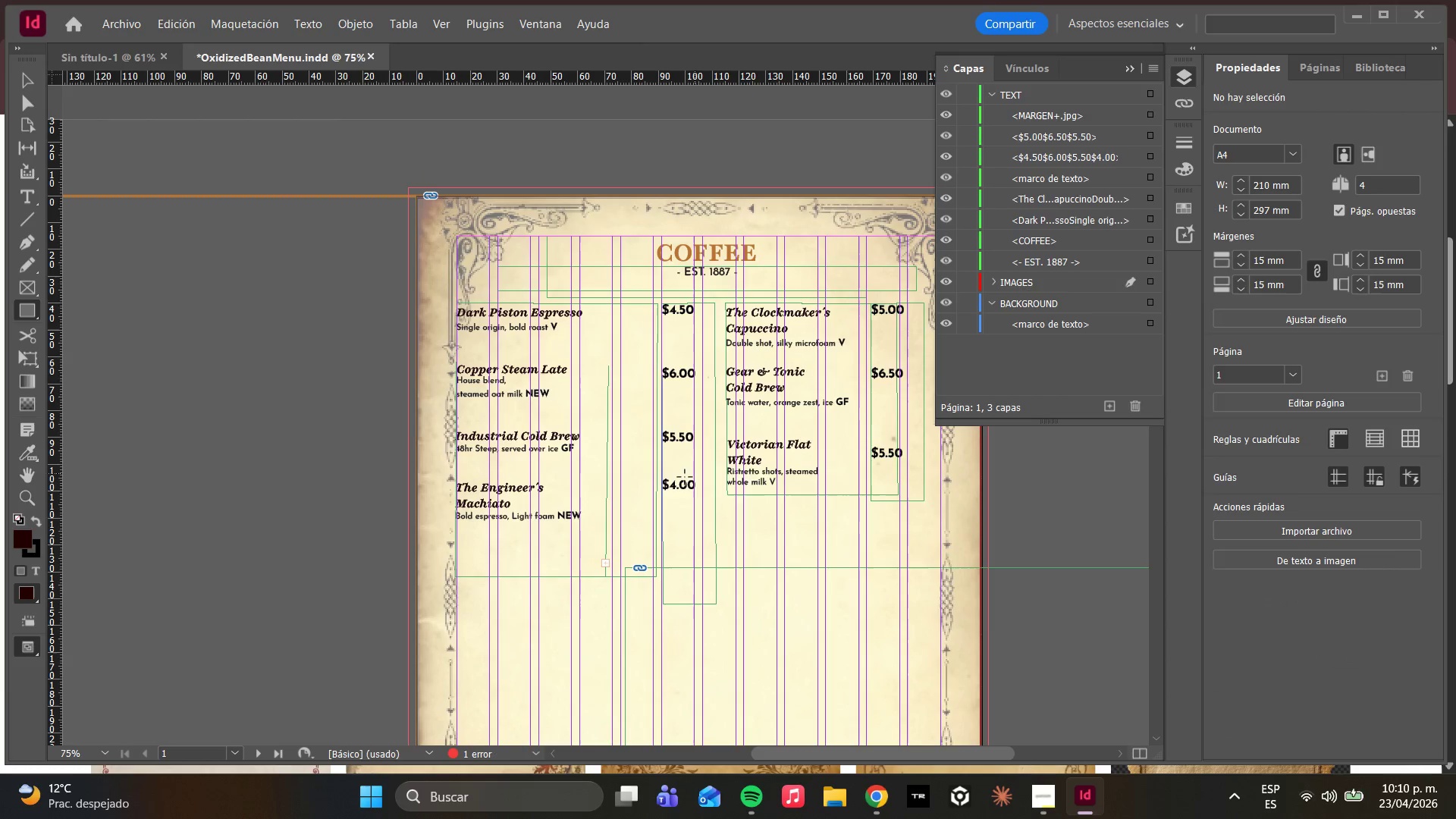 
left_click([681, 479])
 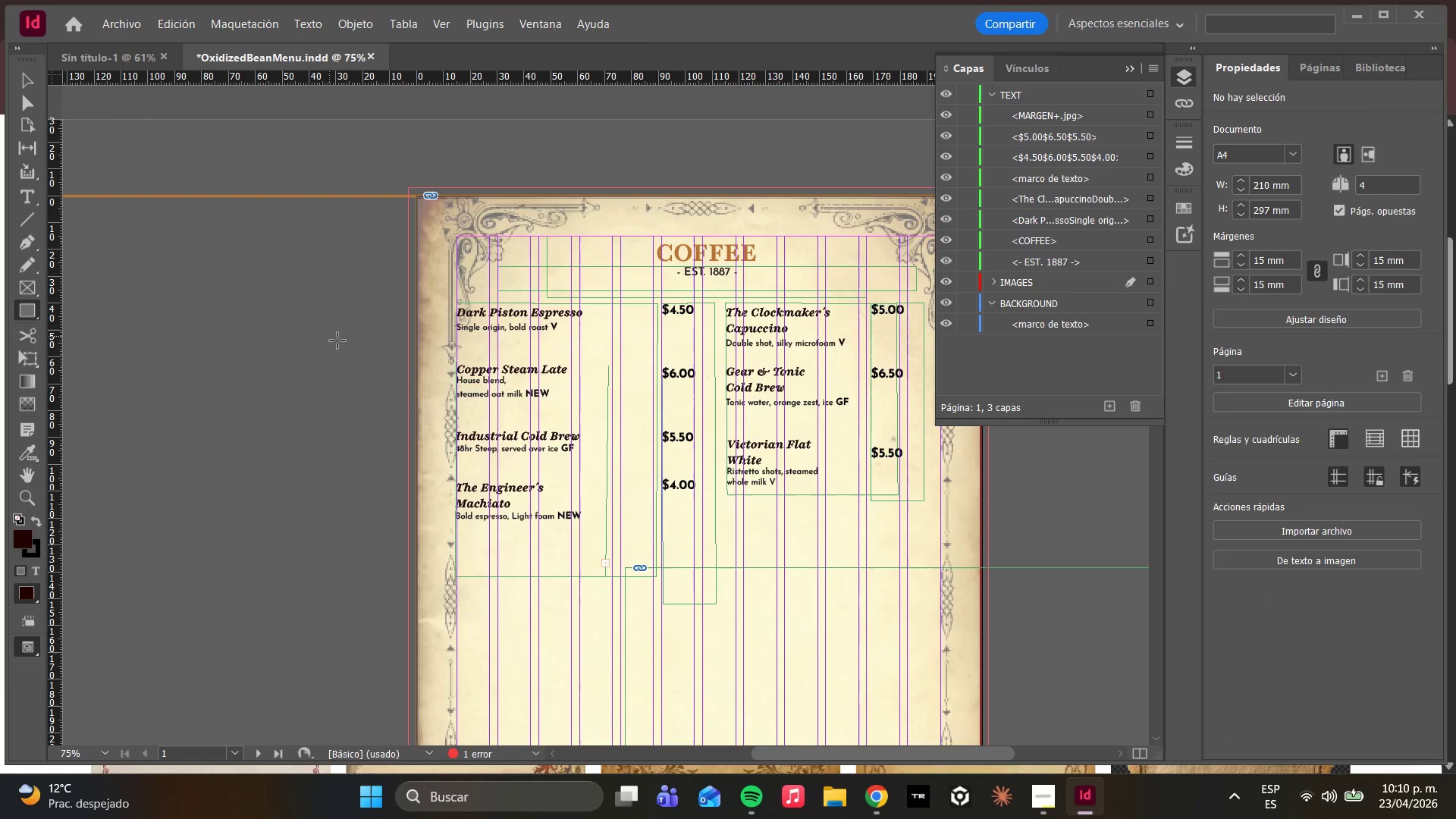 
hold_key(key=W, duration=1.2)
 